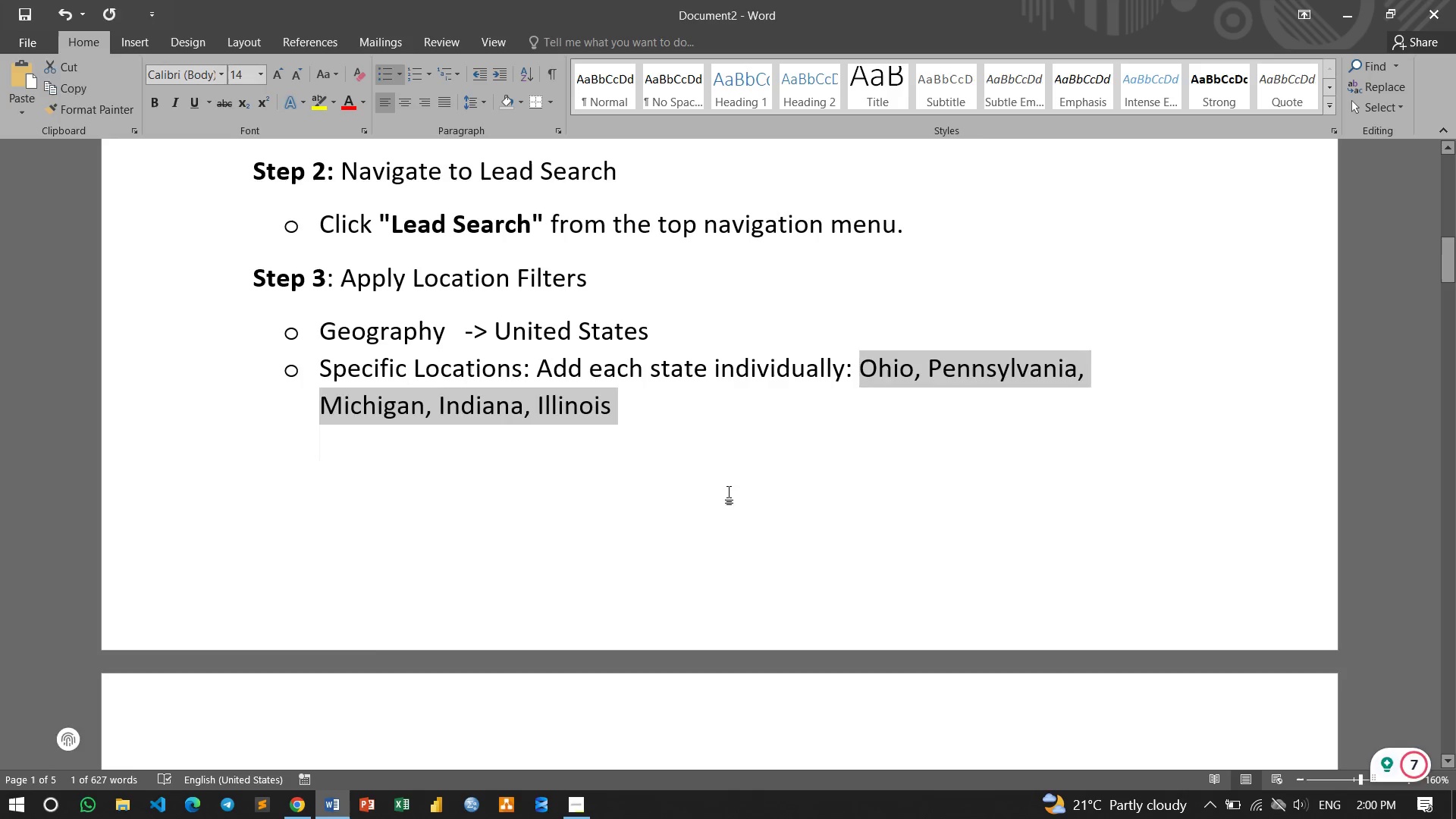 
left_click([736, 492])
 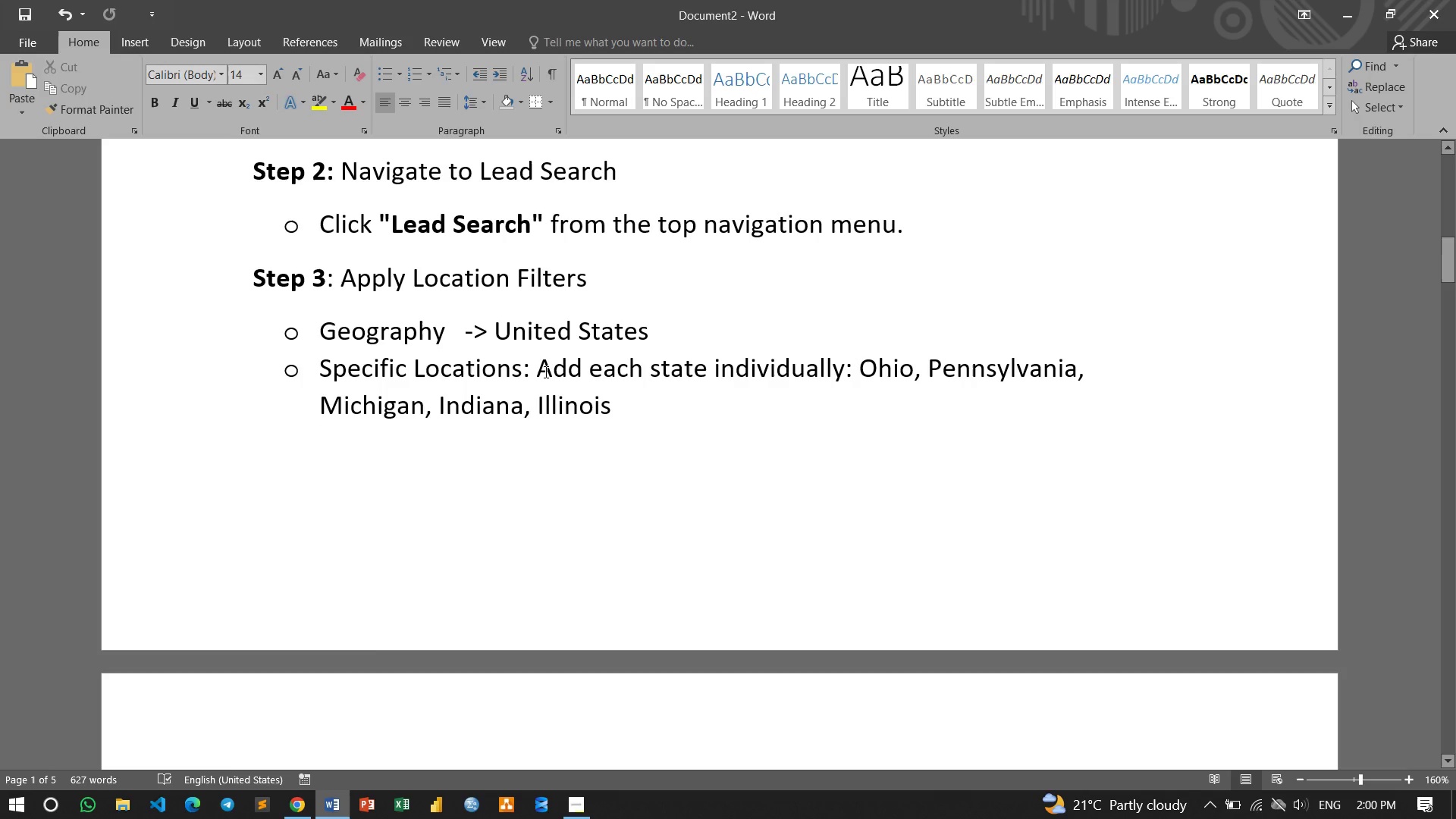 
left_click_drag(start_coordinate=[538, 372], to_coordinate=[813, 369])
 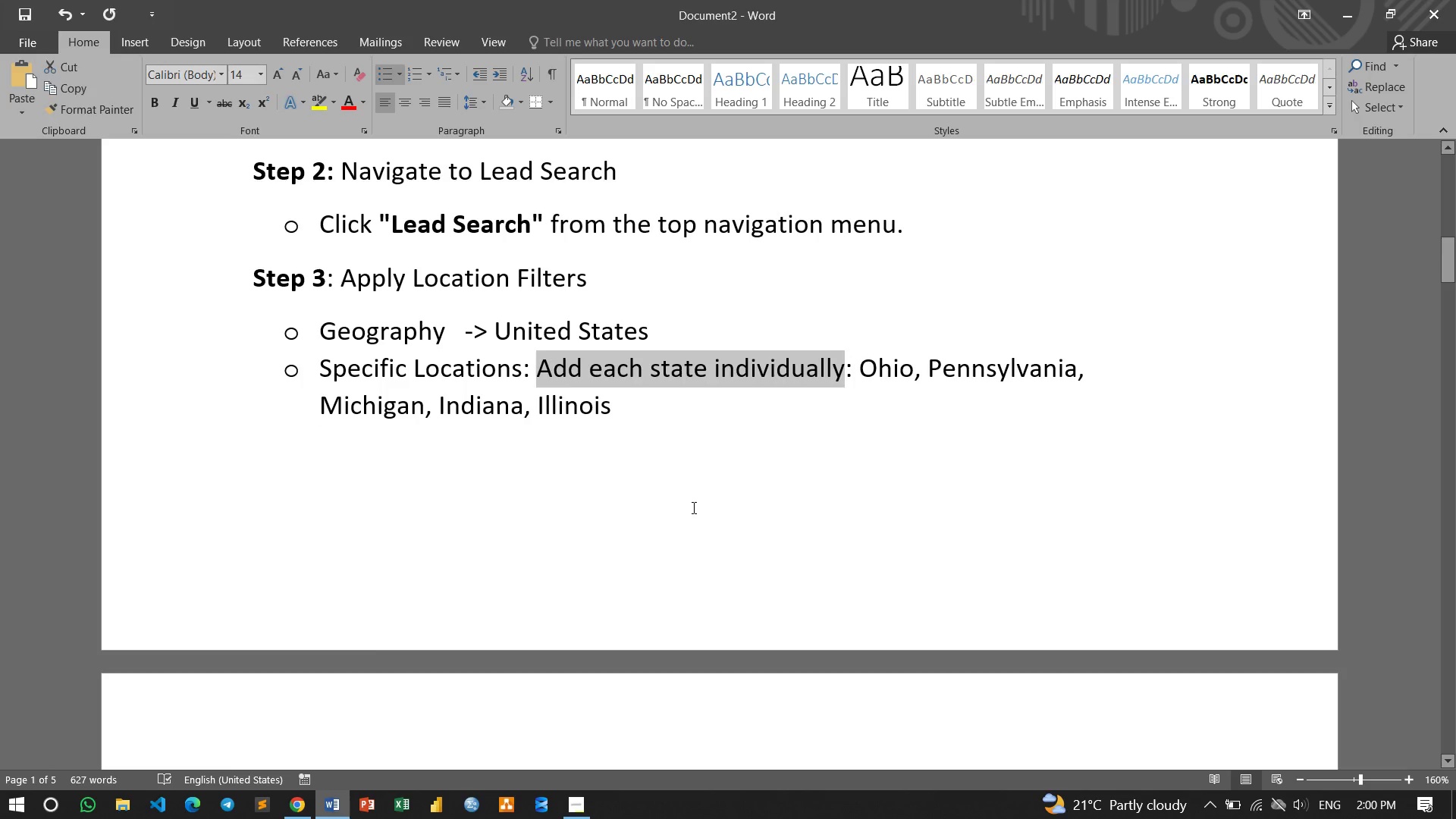 
left_click([698, 510])
 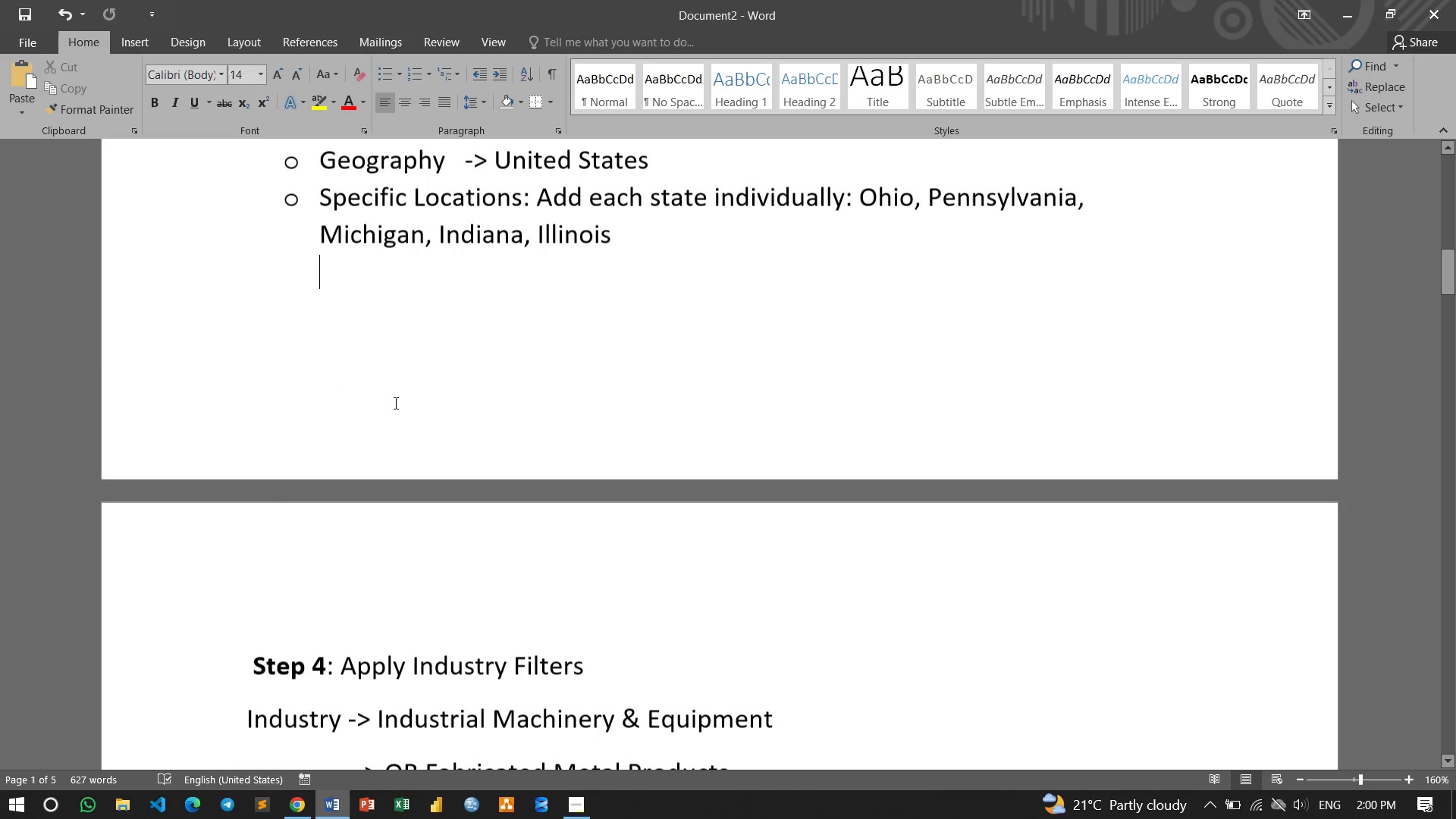 
scroll: coordinate [394, 402], scroll_direction: down, amount: 7.0
 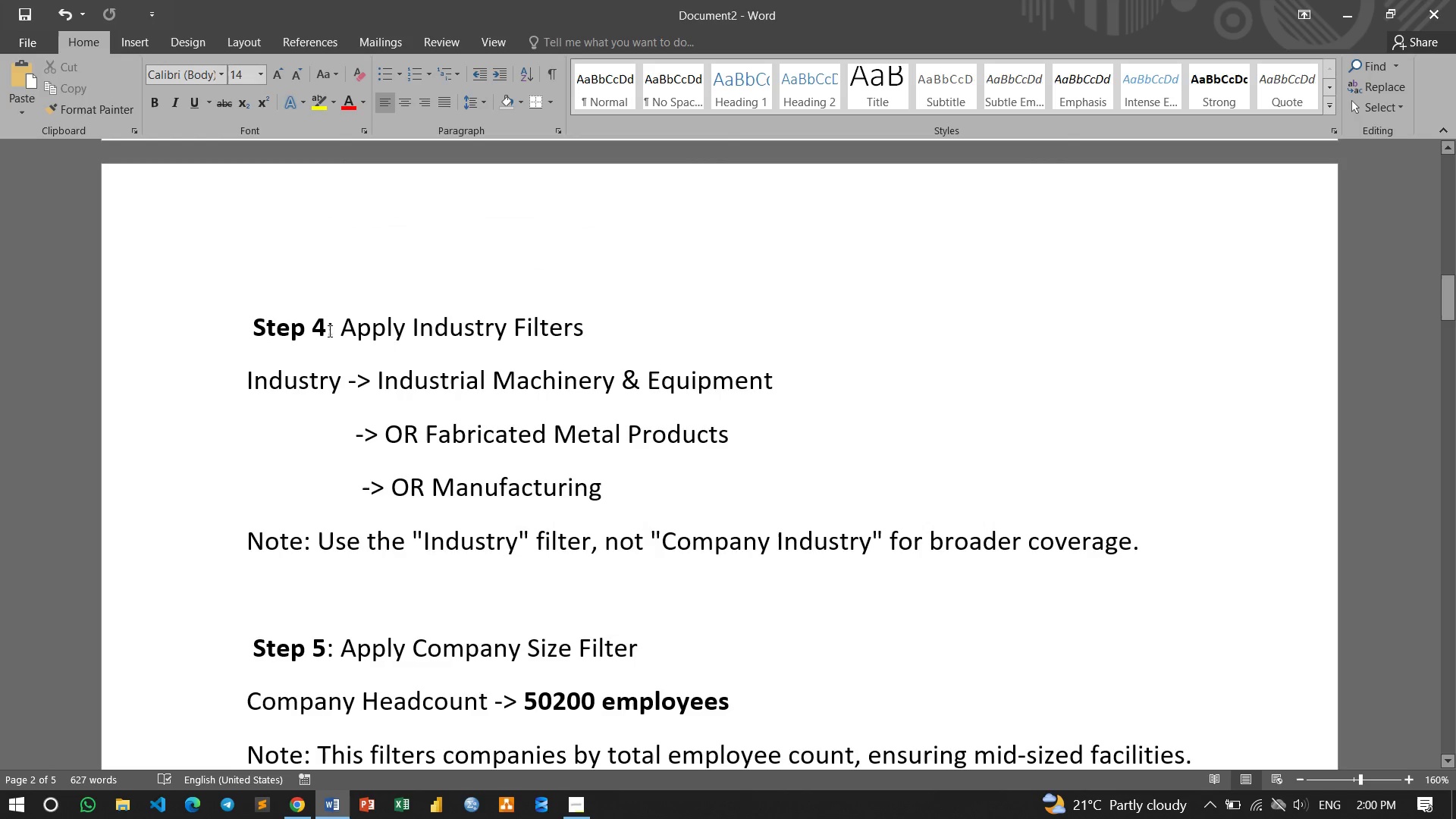 
left_click_drag(start_coordinate=[328, 331], to_coordinate=[268, 328])
 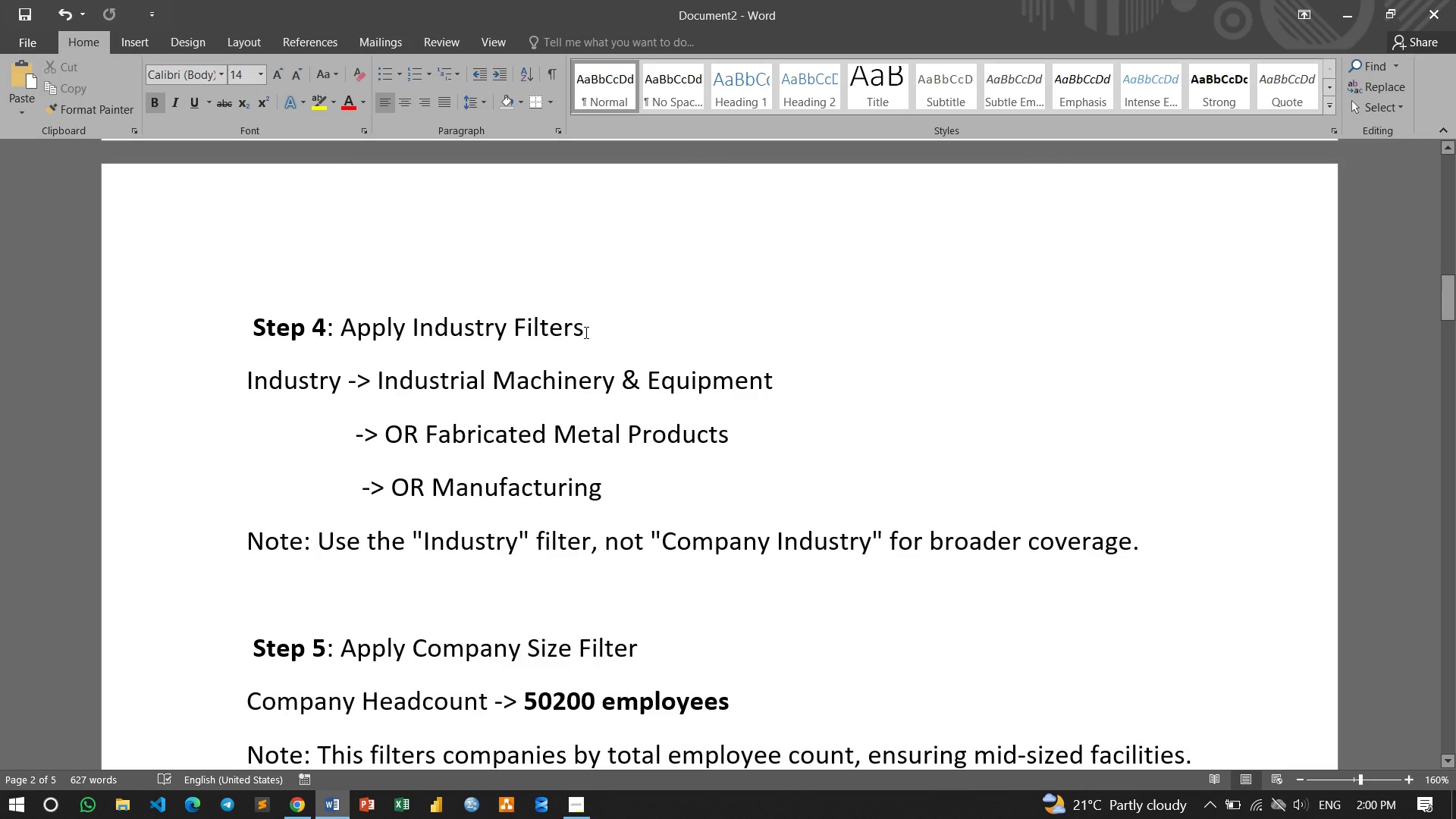 
left_click_drag(start_coordinate=[585, 331], to_coordinate=[369, 331])
 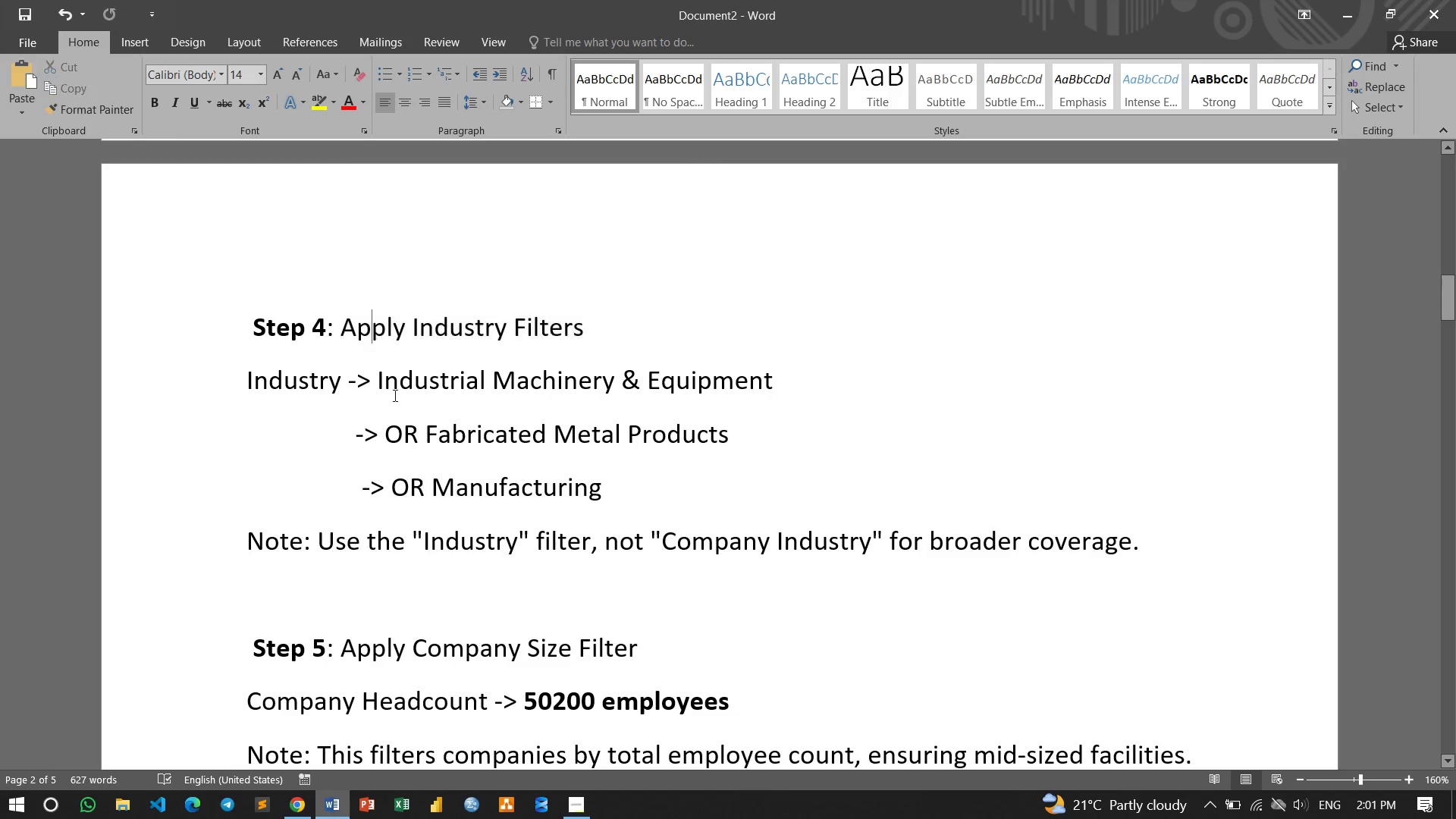 
left_click([369, 331])
 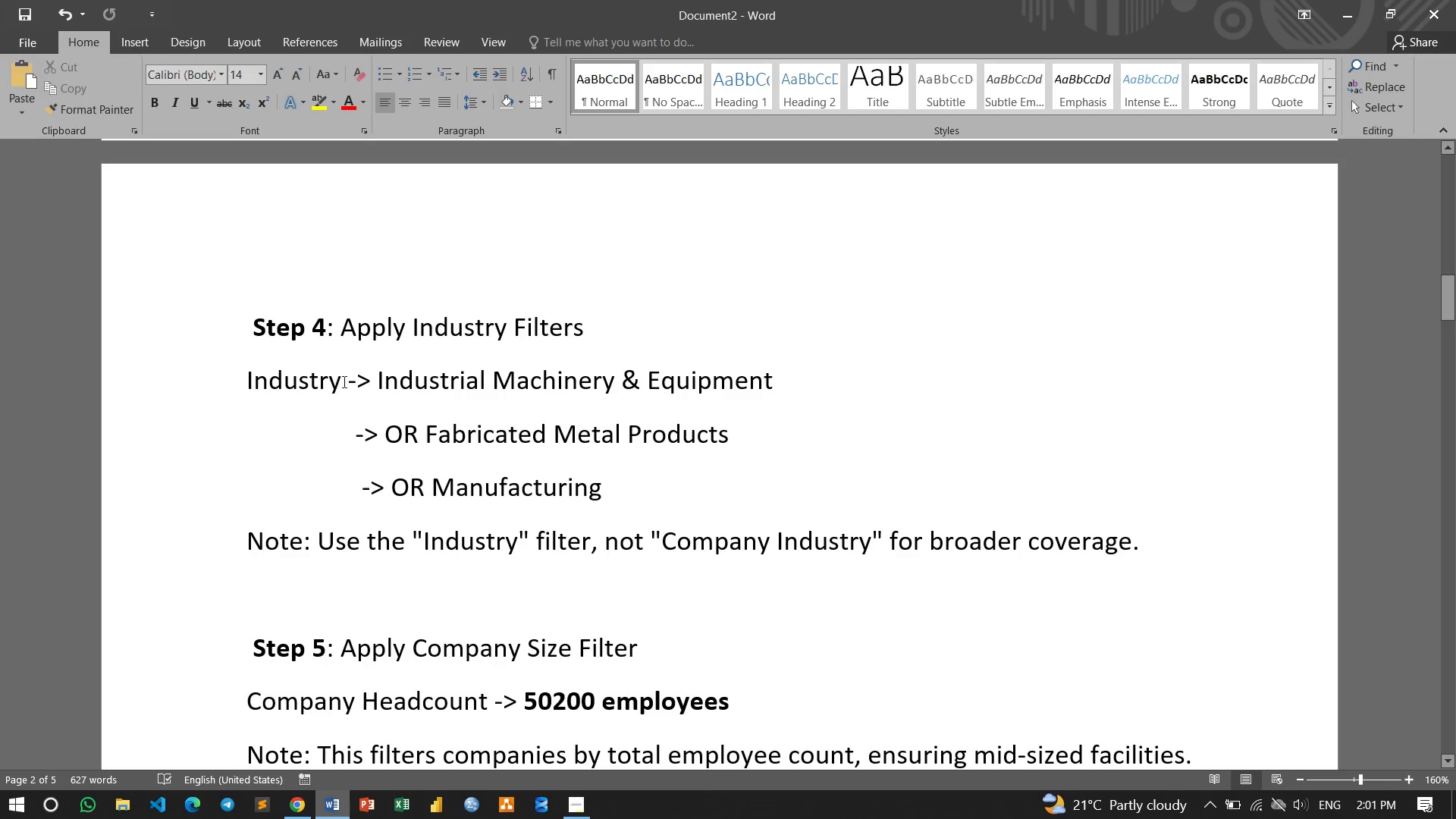 
left_click([344, 381])
 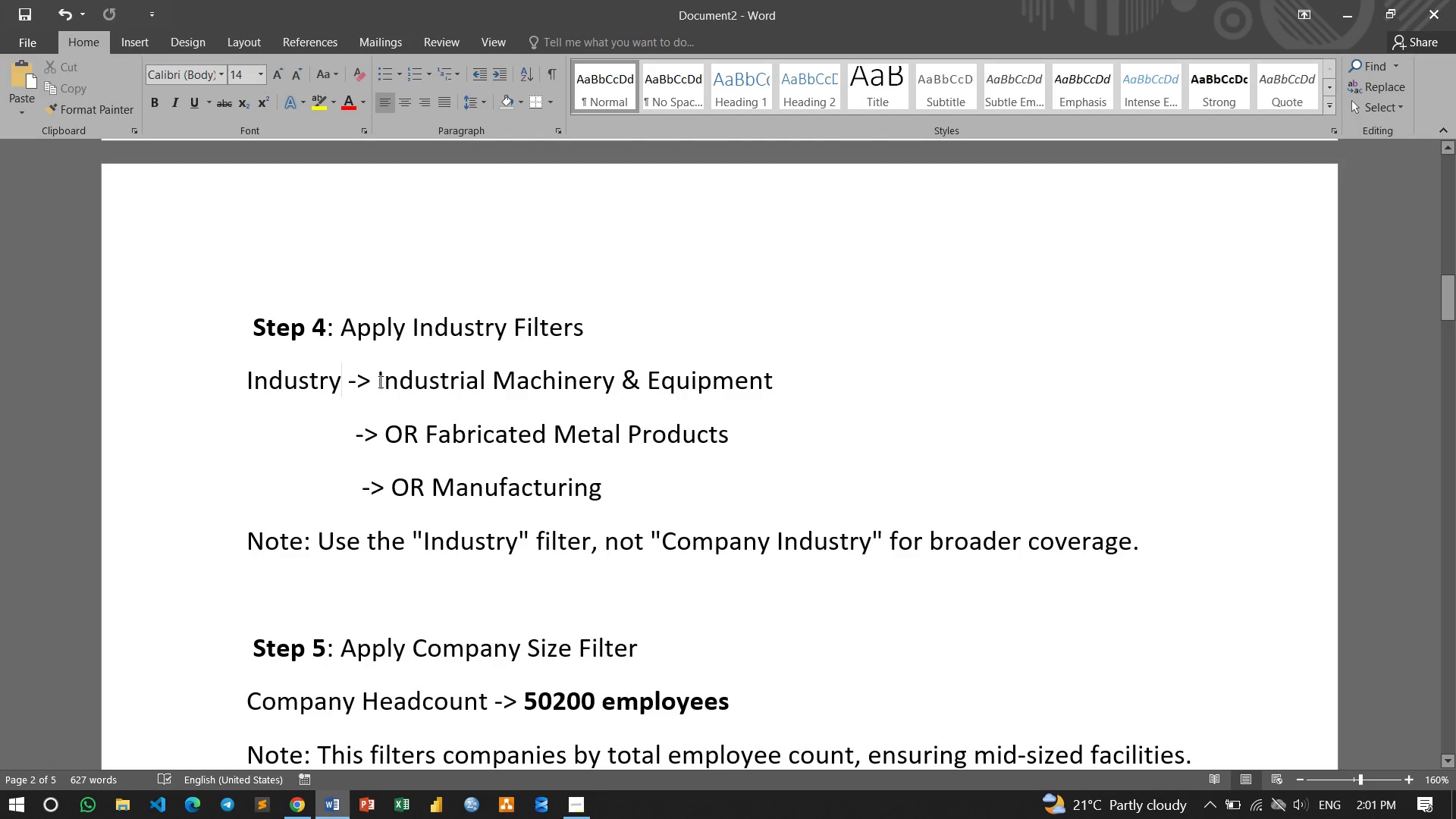 
left_click_drag(start_coordinate=[379, 381], to_coordinate=[730, 369])
 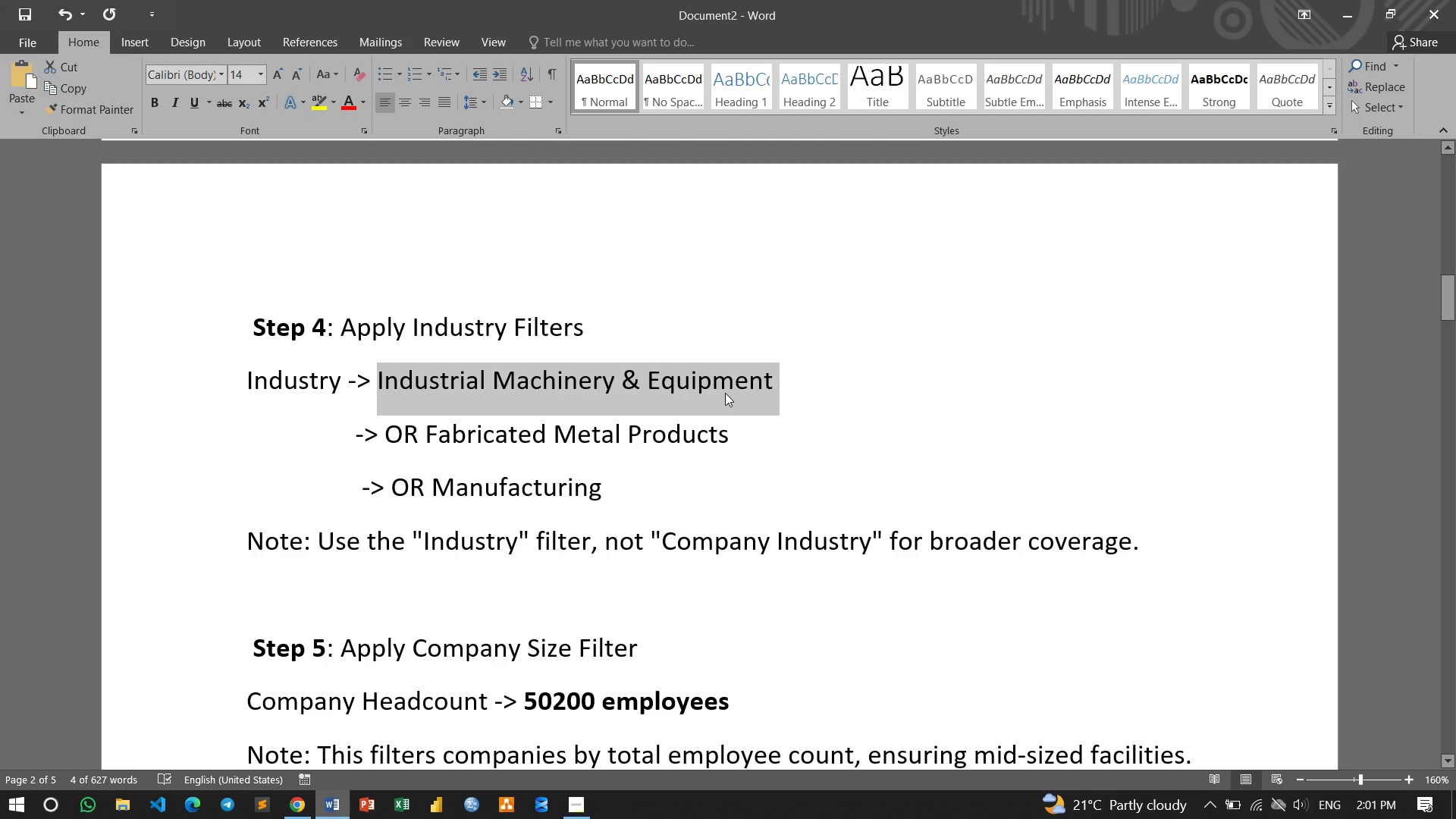 
key(Control+C)
 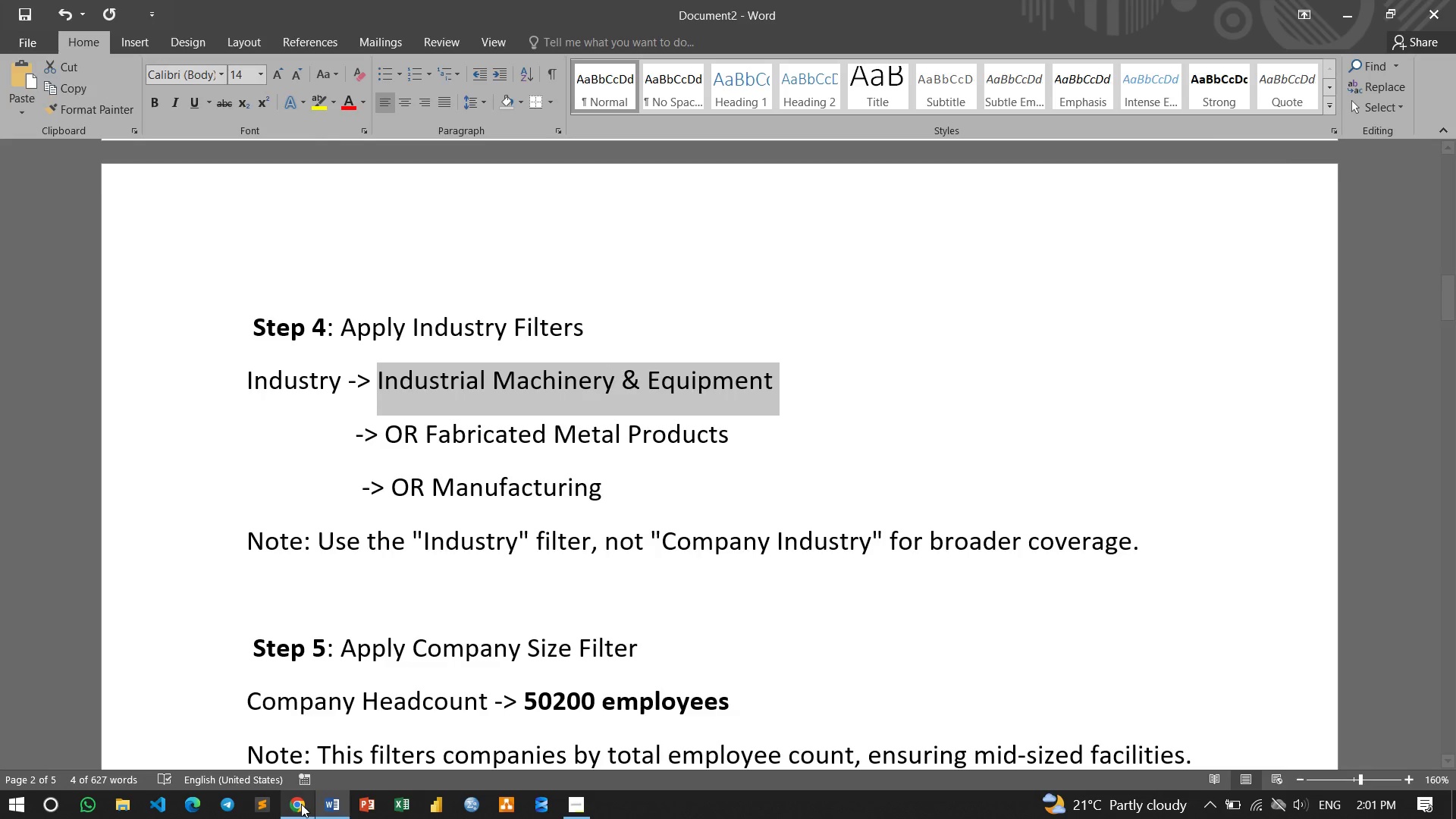 
left_click([300, 806])
 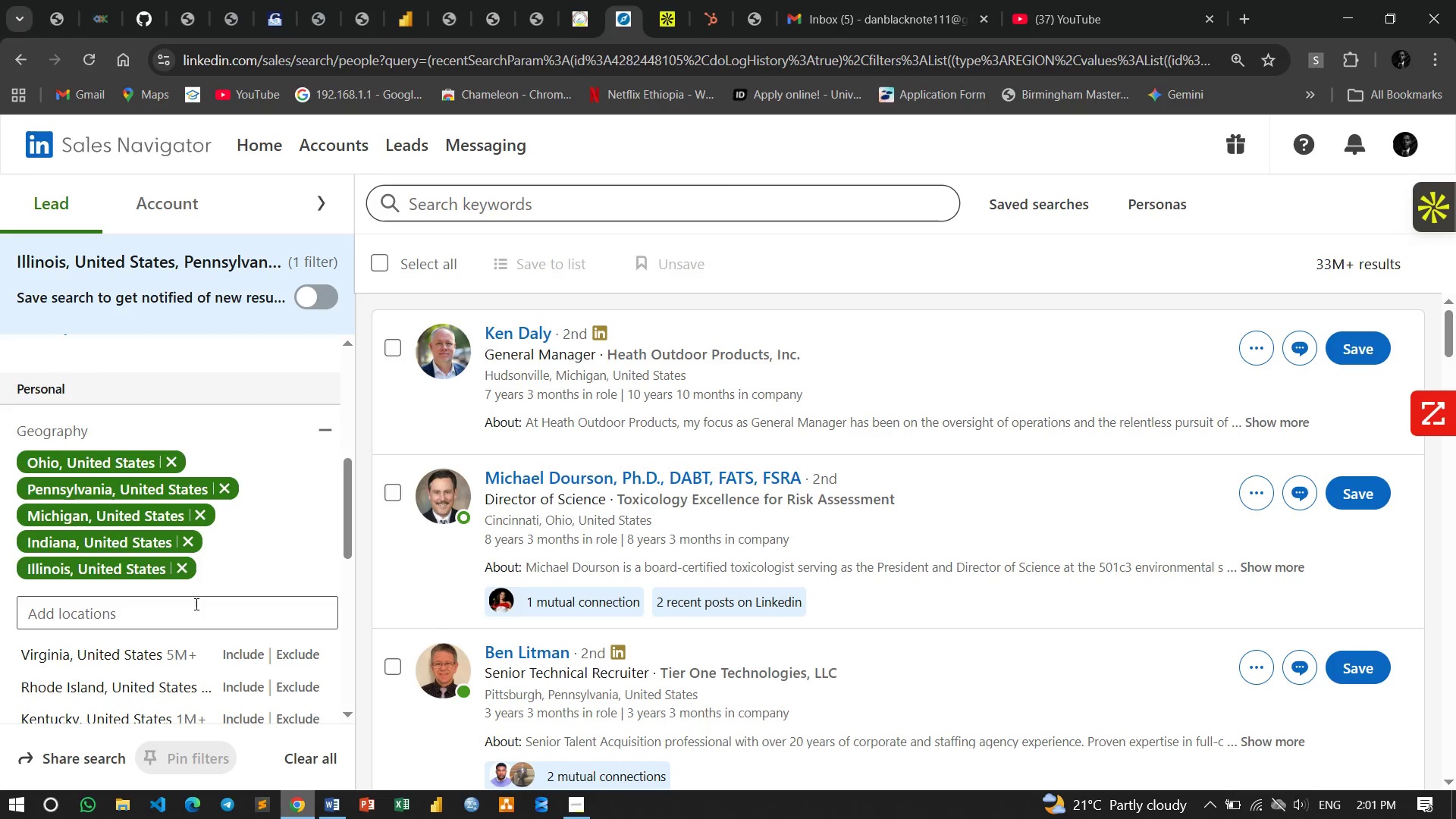 
scroll: coordinate [204, 568], scroll_direction: up, amount: 1.0
 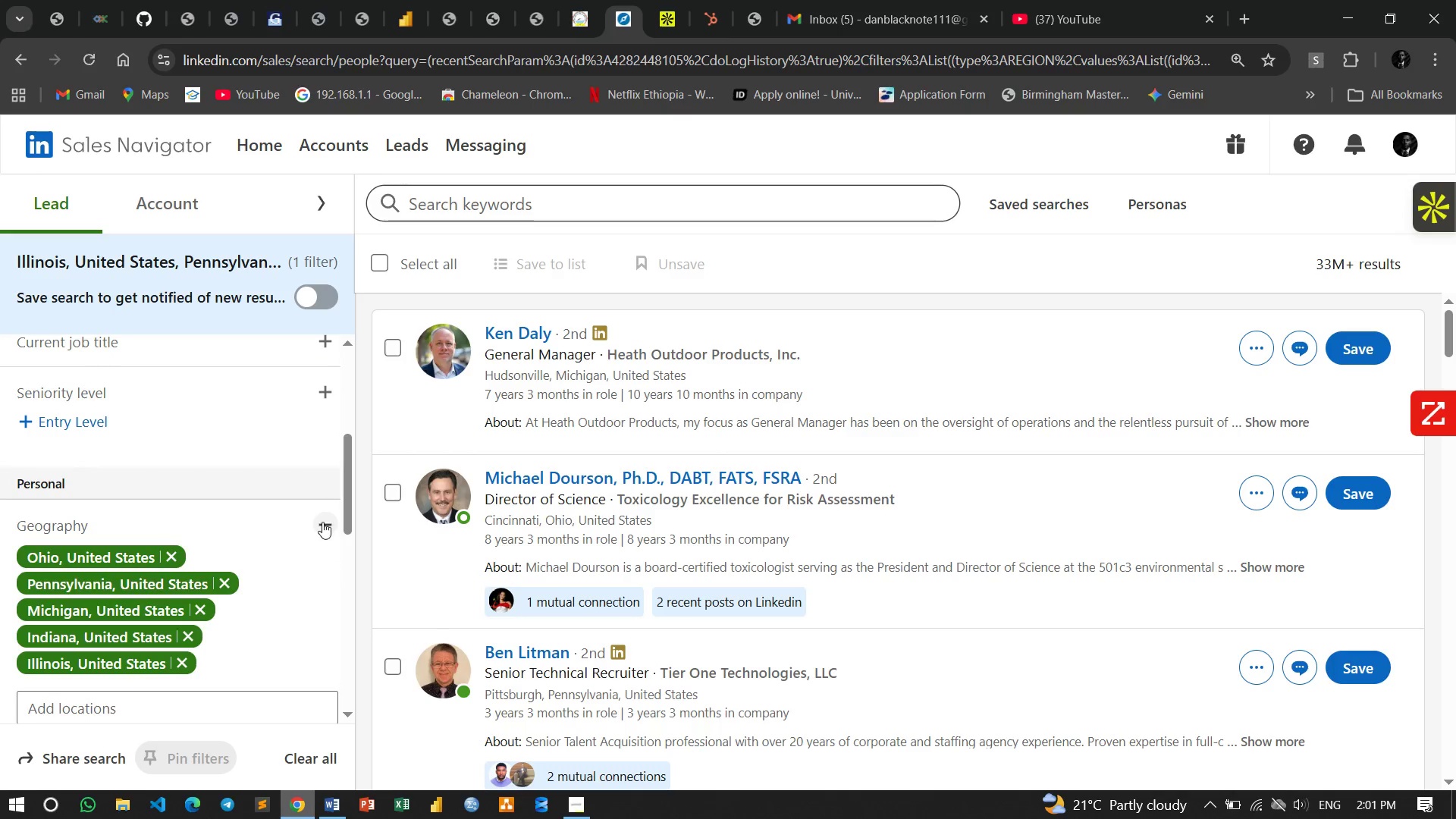 
left_click([322, 522])
 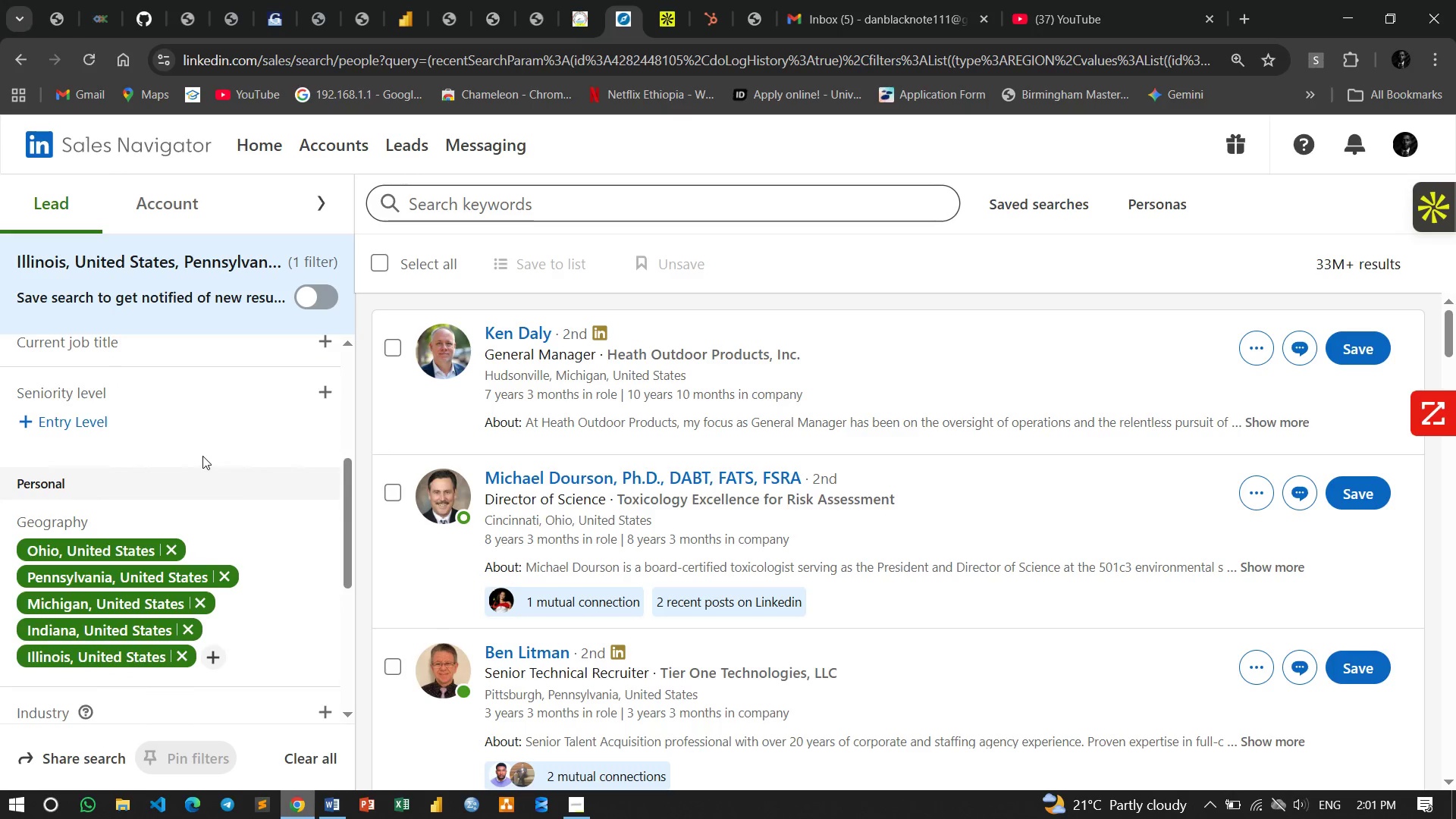 
scroll: coordinate [202, 456], scroll_direction: down, amount: 2.0
 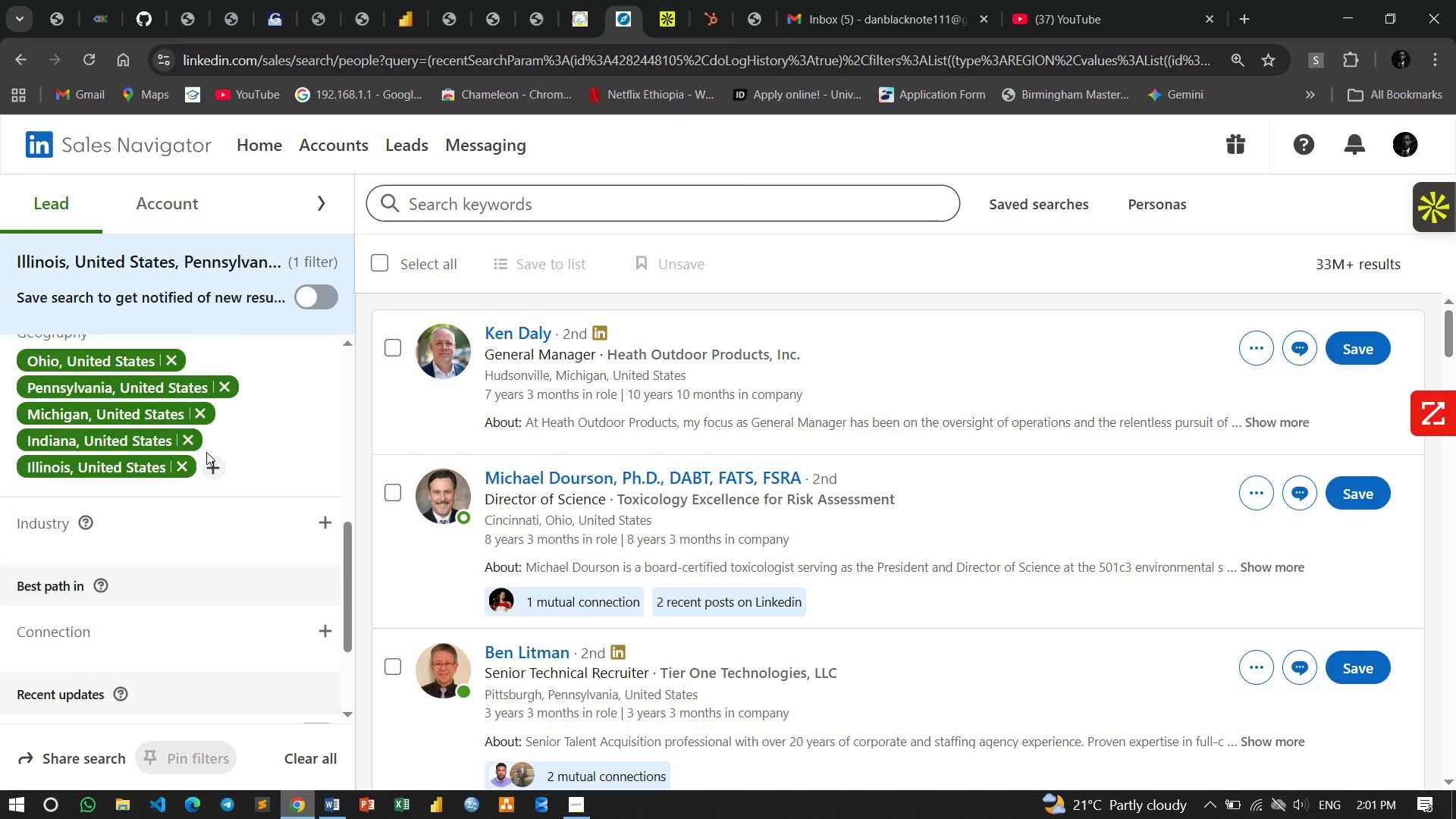 
scroll: coordinate [177, 435], scroll_direction: up, amount: 2.0
 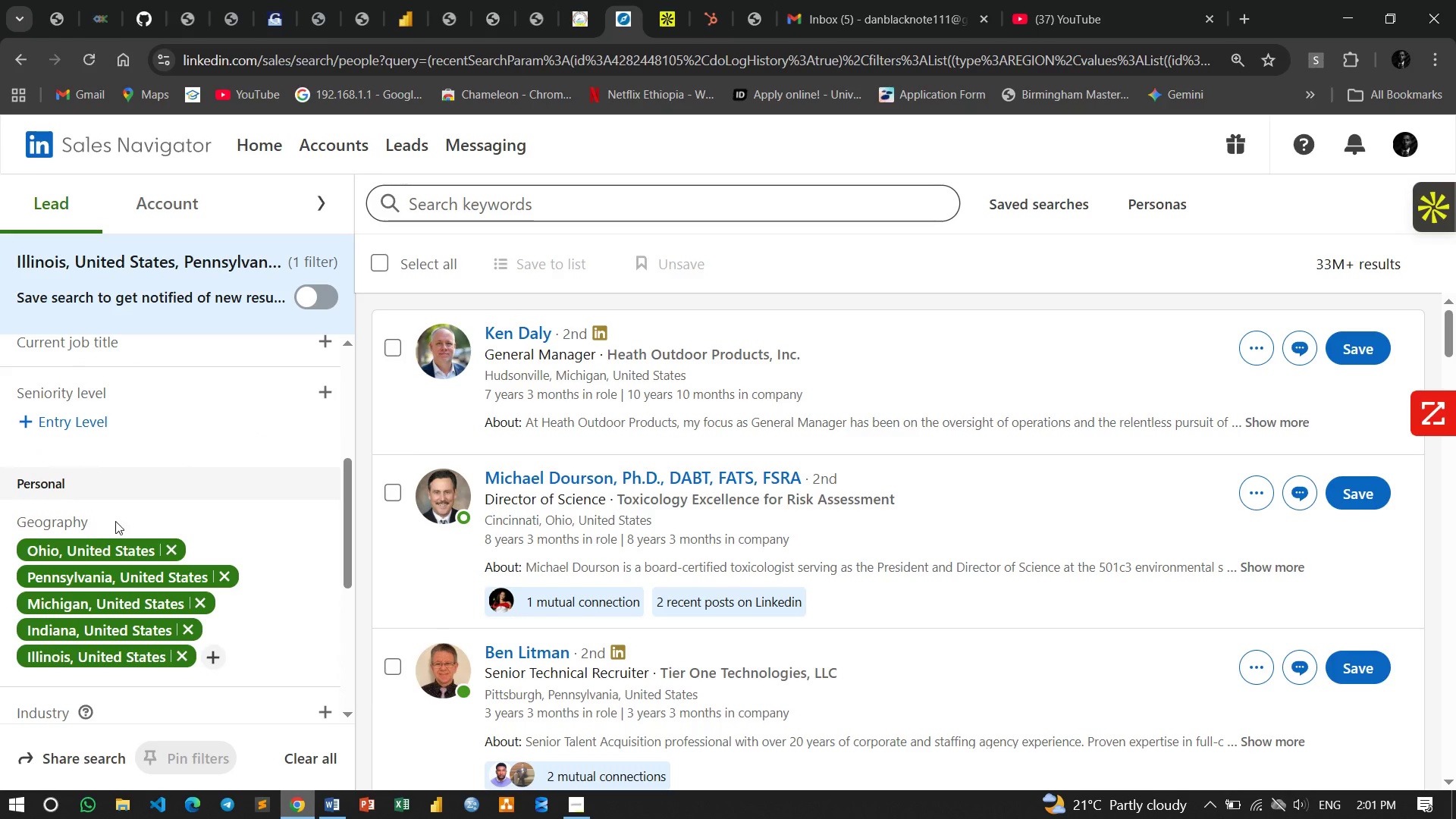 
left_click([116, 522])
 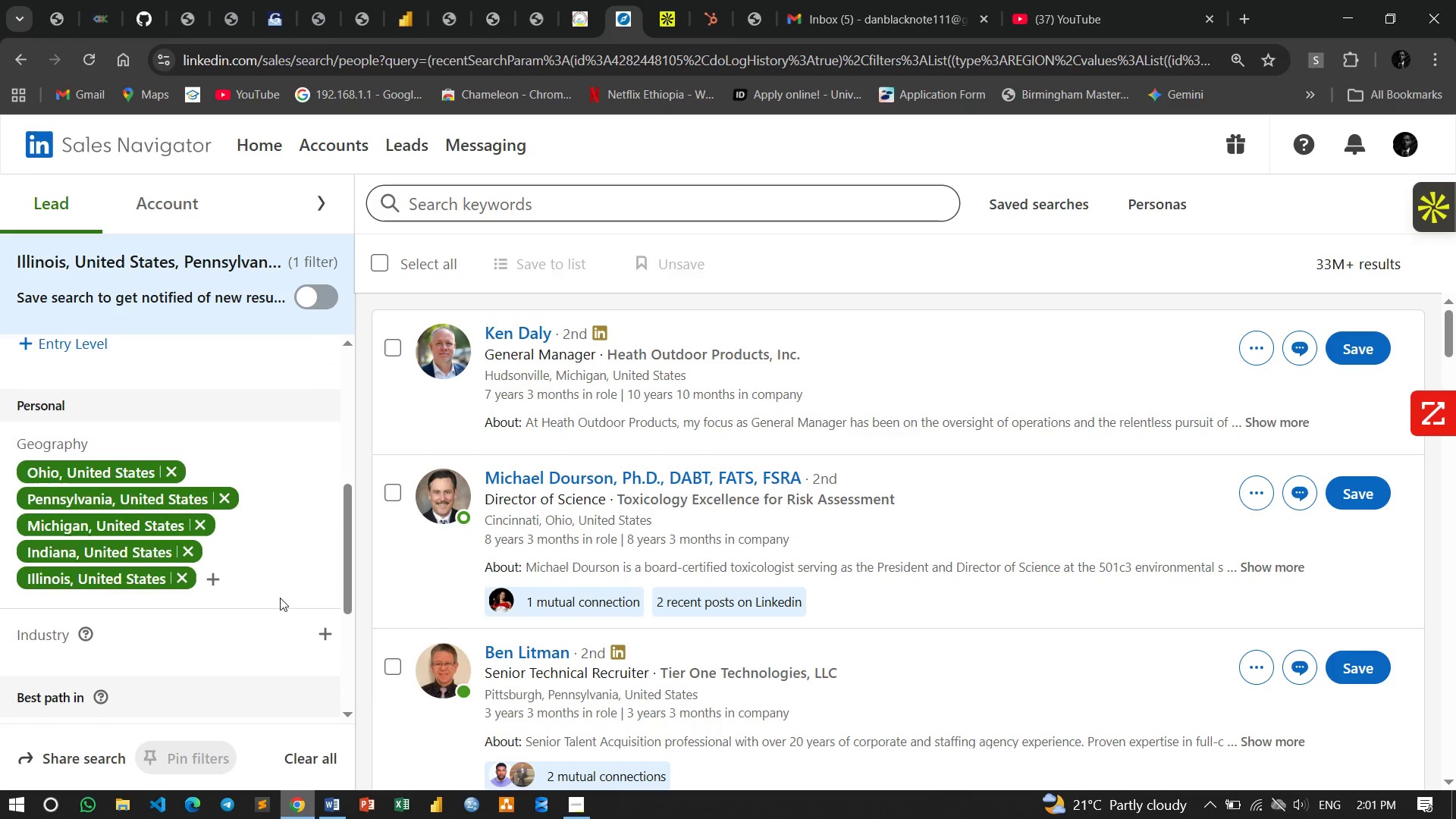 
scroll: coordinate [54, 519], scroll_direction: down, amount: 3.0
 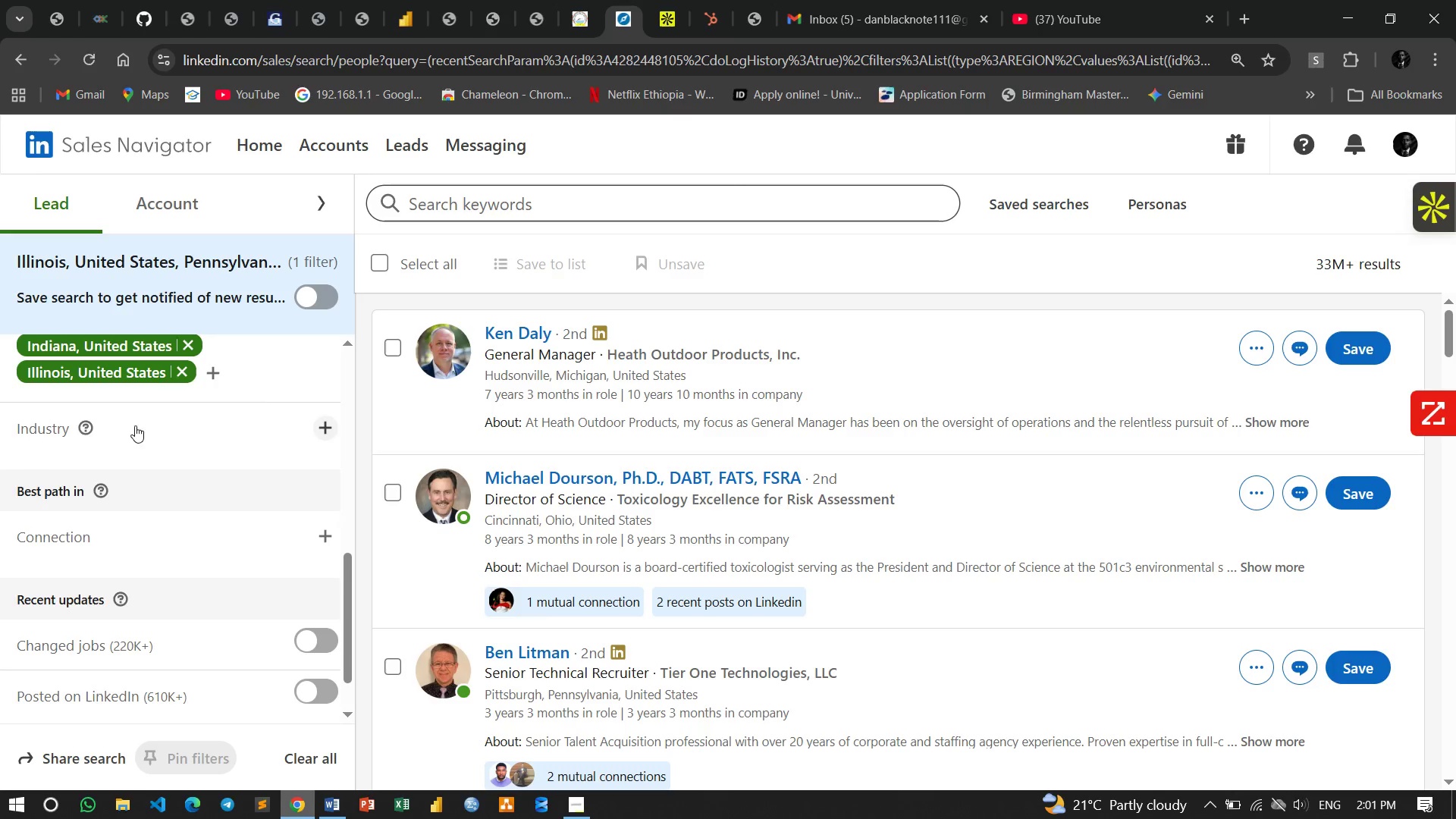 
left_click([325, 423])
 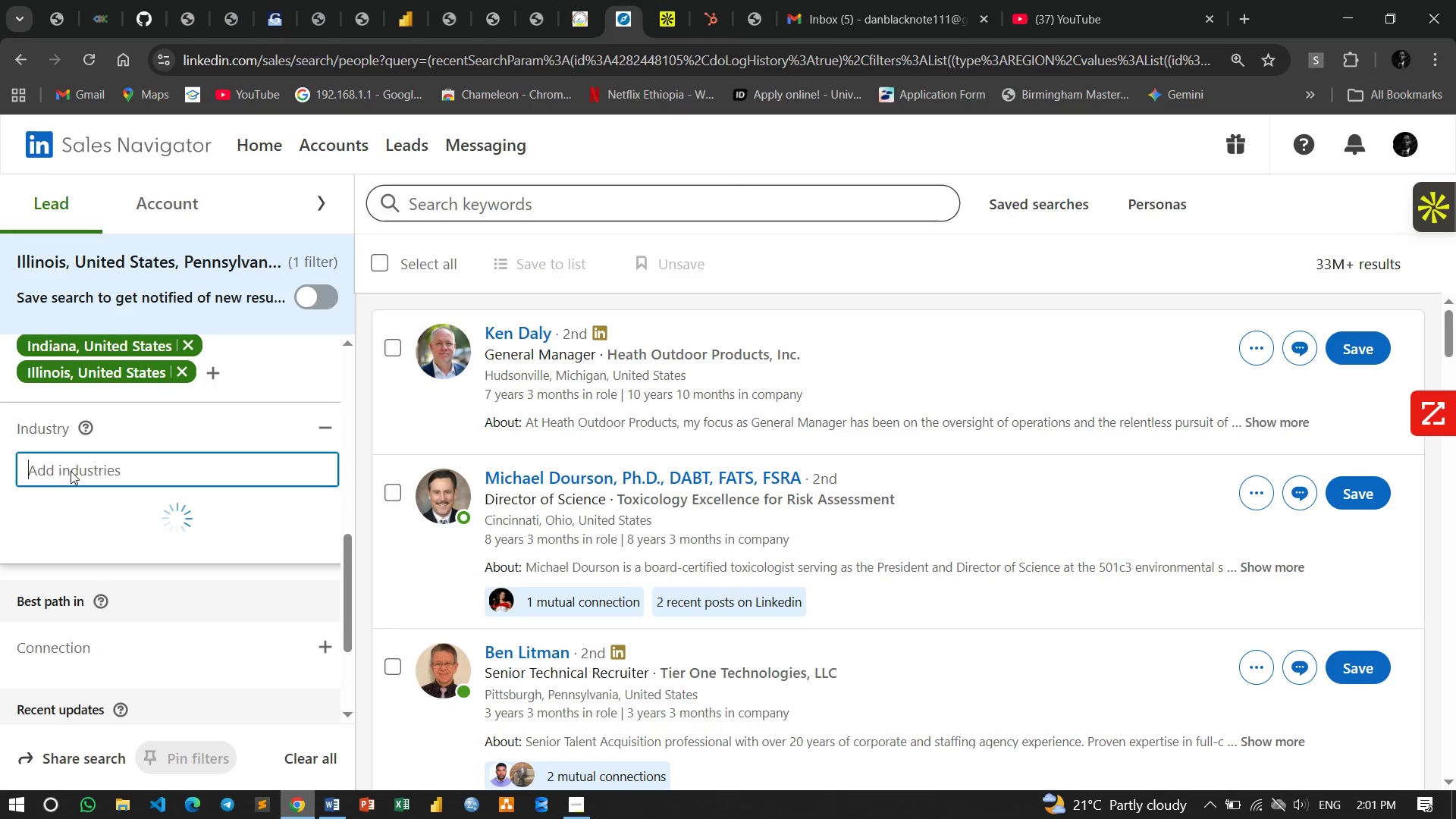 
left_click([71, 471])
 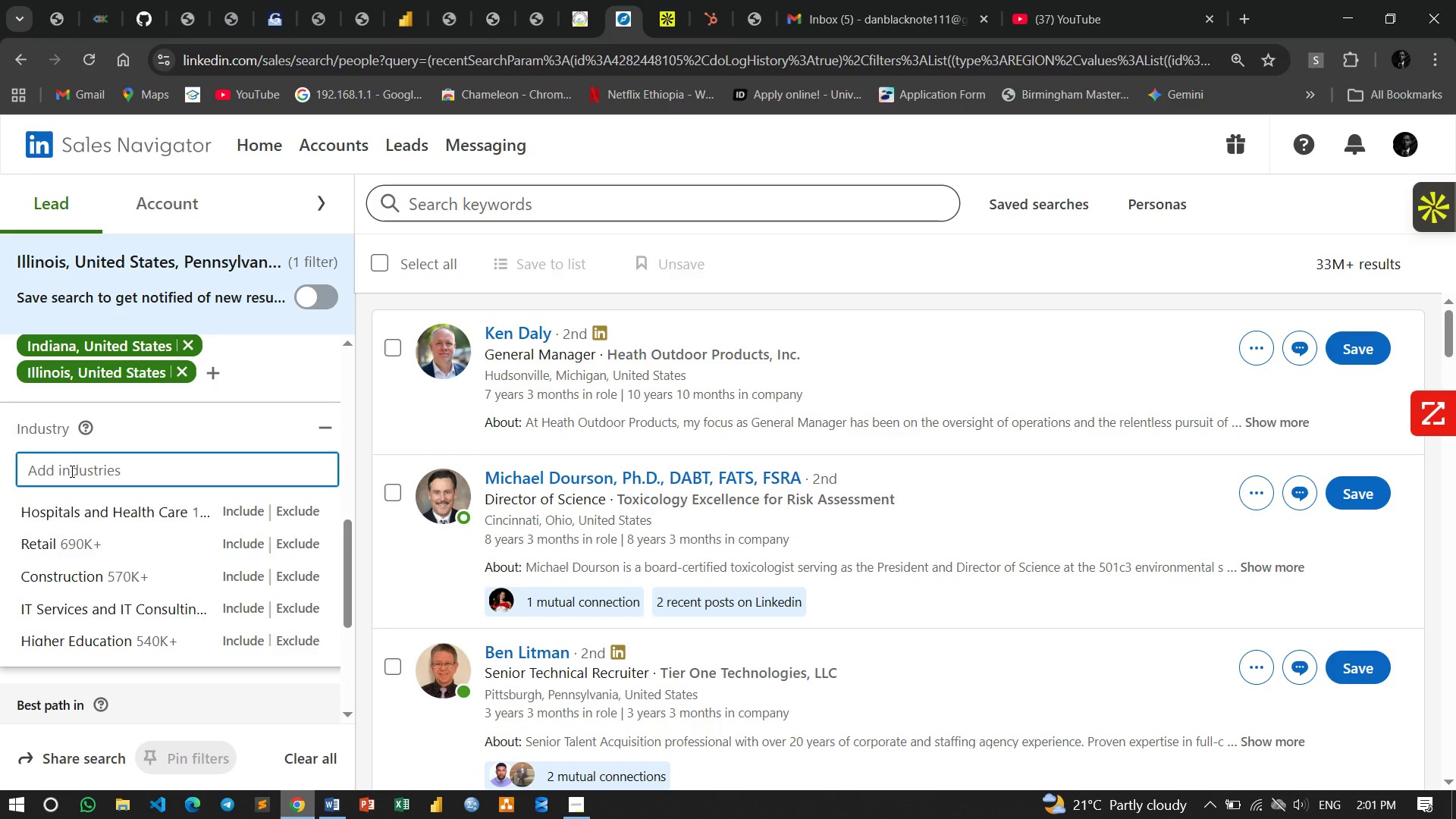 
key(Control+ControlLeft)
 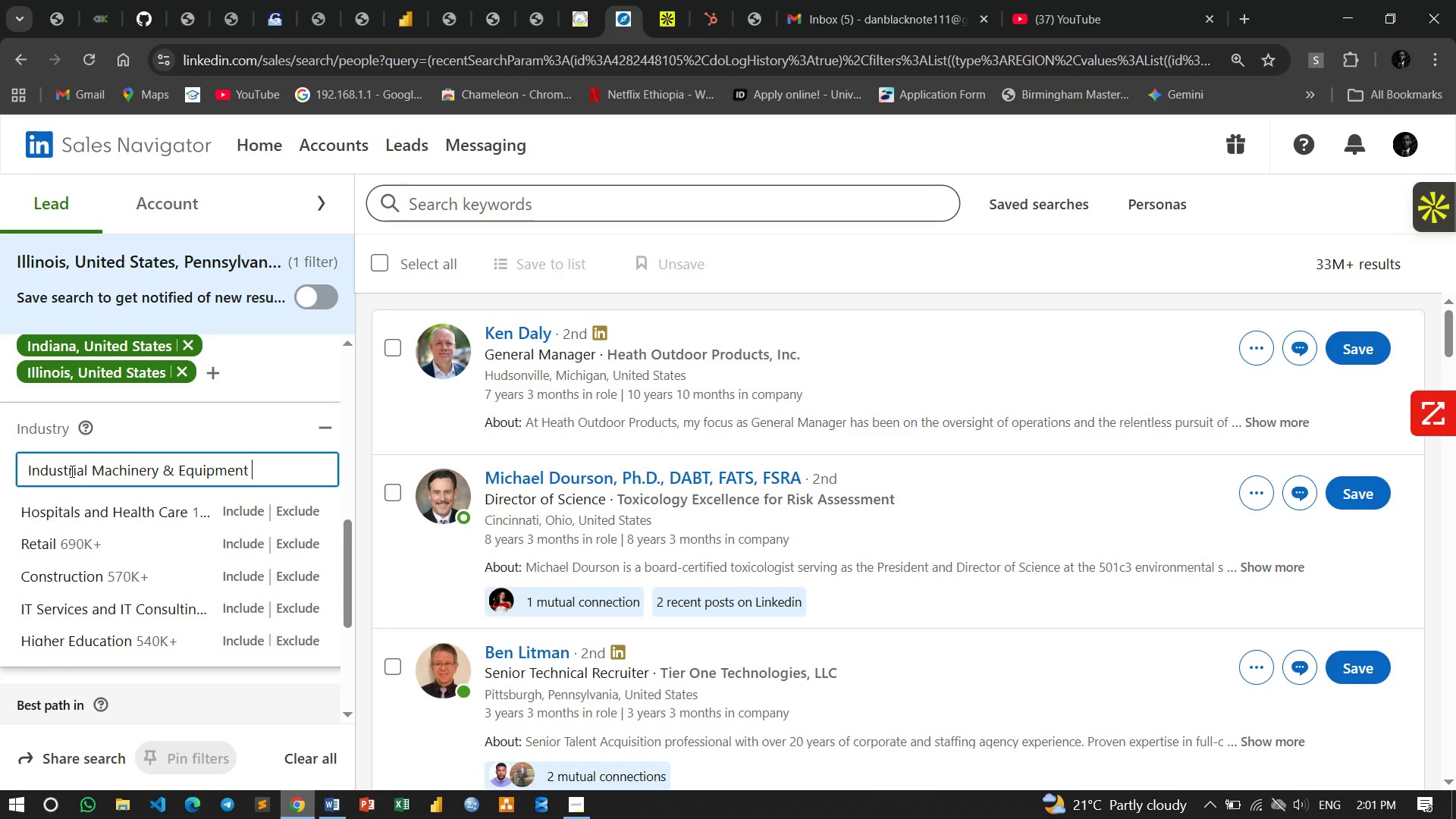 
key(Control+V)
 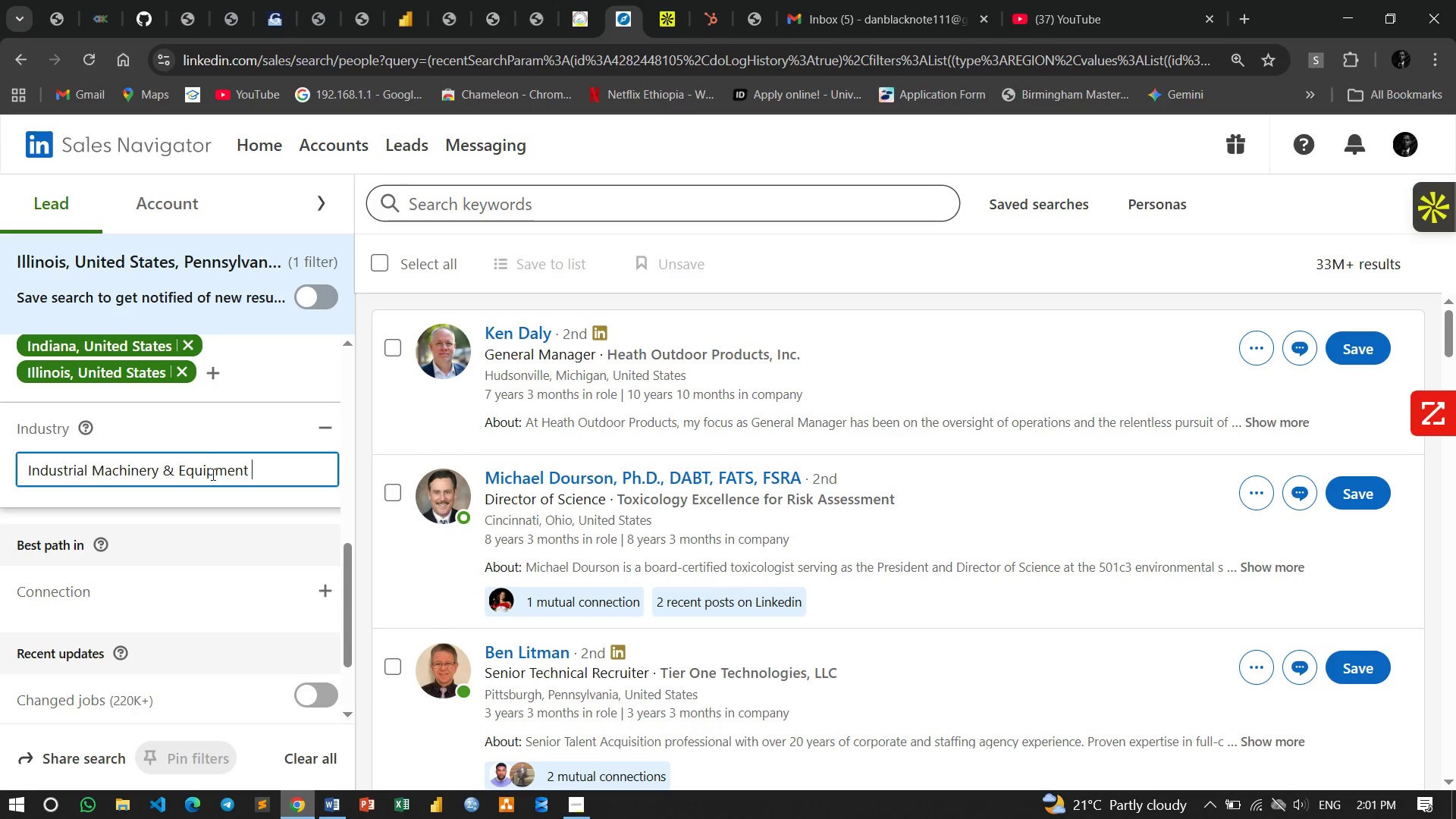 
wait(5.47)
 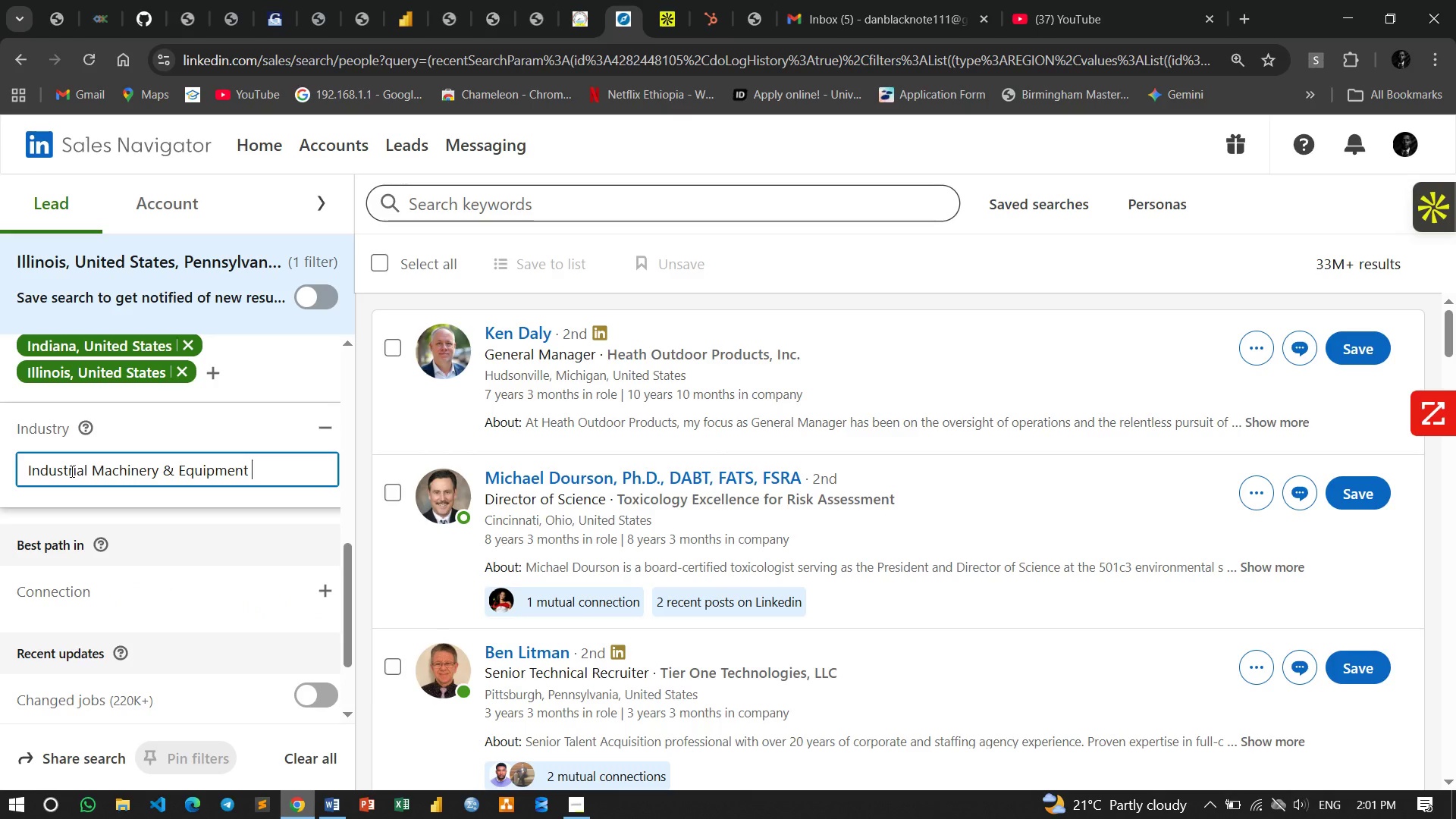 
left_click_drag(start_coordinate=[162, 470], to_coordinate=[253, 469])
 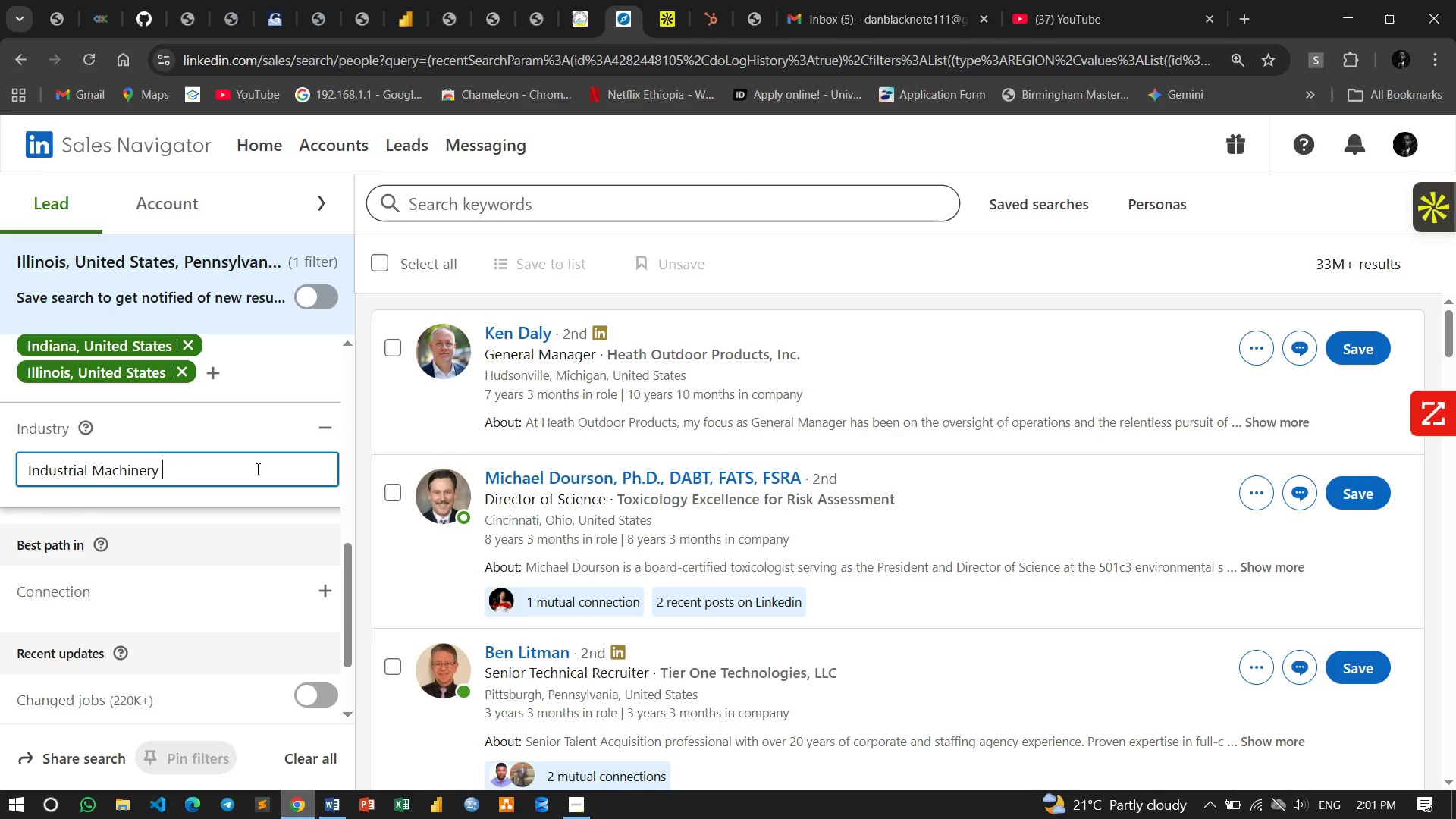 
key(Backspace)
 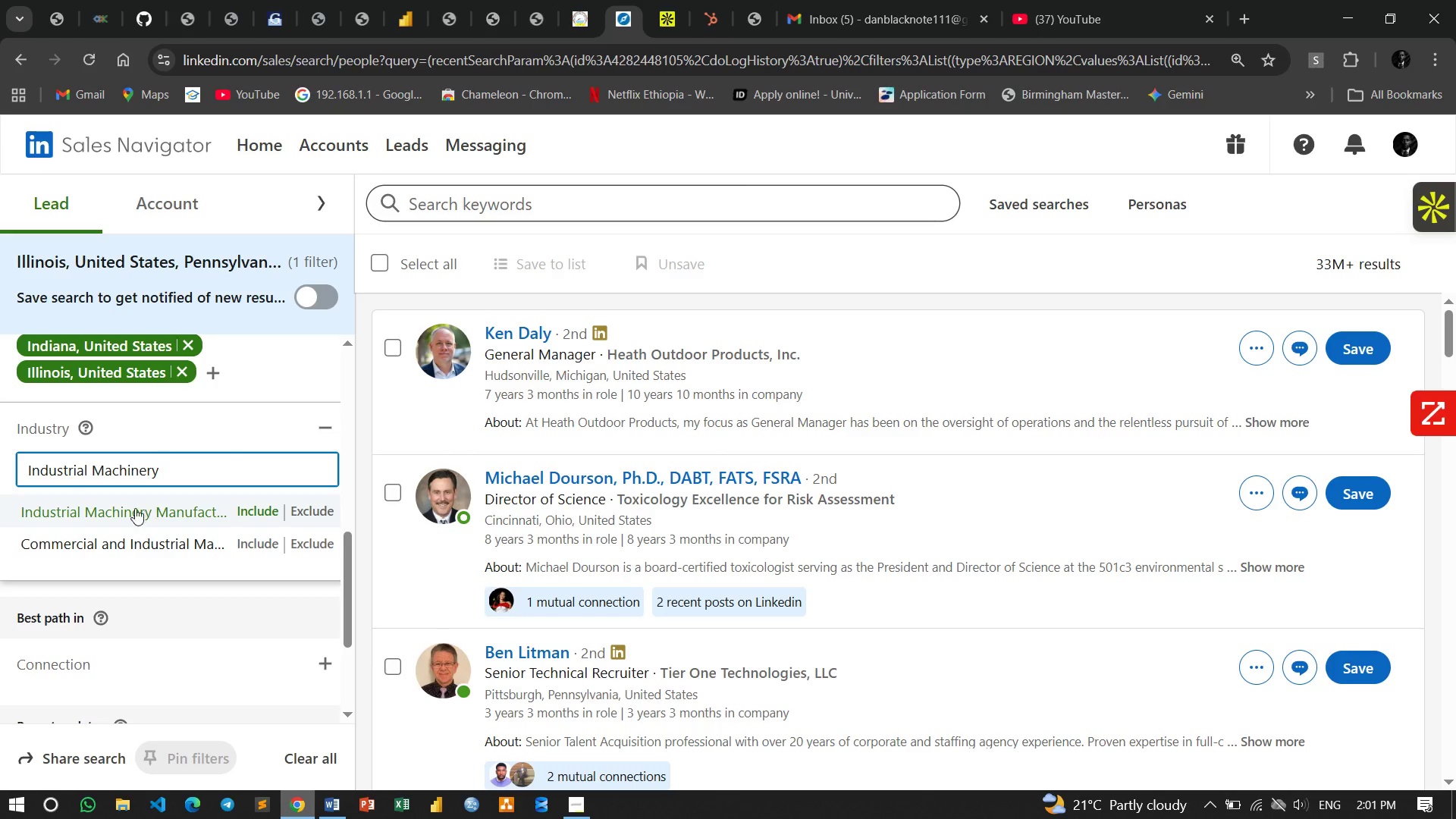 
left_click([145, 508])
 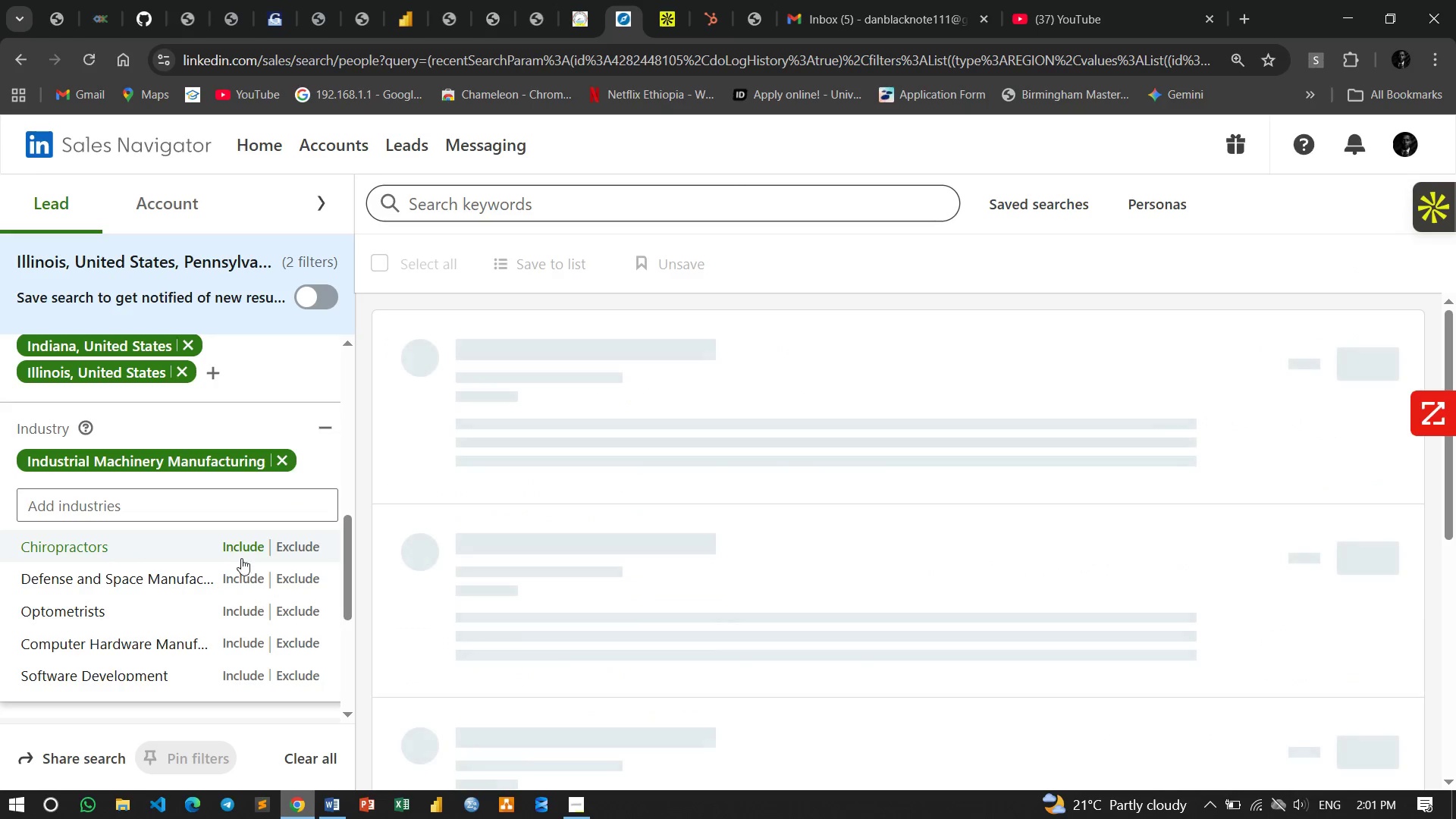 
left_click([99, 501])
 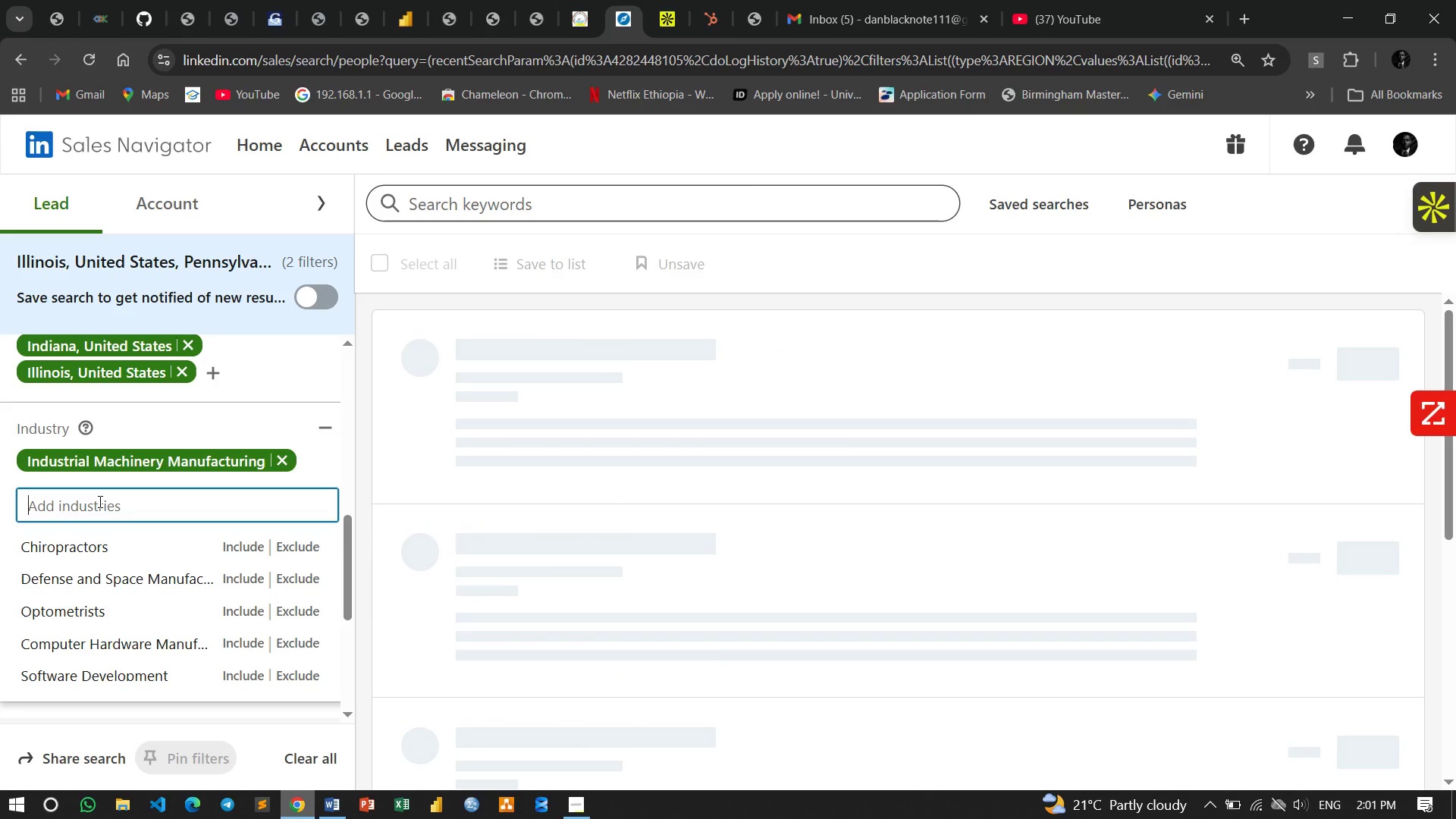 
key(Control+ControlLeft)
 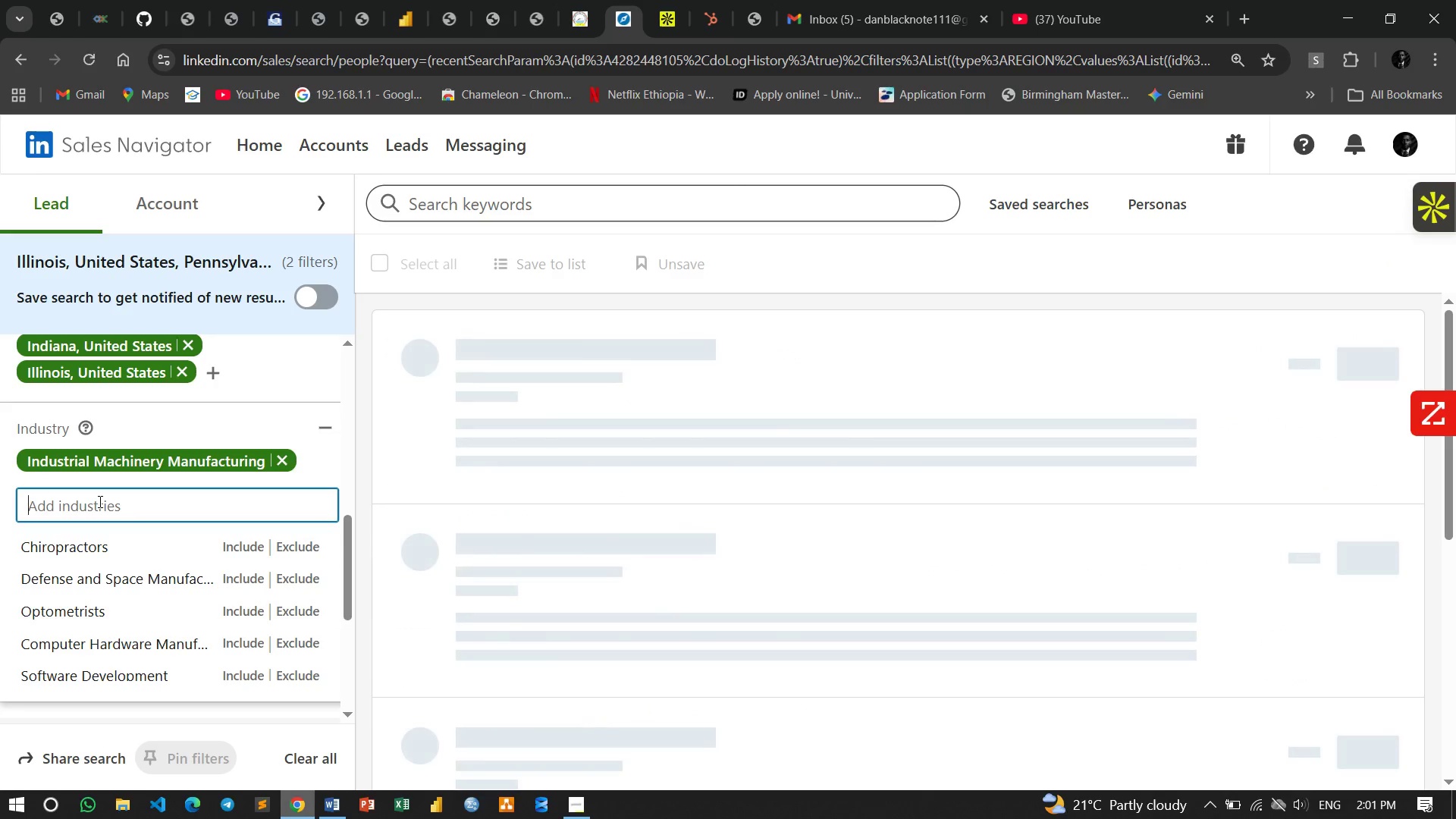 
key(Control+V)
 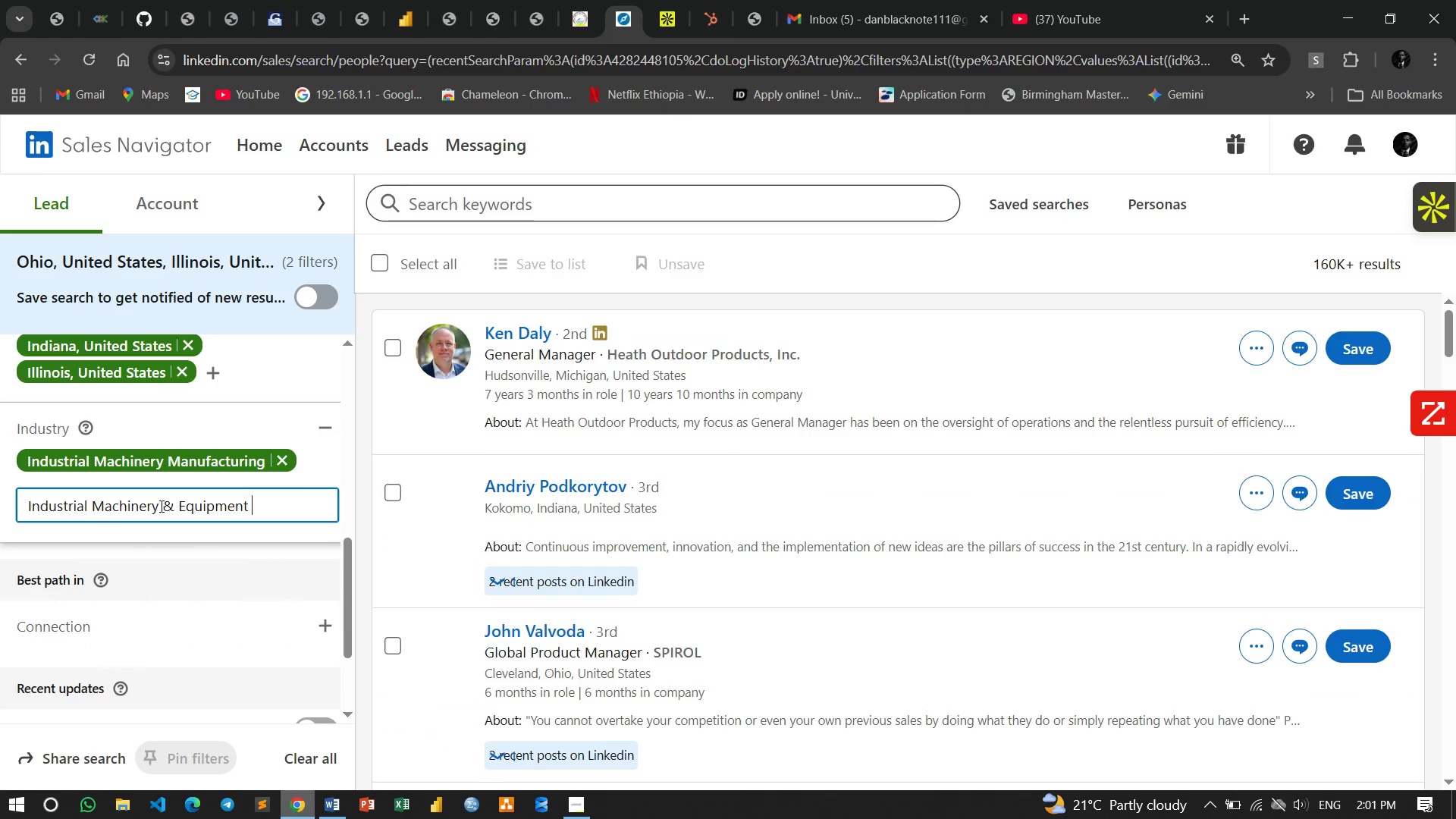 
left_click_drag(start_coordinate=[171, 506], to_coordinate=[94, 506])
 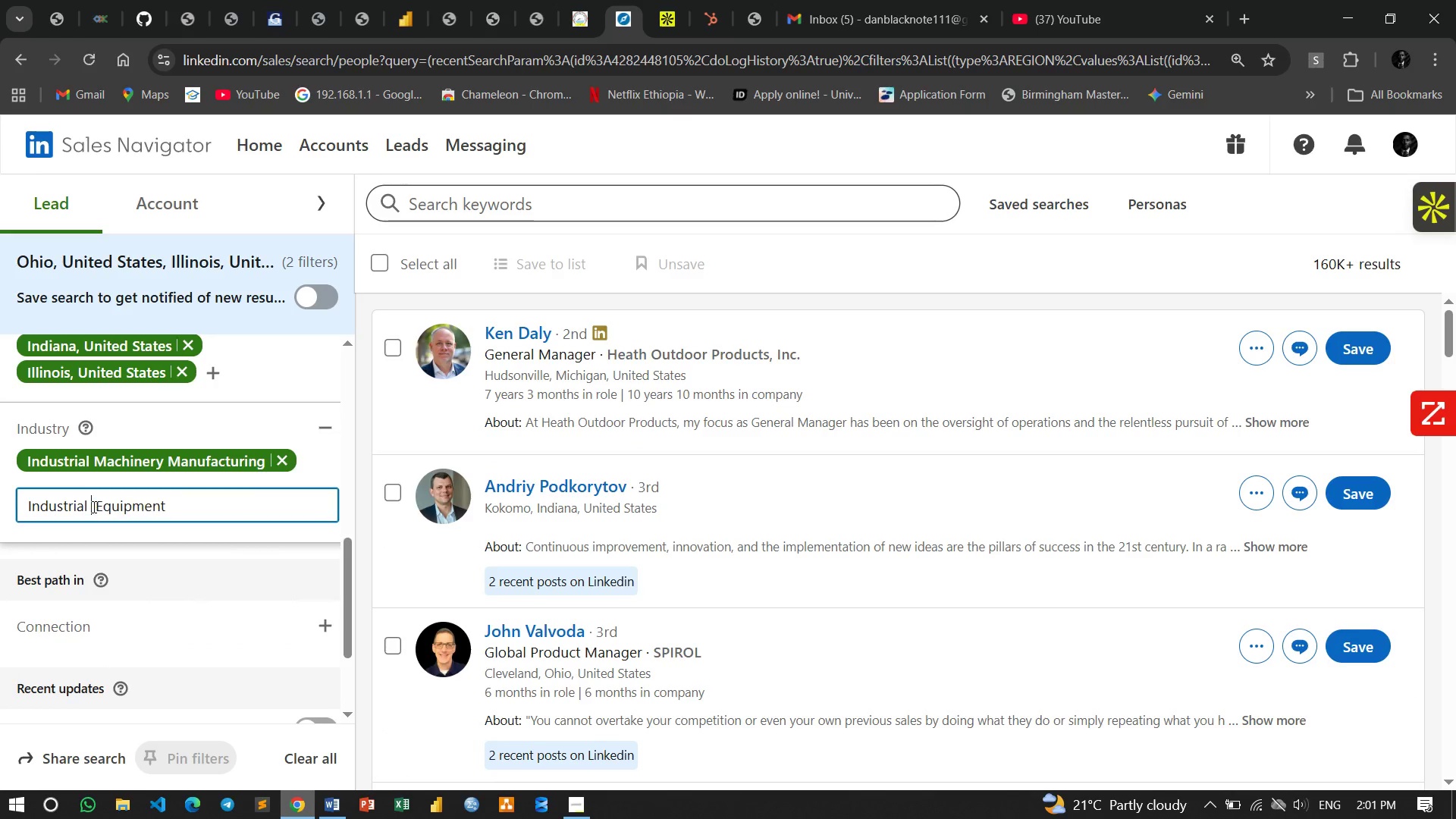 
key(Backspace)
 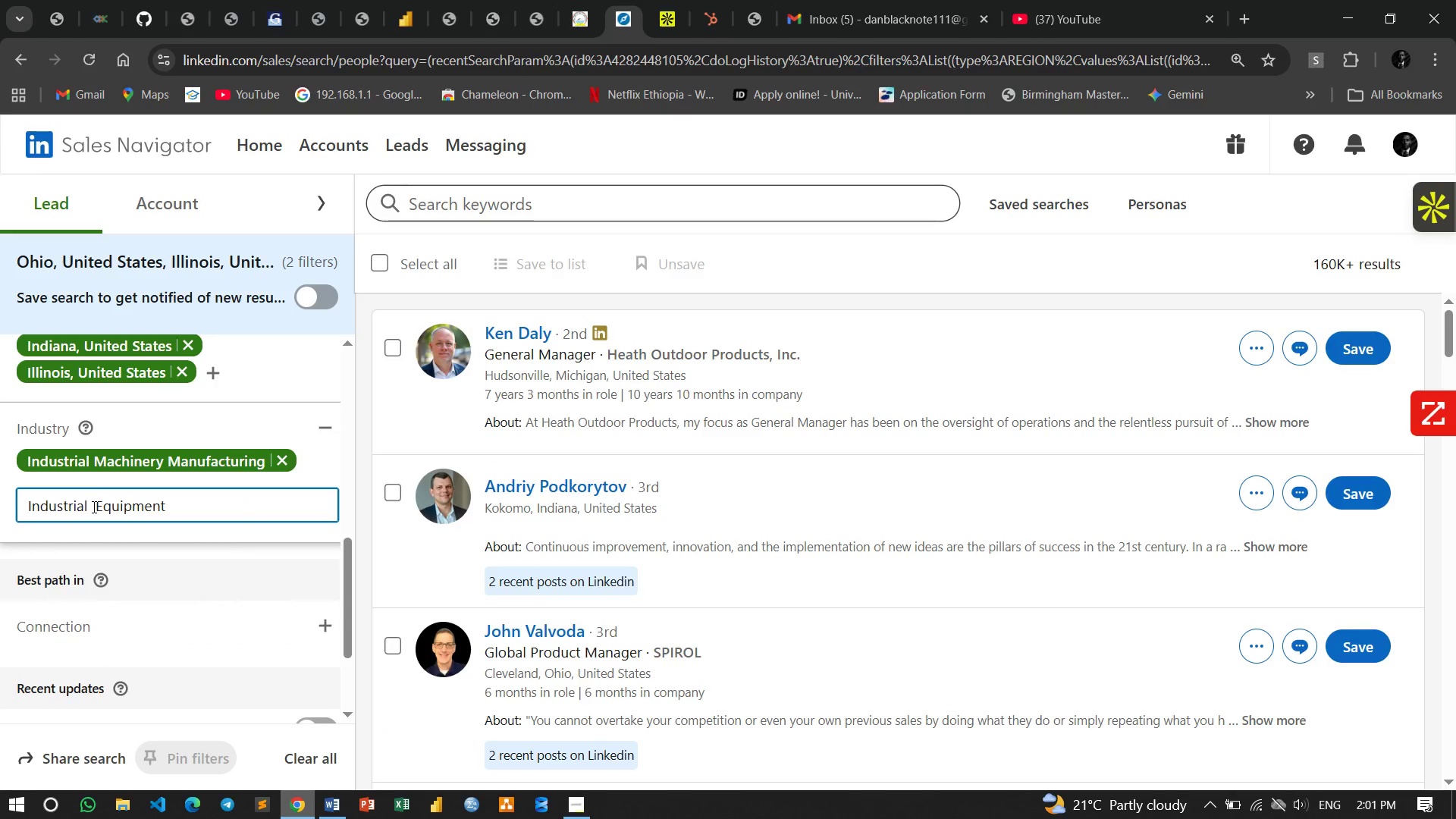 
key(ArrowRight)
 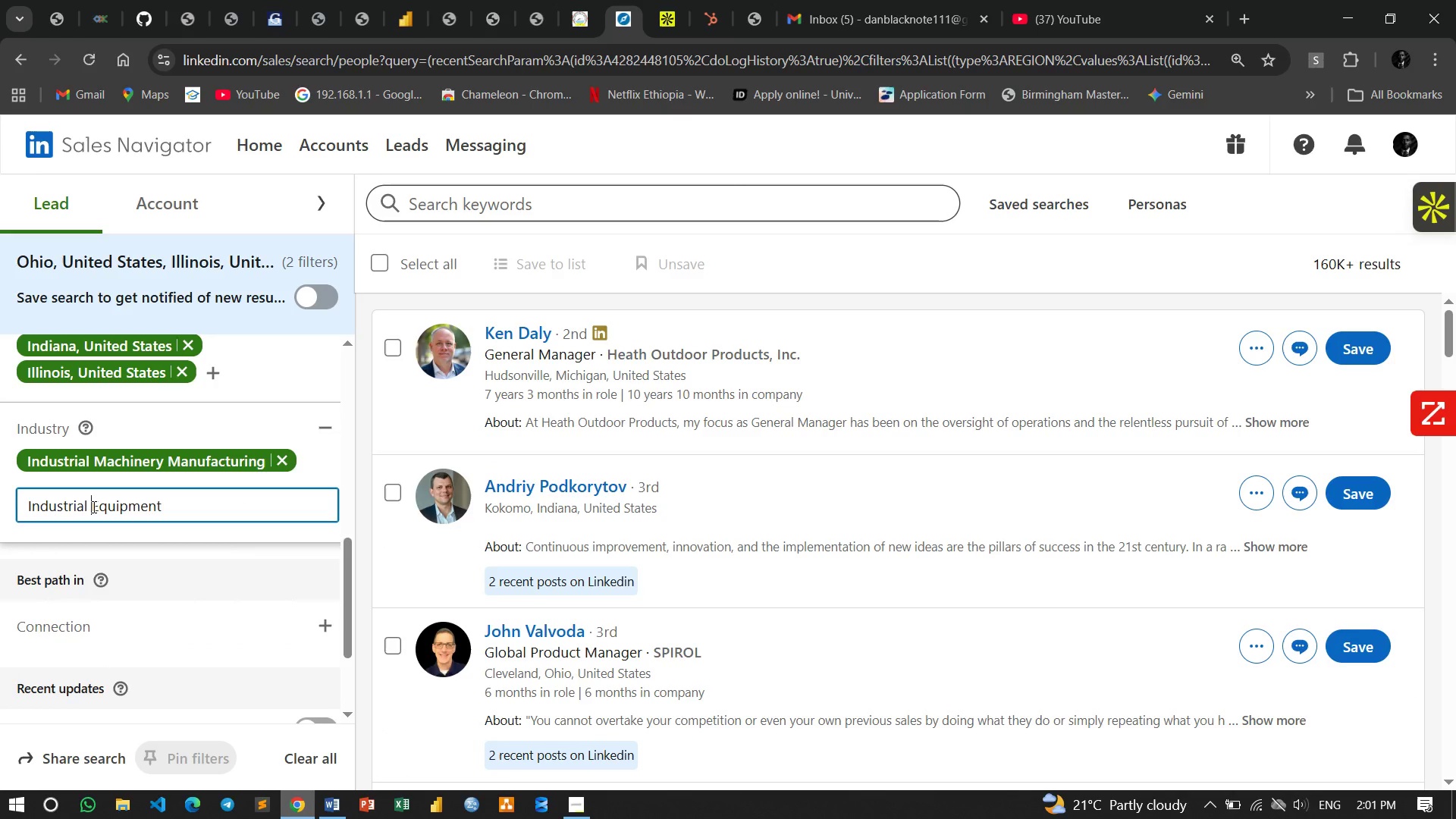 
key(Backspace)
 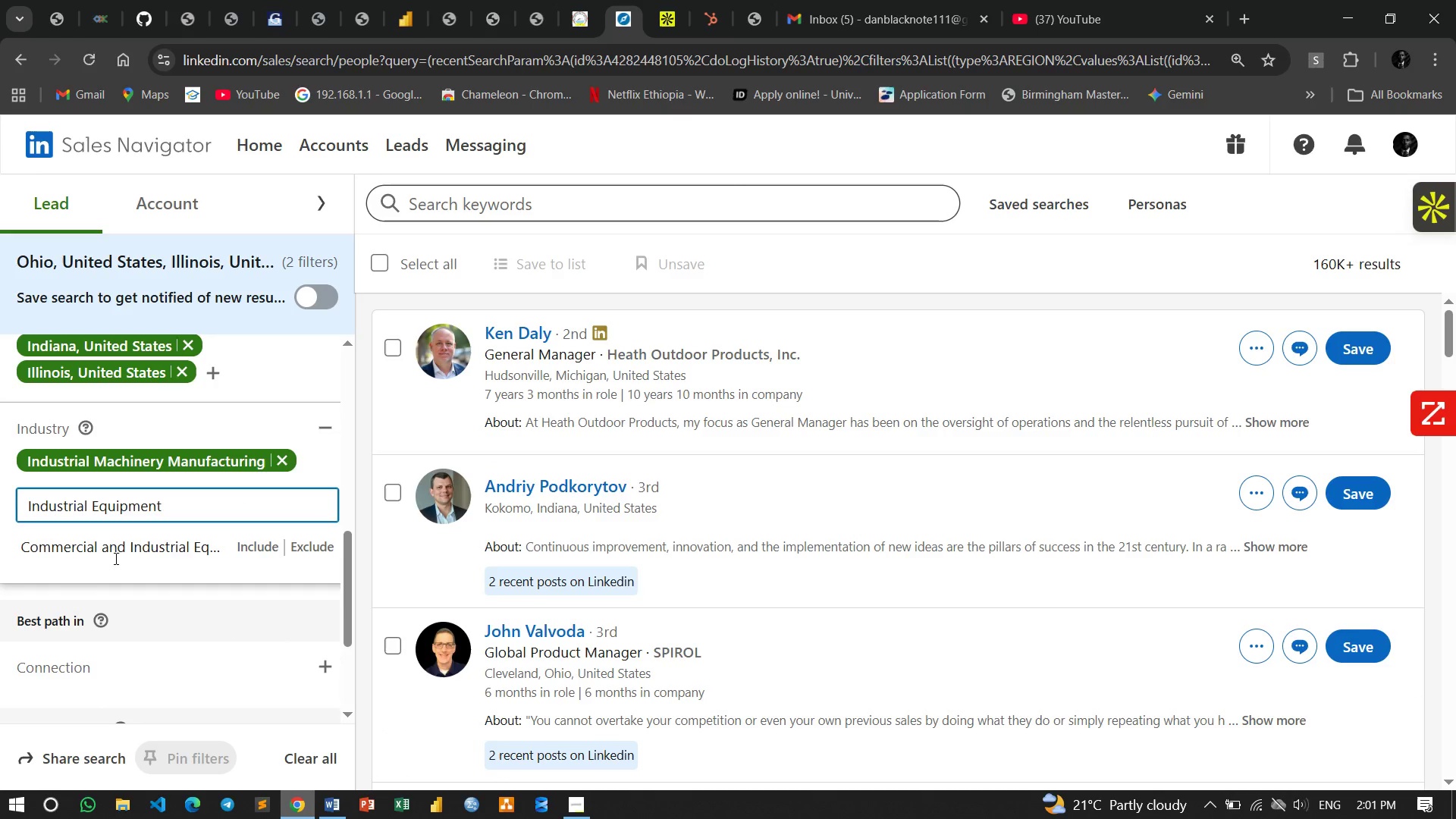 
left_click([111, 552])
 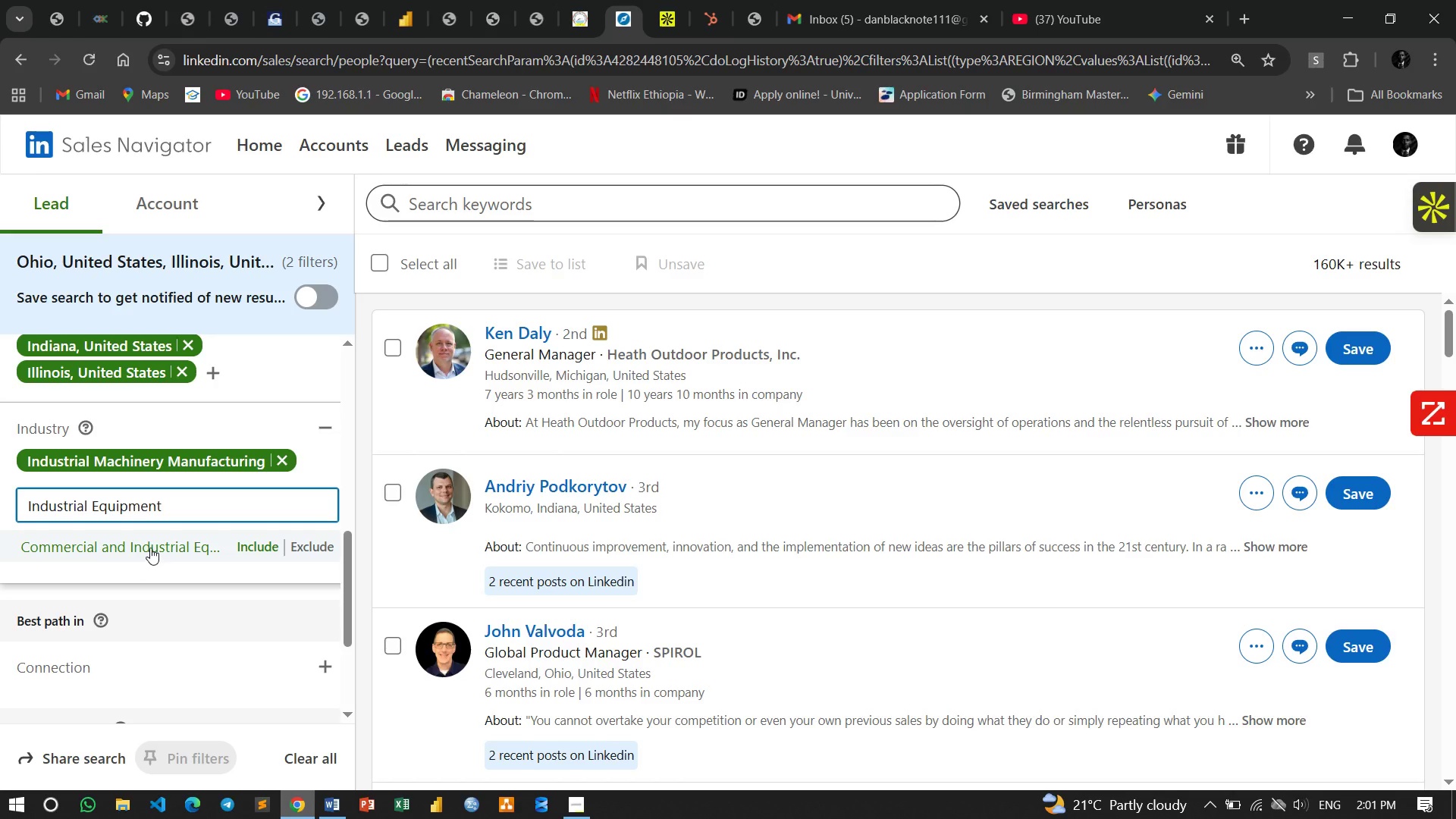 
wait(6.45)
 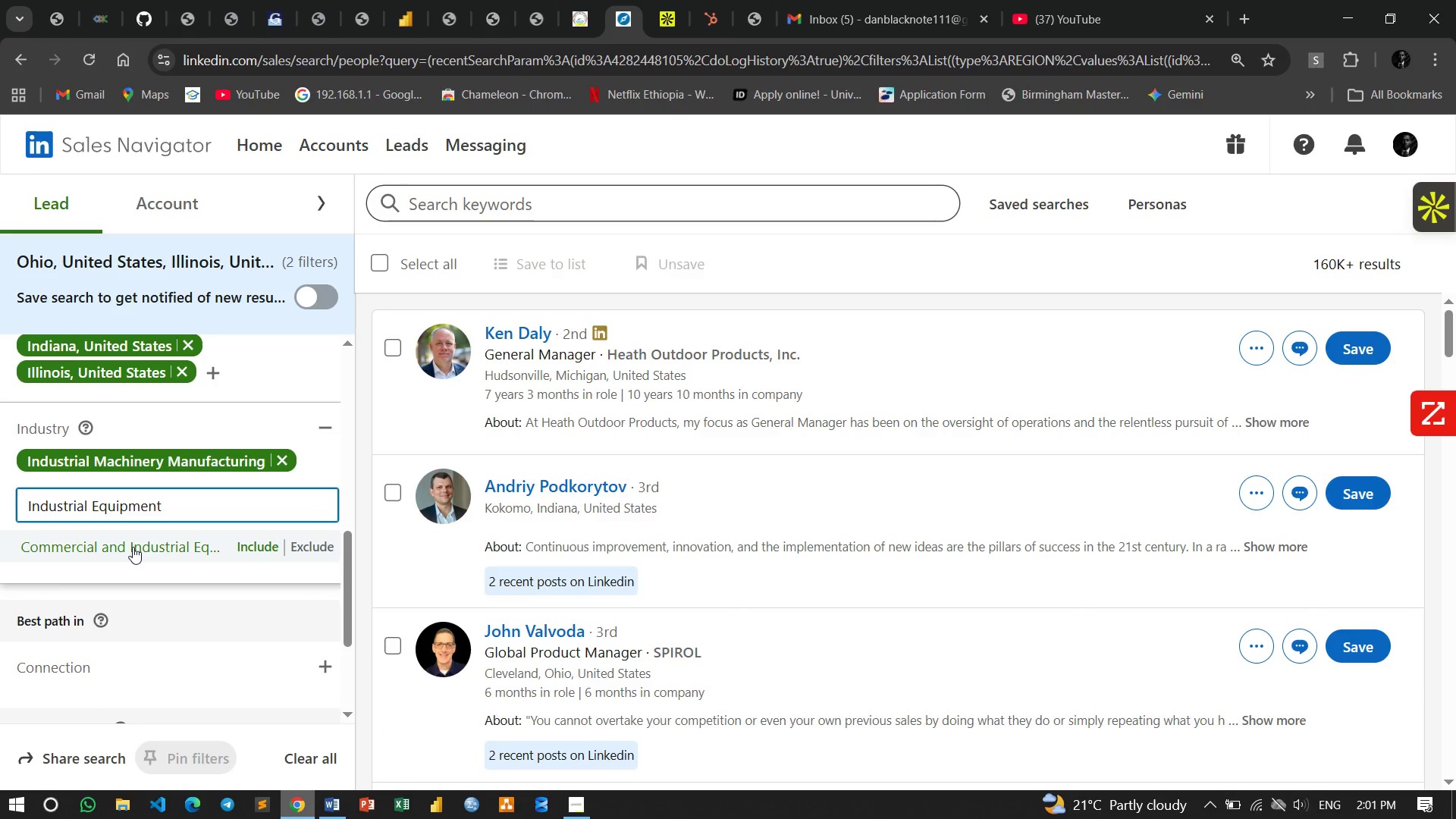 
left_click([143, 544])
 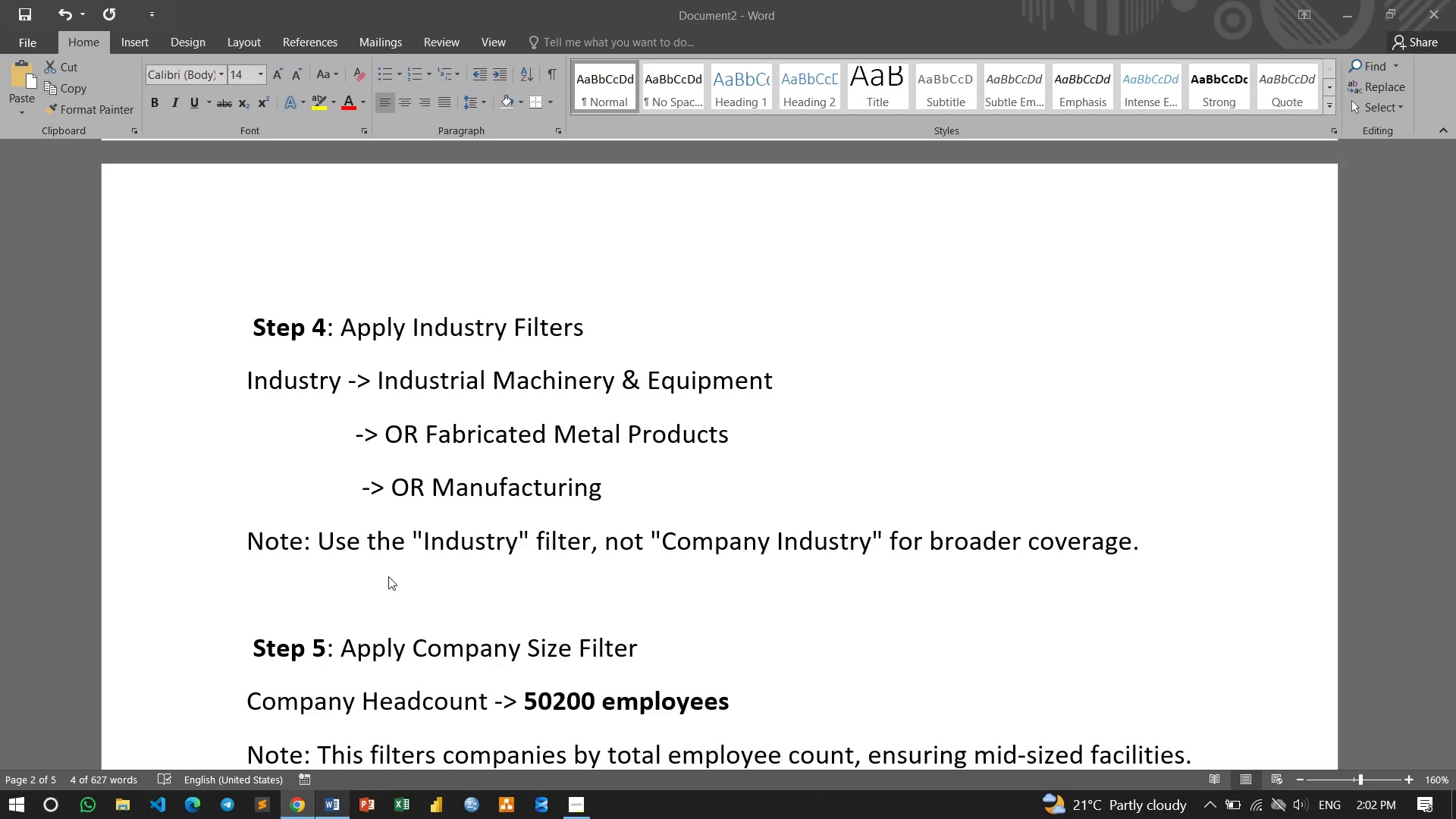 
left_click([387, 426])
 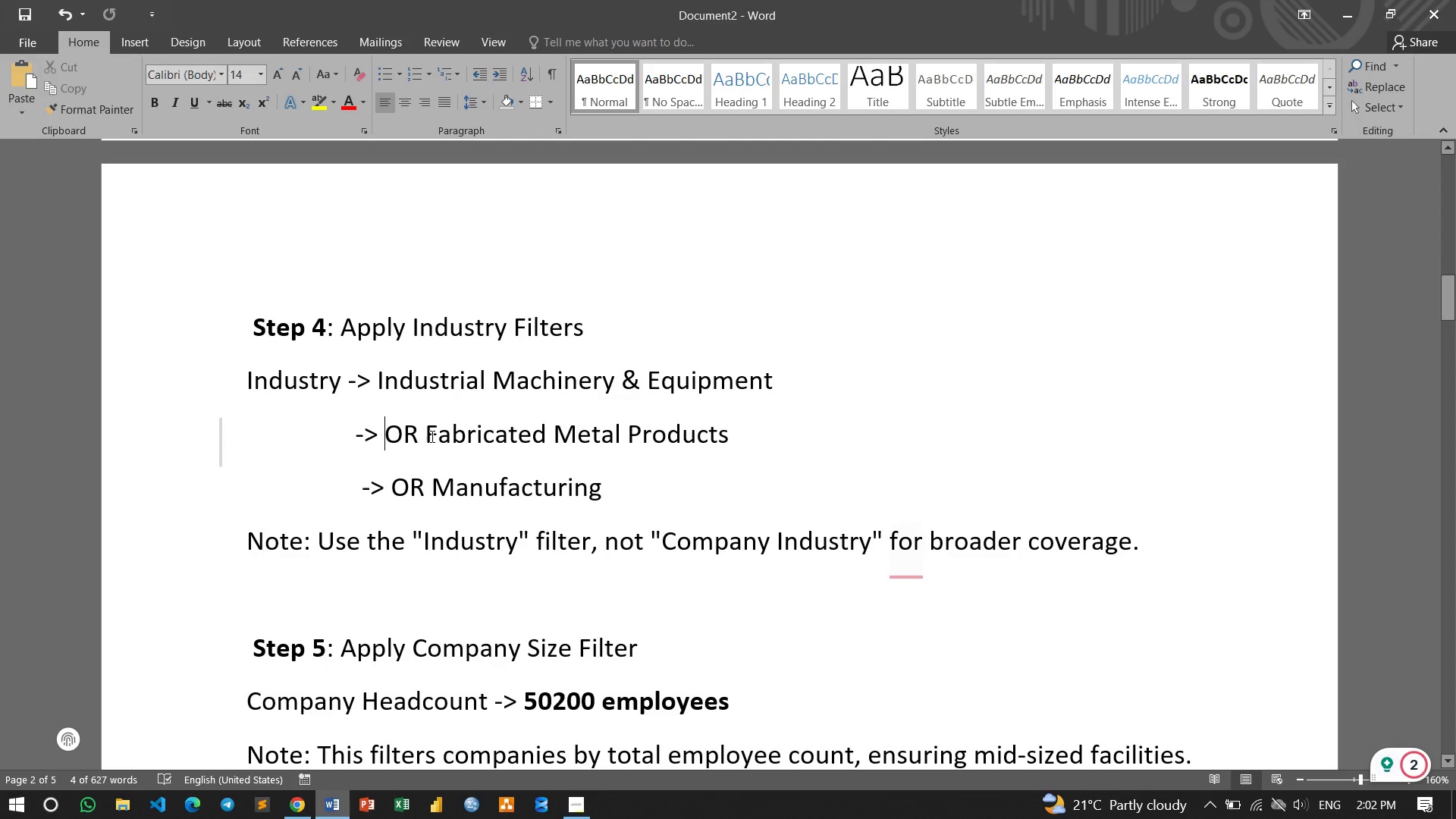 
left_click_drag(start_coordinate=[425, 435], to_coordinate=[727, 433])
 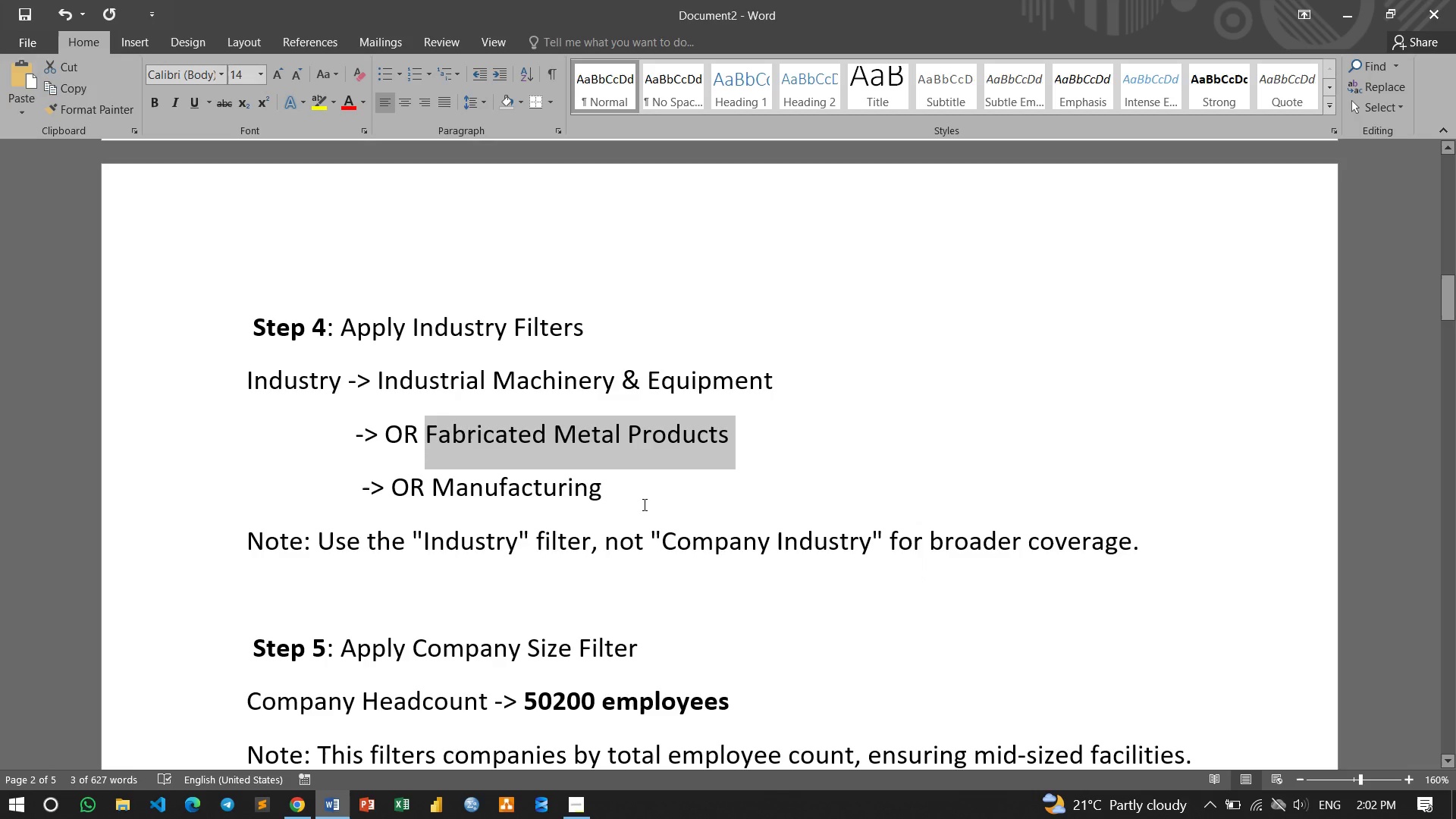 
key(Control+C)
 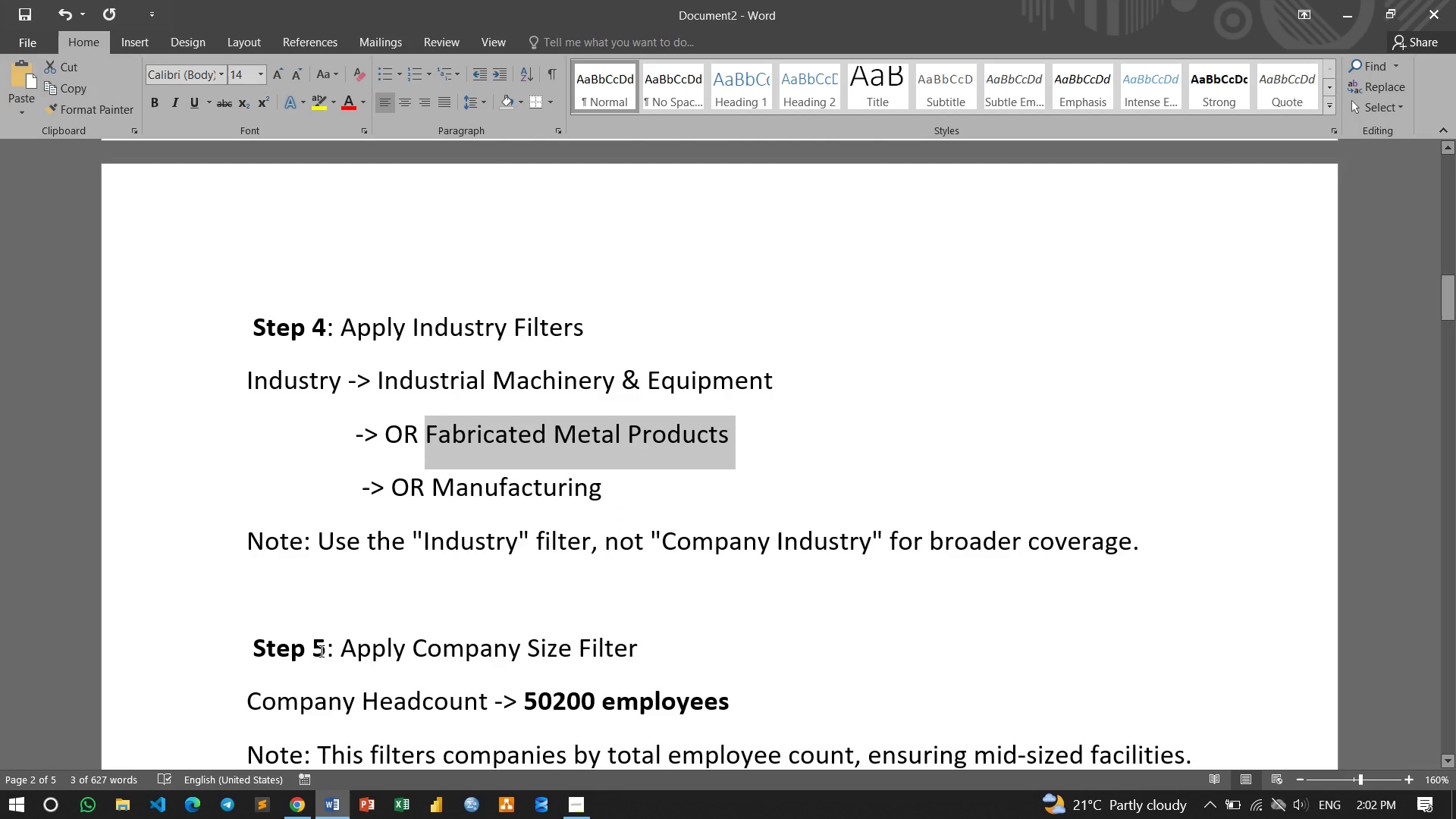 
key(Control+C)
 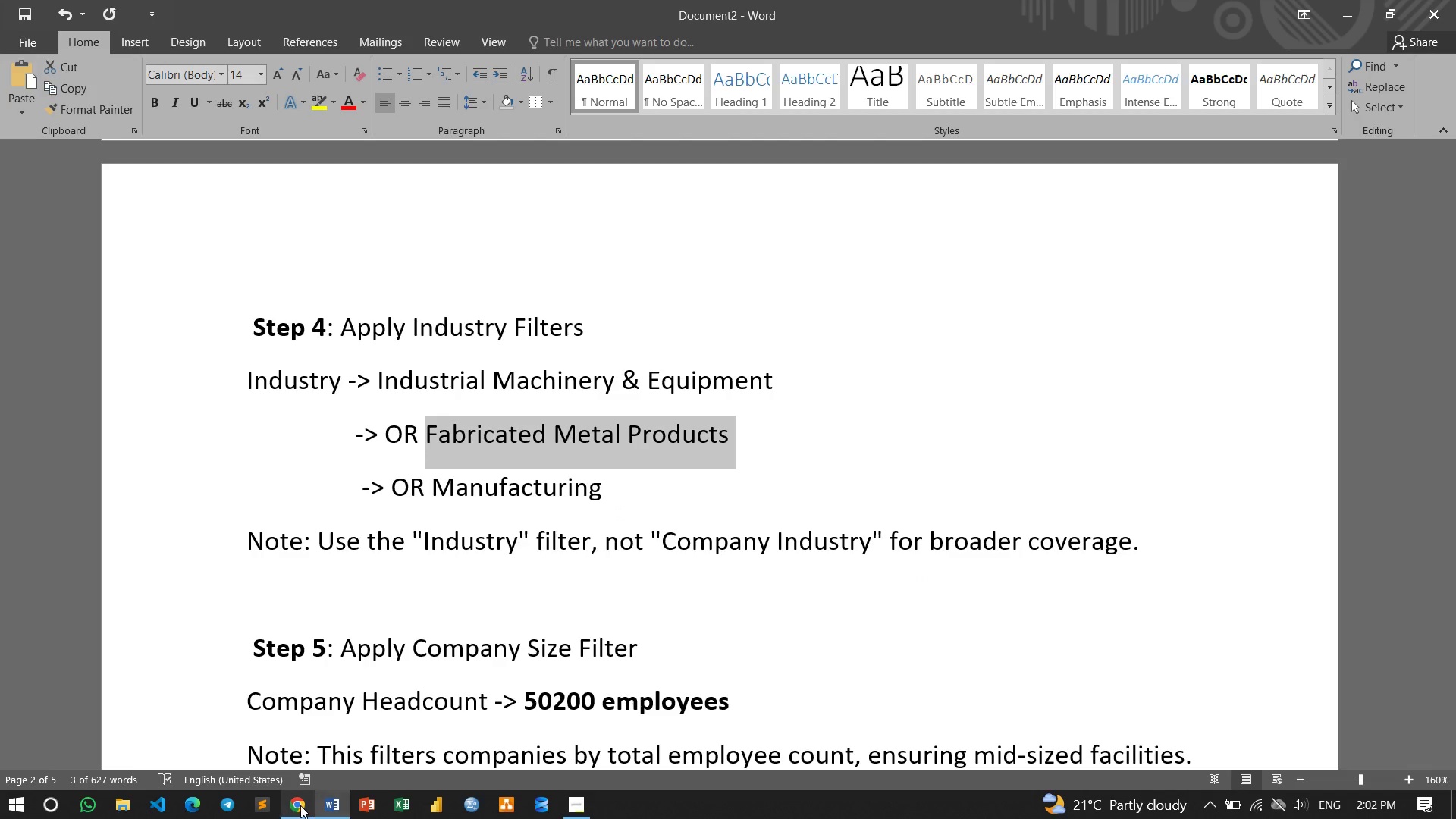 
left_click([300, 805])
 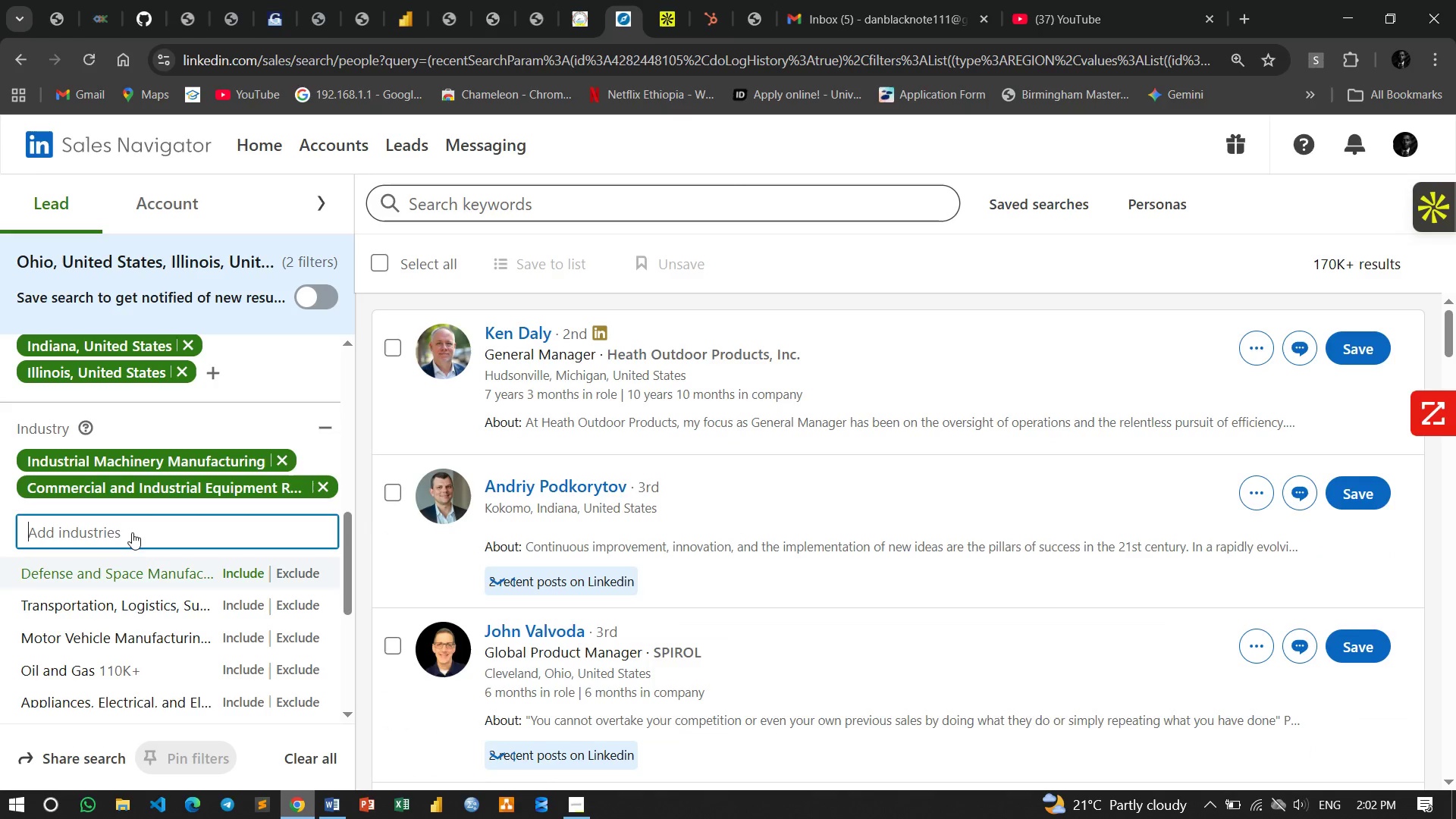 
left_click([133, 531])
 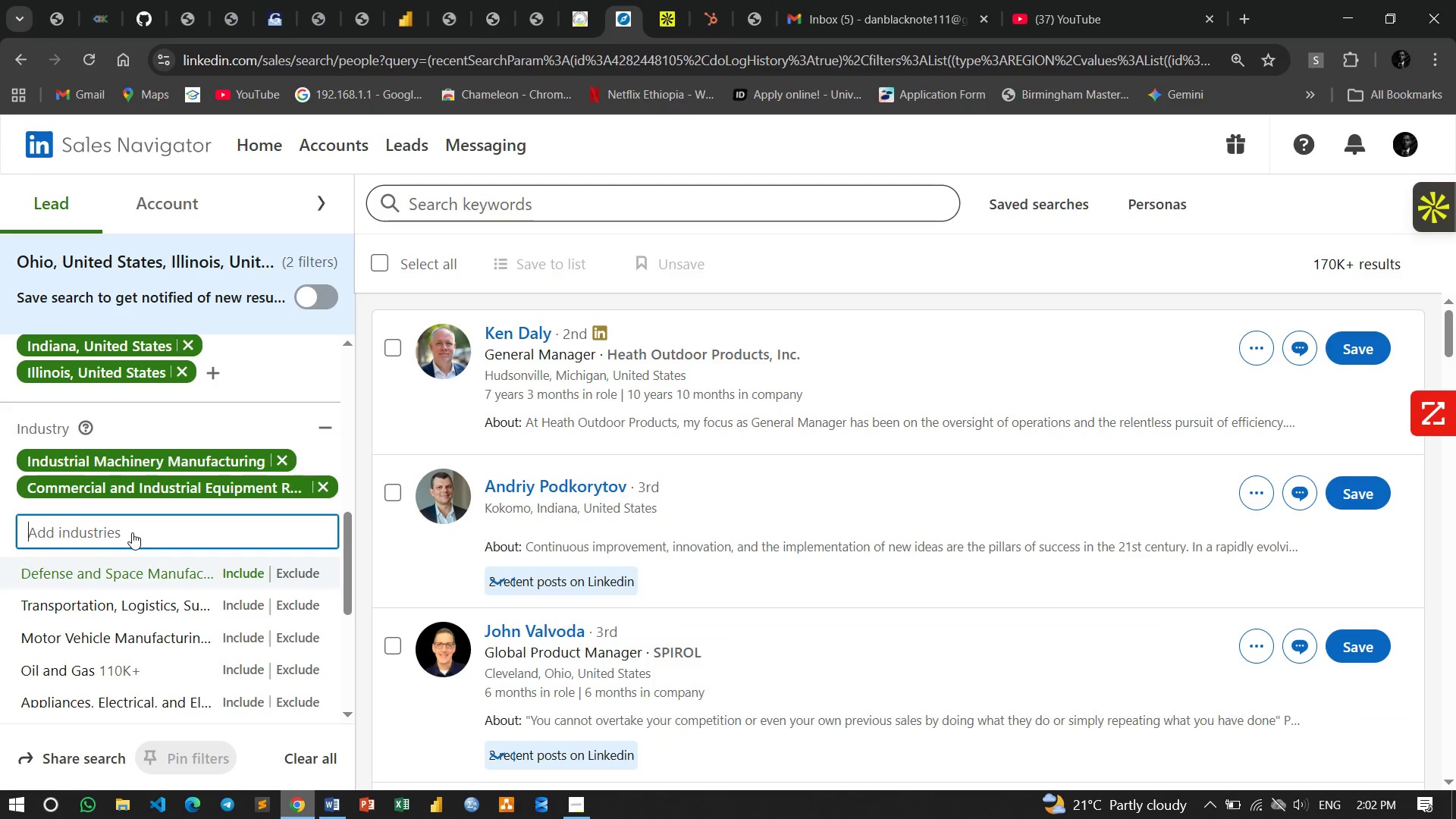 
key(Control+V)
 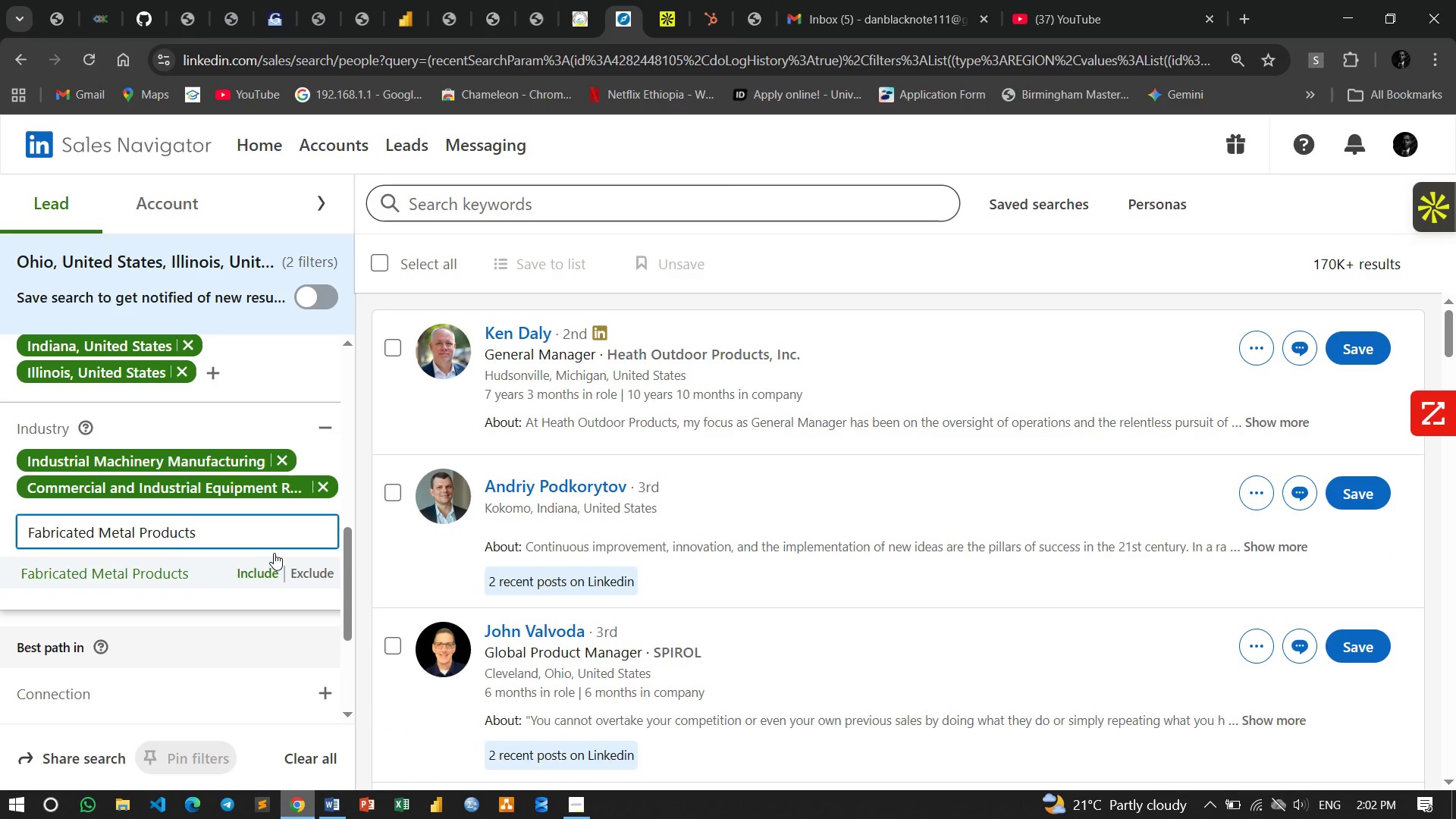 
left_click([118, 578])
 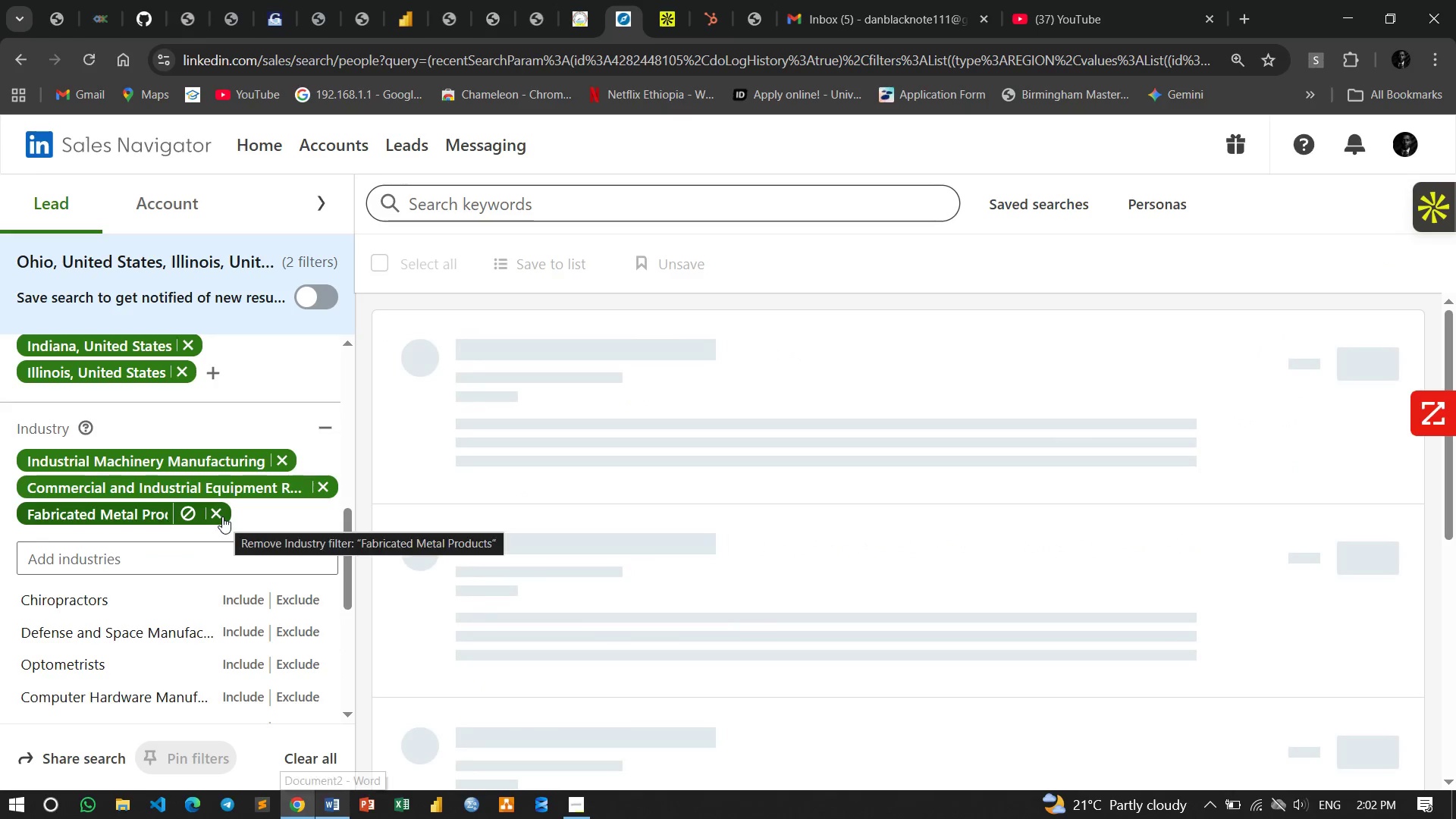 
left_click([334, 803])
 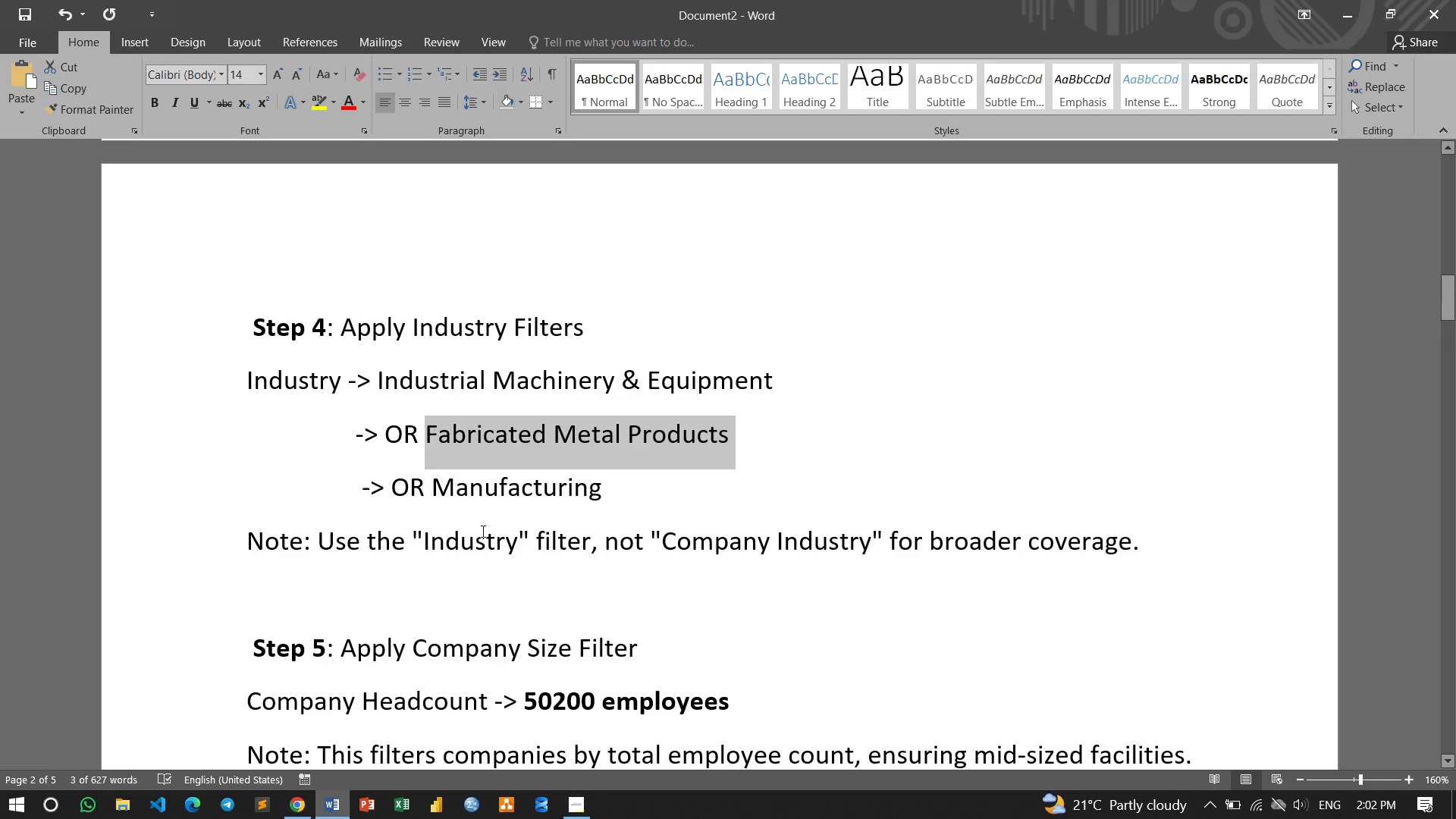 
left_click([482, 530])
 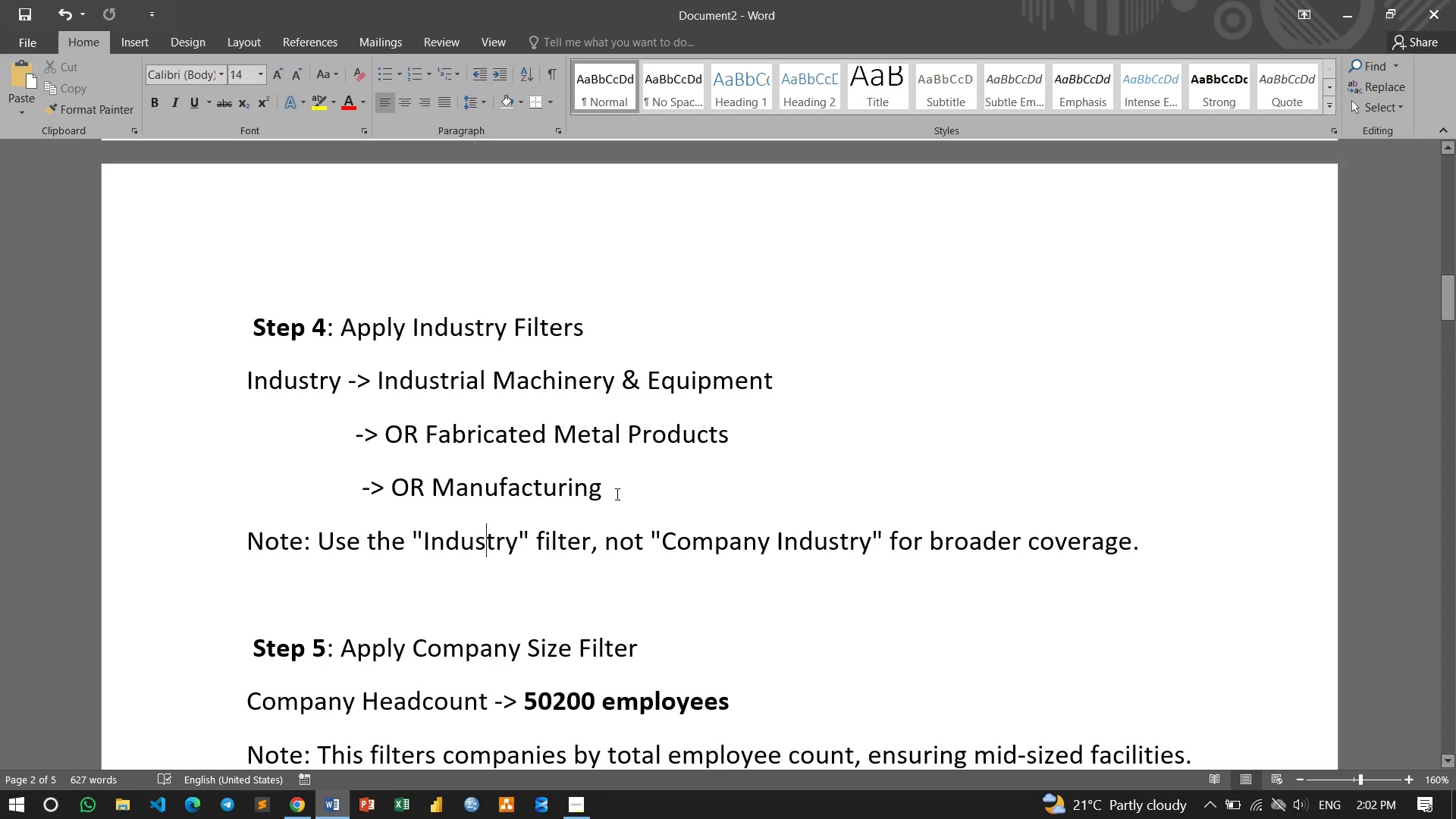 
left_click_drag(start_coordinate=[616, 494], to_coordinate=[434, 485])
 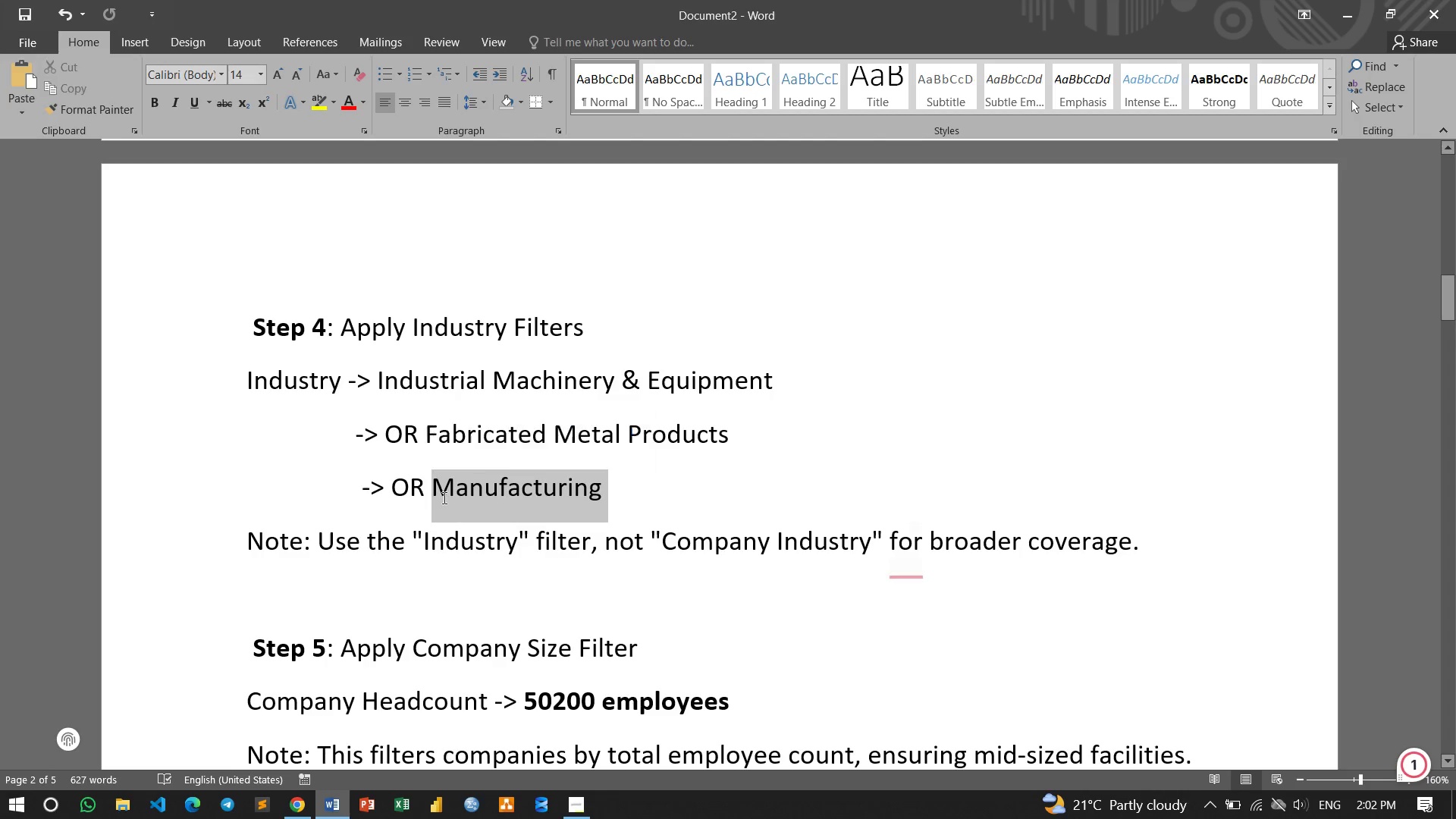 
key(Control+C)
 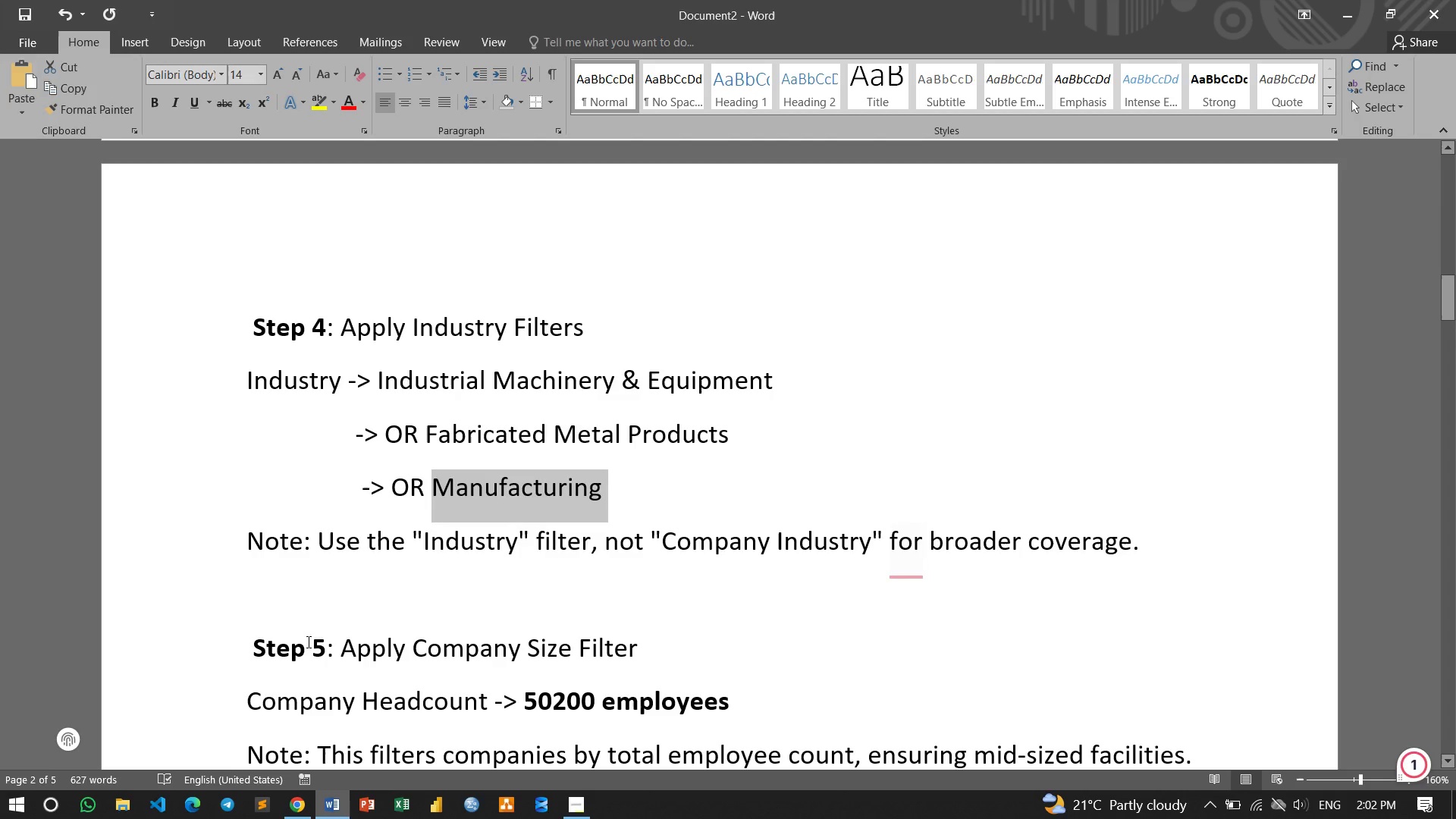 
key(Control+C)
 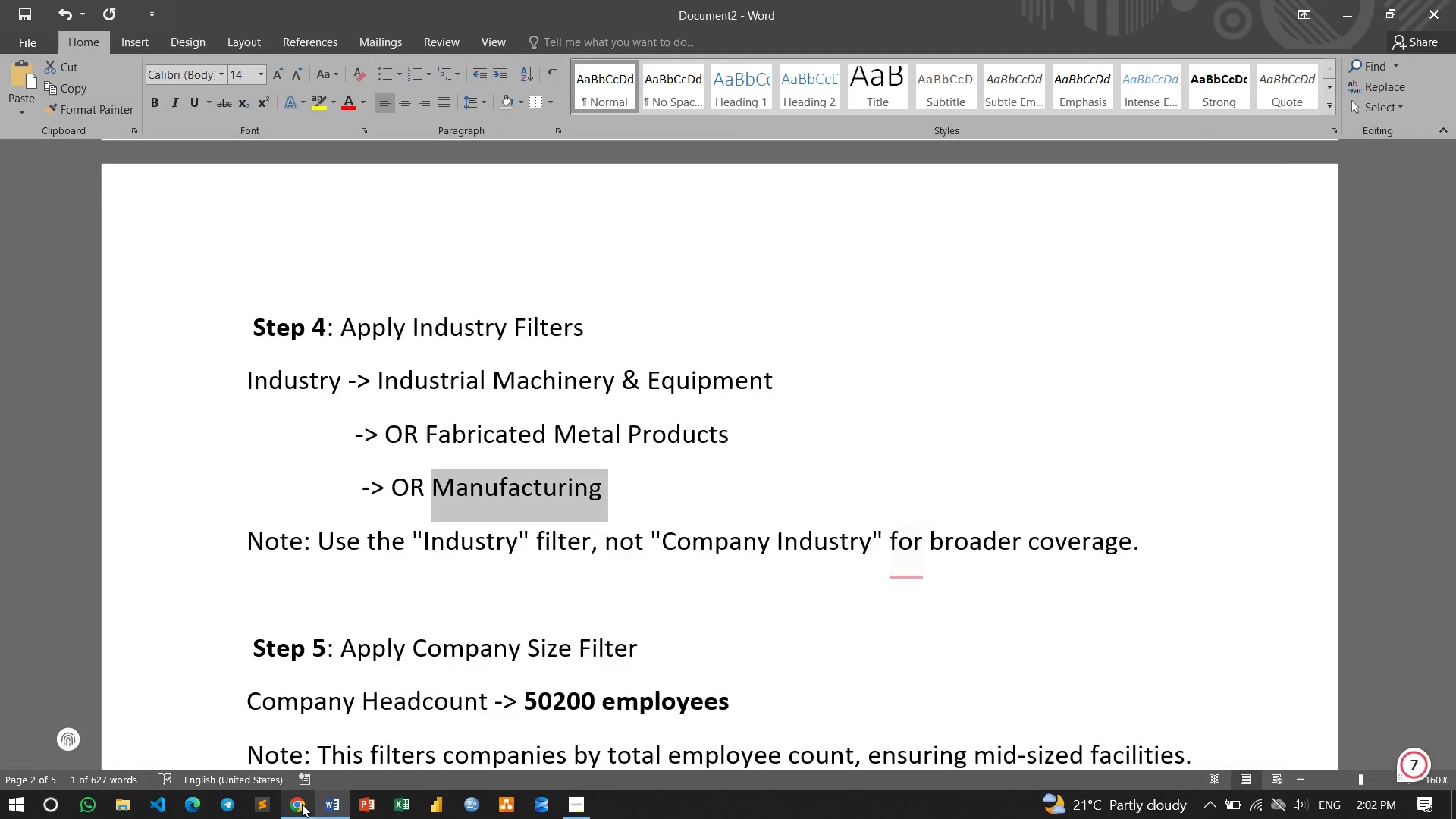 
left_click([302, 804])
 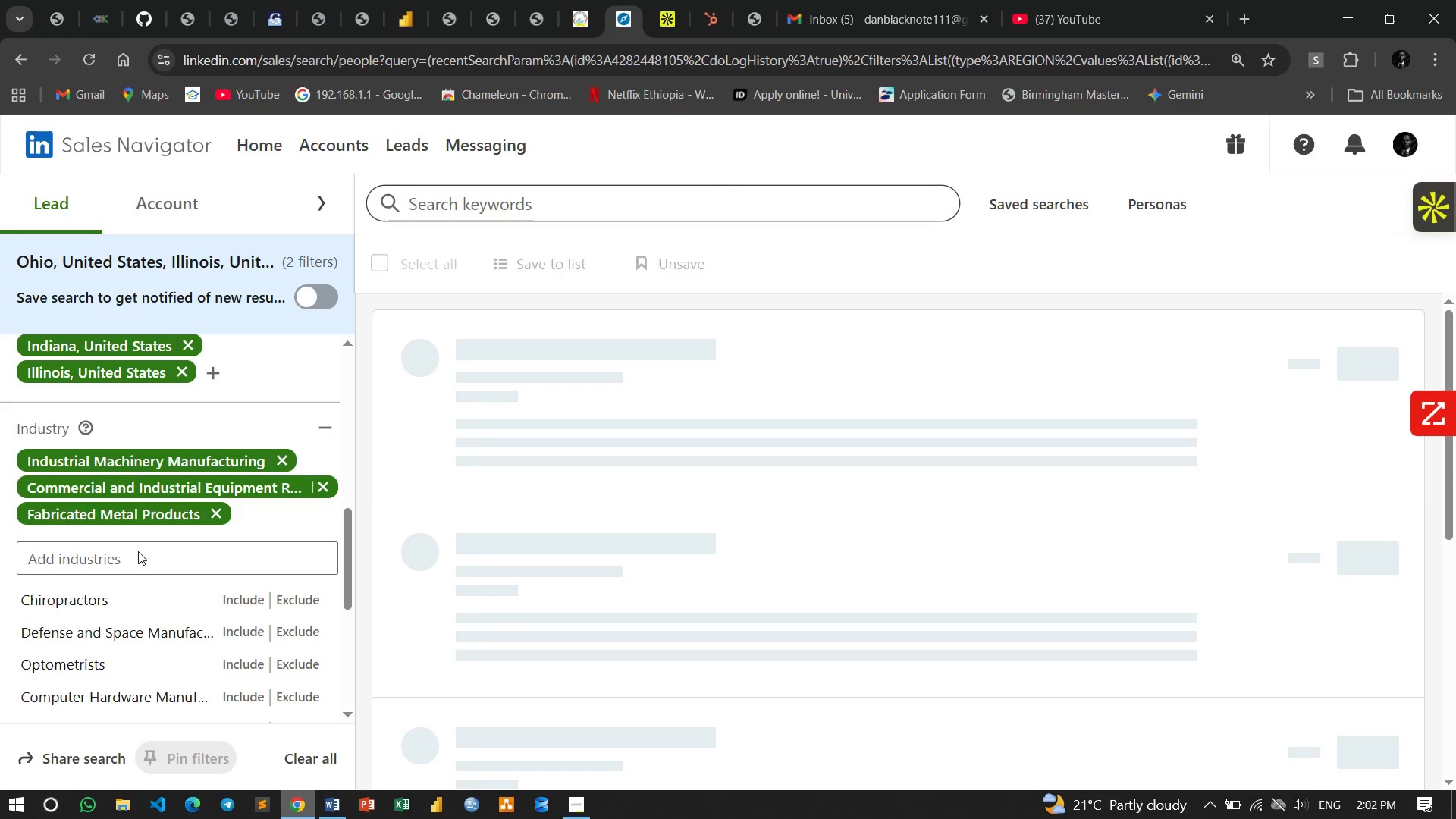 
left_click([138, 552])
 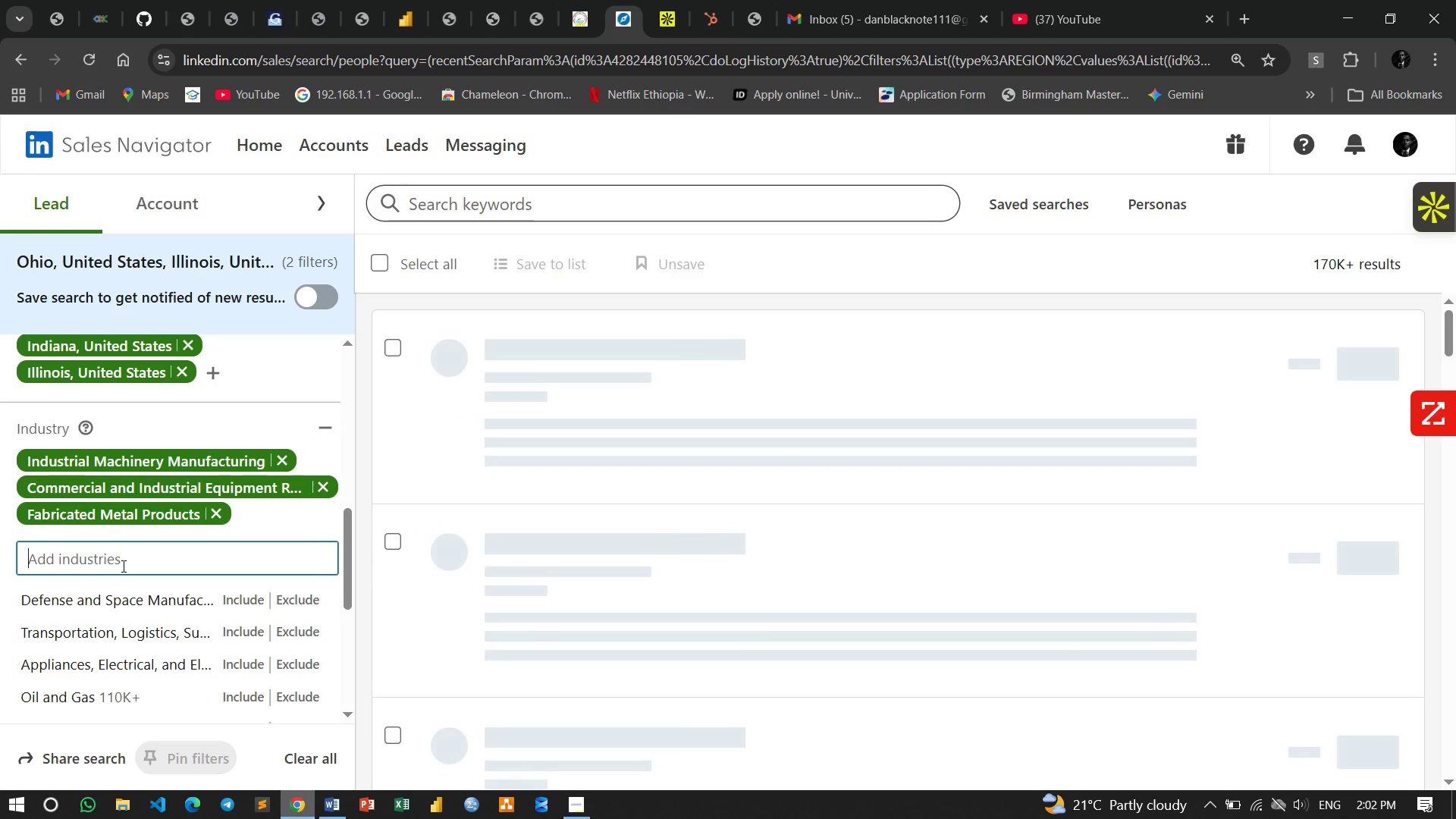 
key(Control+V)
 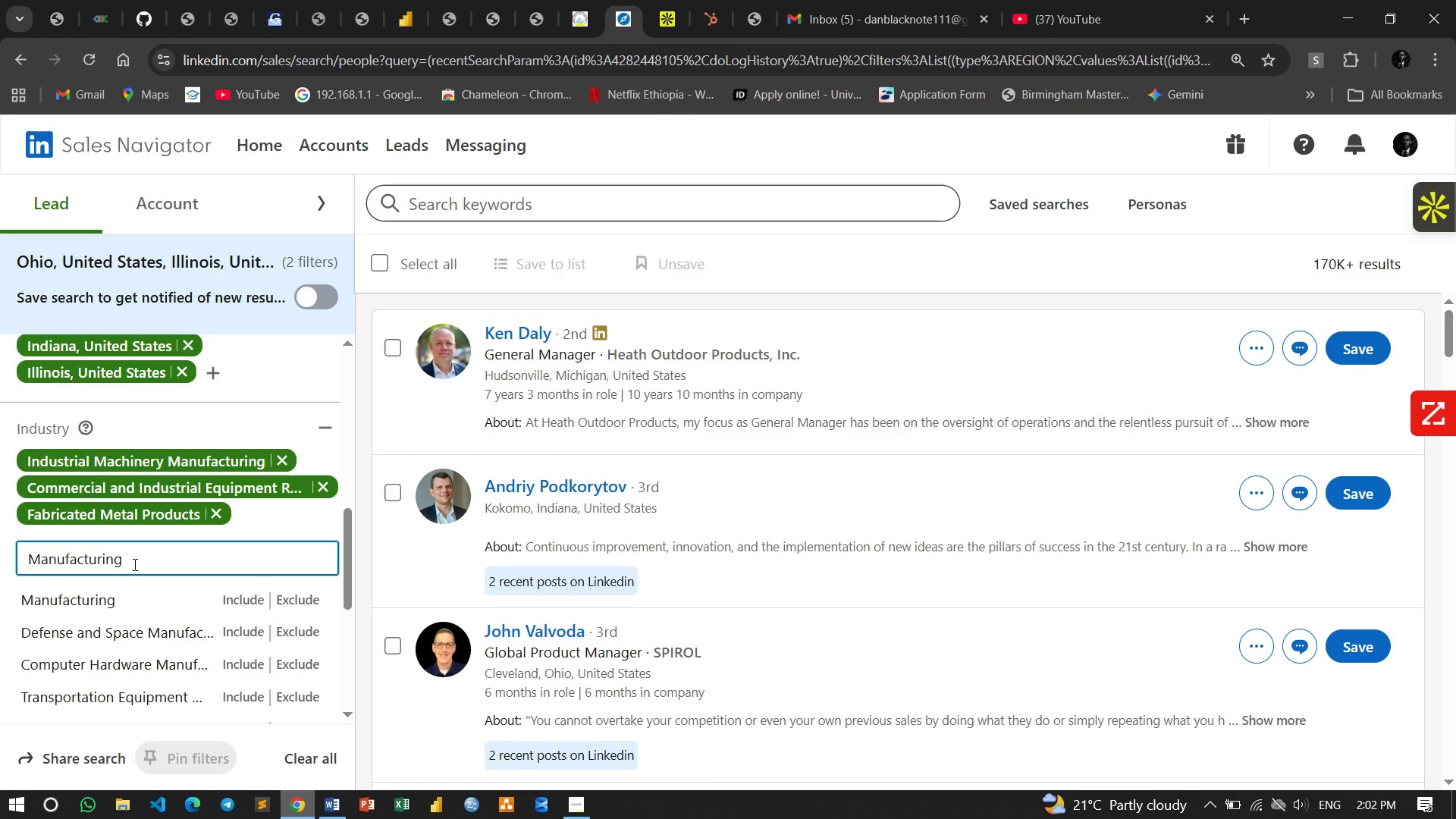 
wait(6.74)
 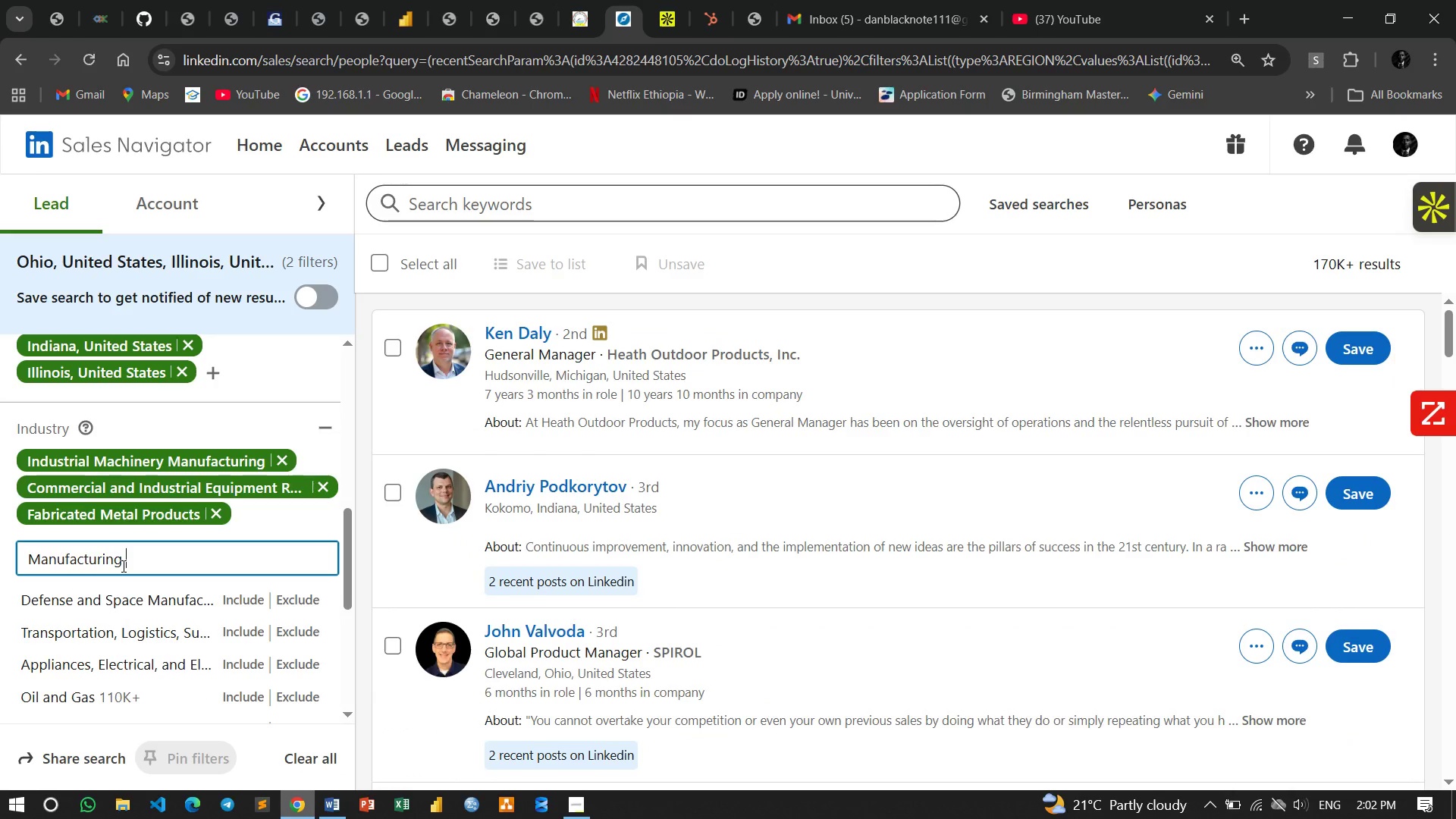 
left_click([121, 558])
 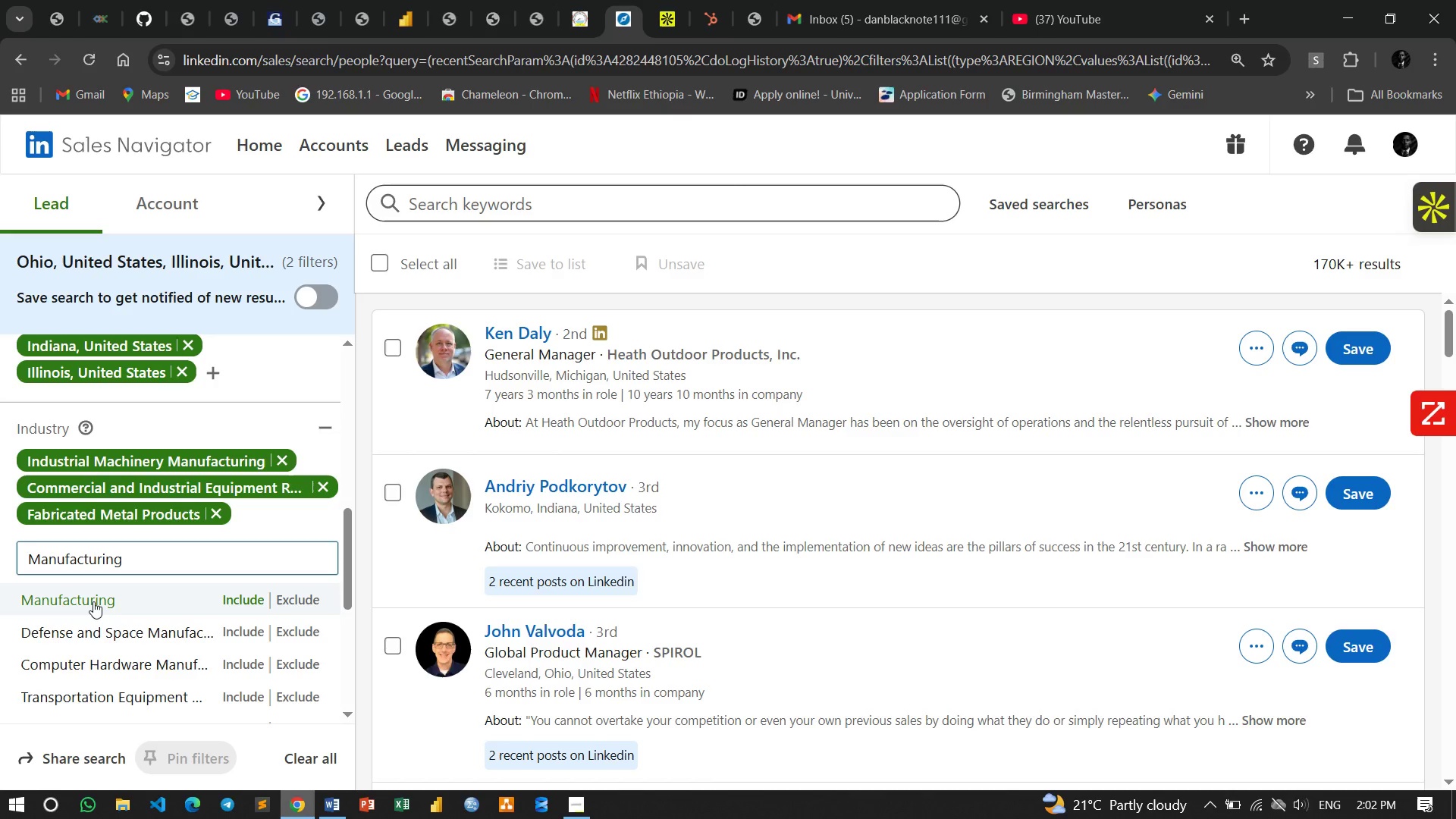 
wait(8.91)
 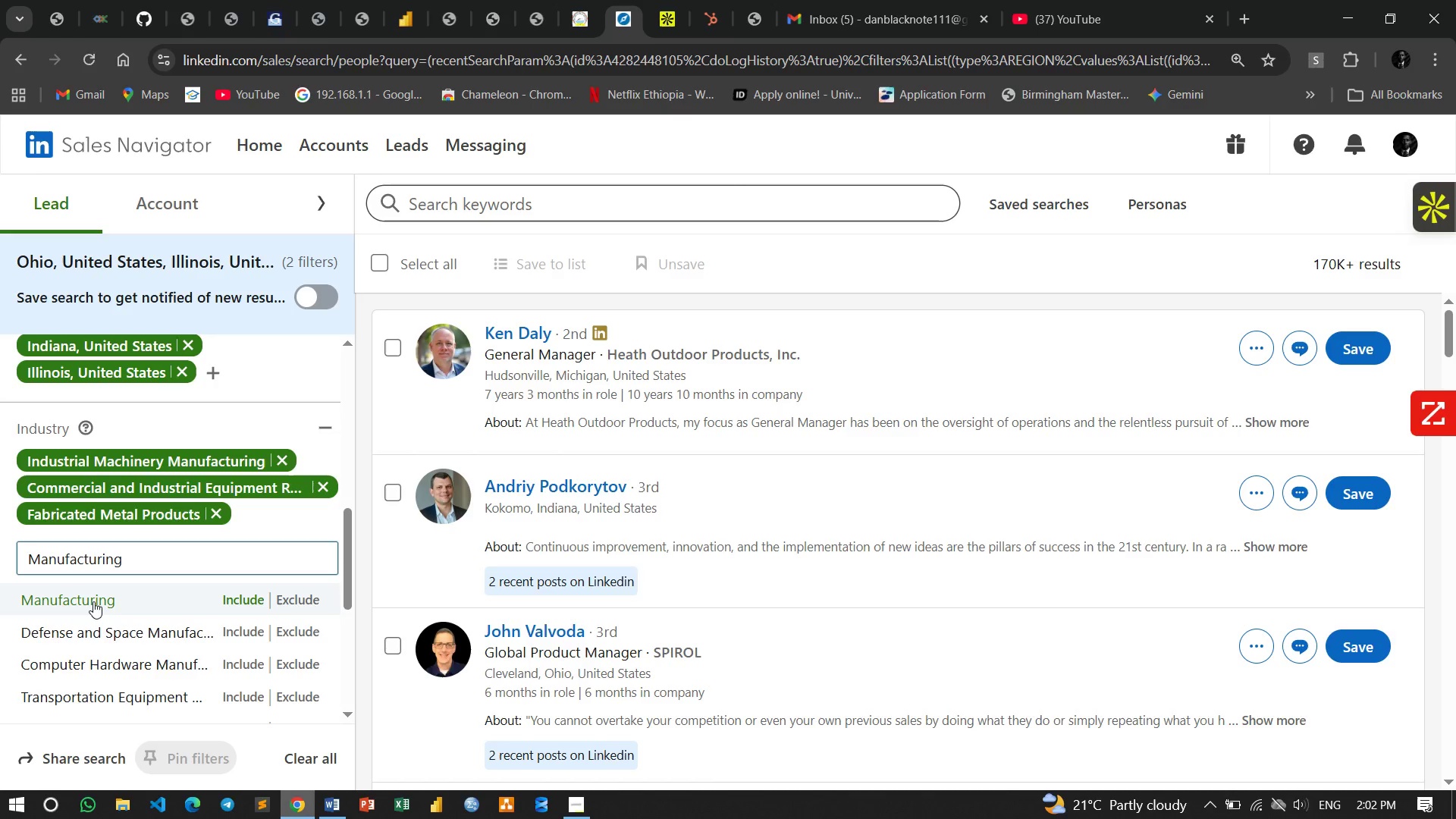 
left_click_drag(start_coordinate=[76, 431], to_coordinate=[180, 411])
 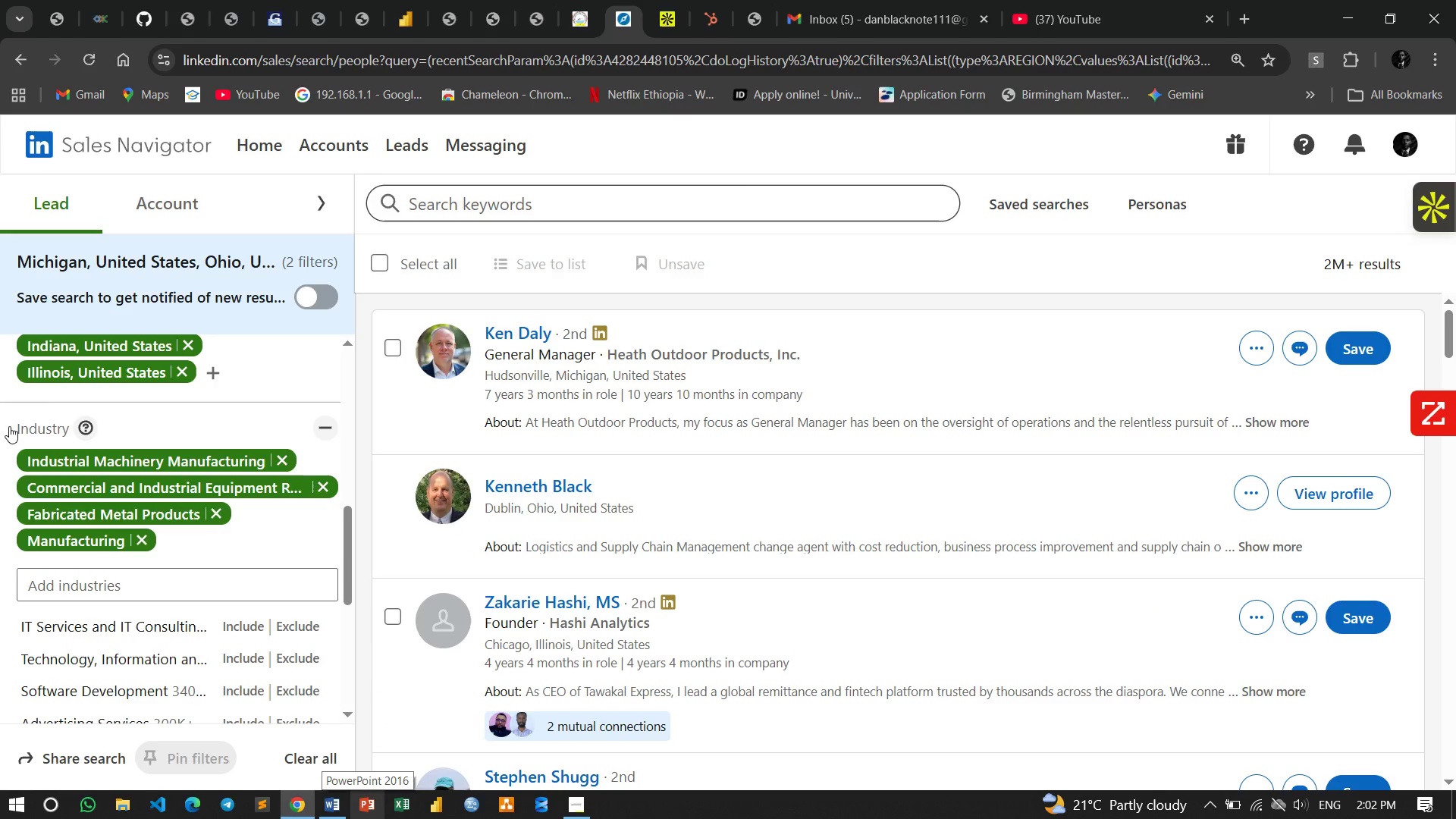 
left_click([9, 426])
 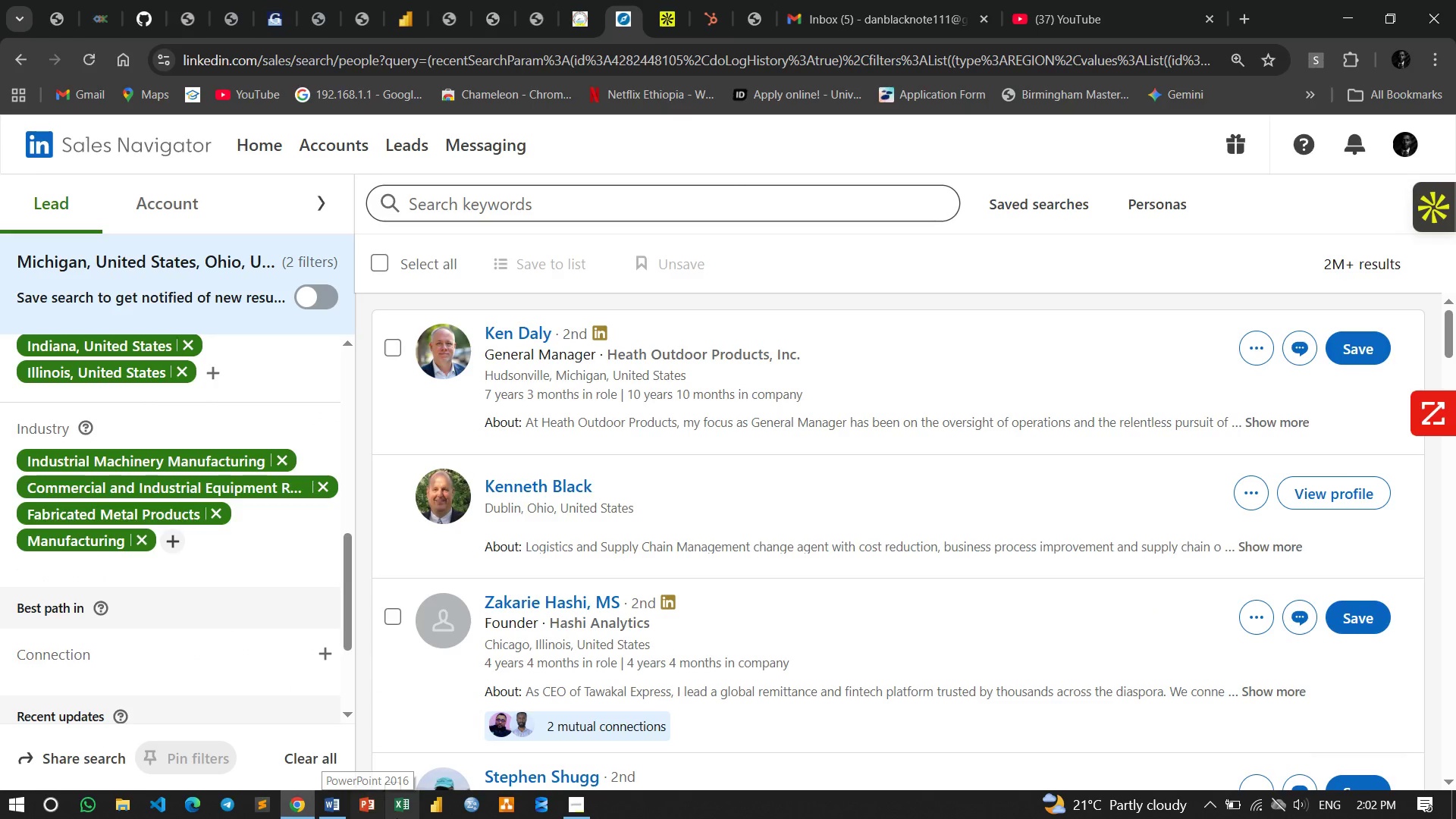 
left_click([334, 801])
 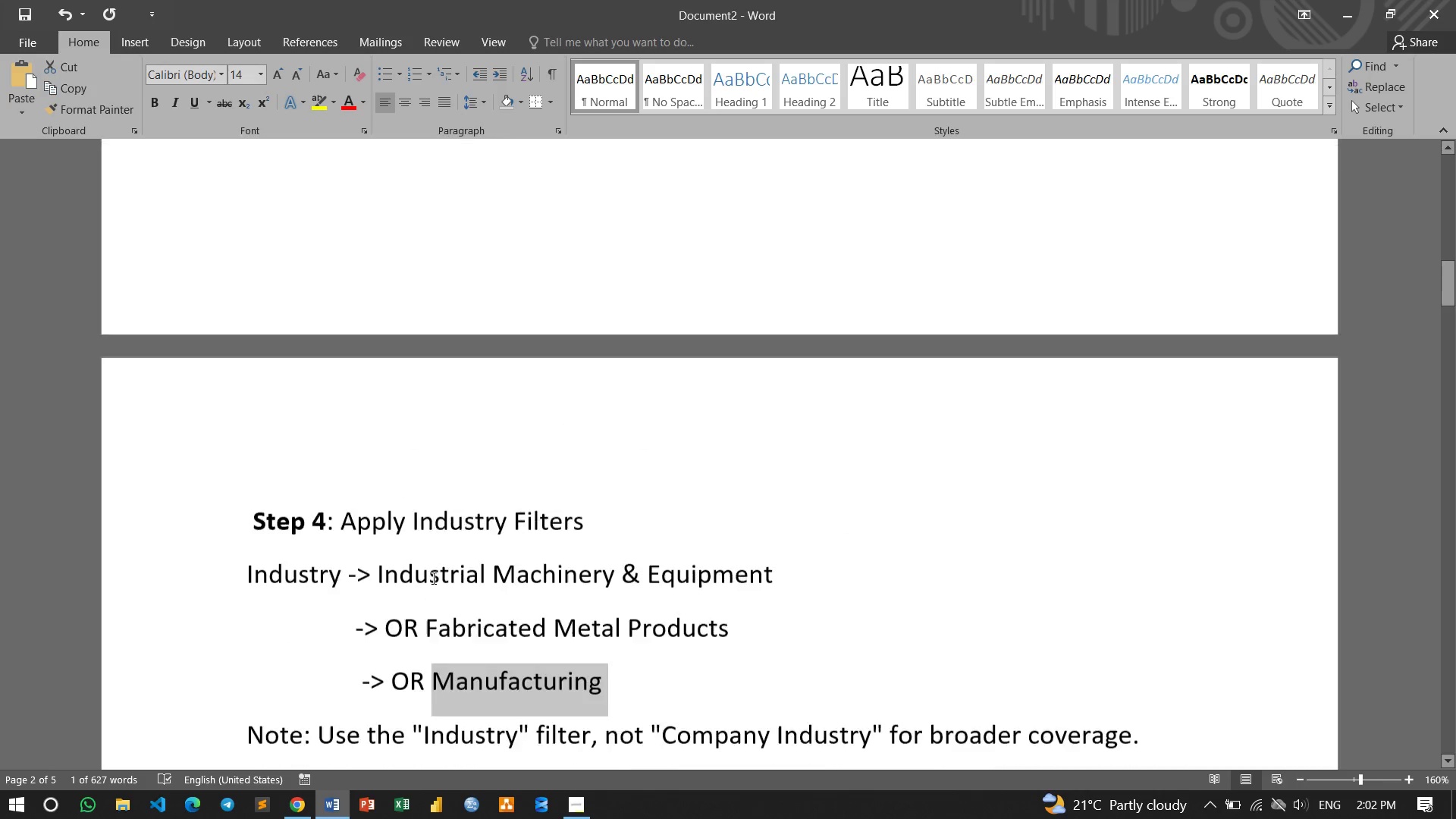 
scroll: coordinate [549, 469], scroll_direction: up, amount: 18.0
 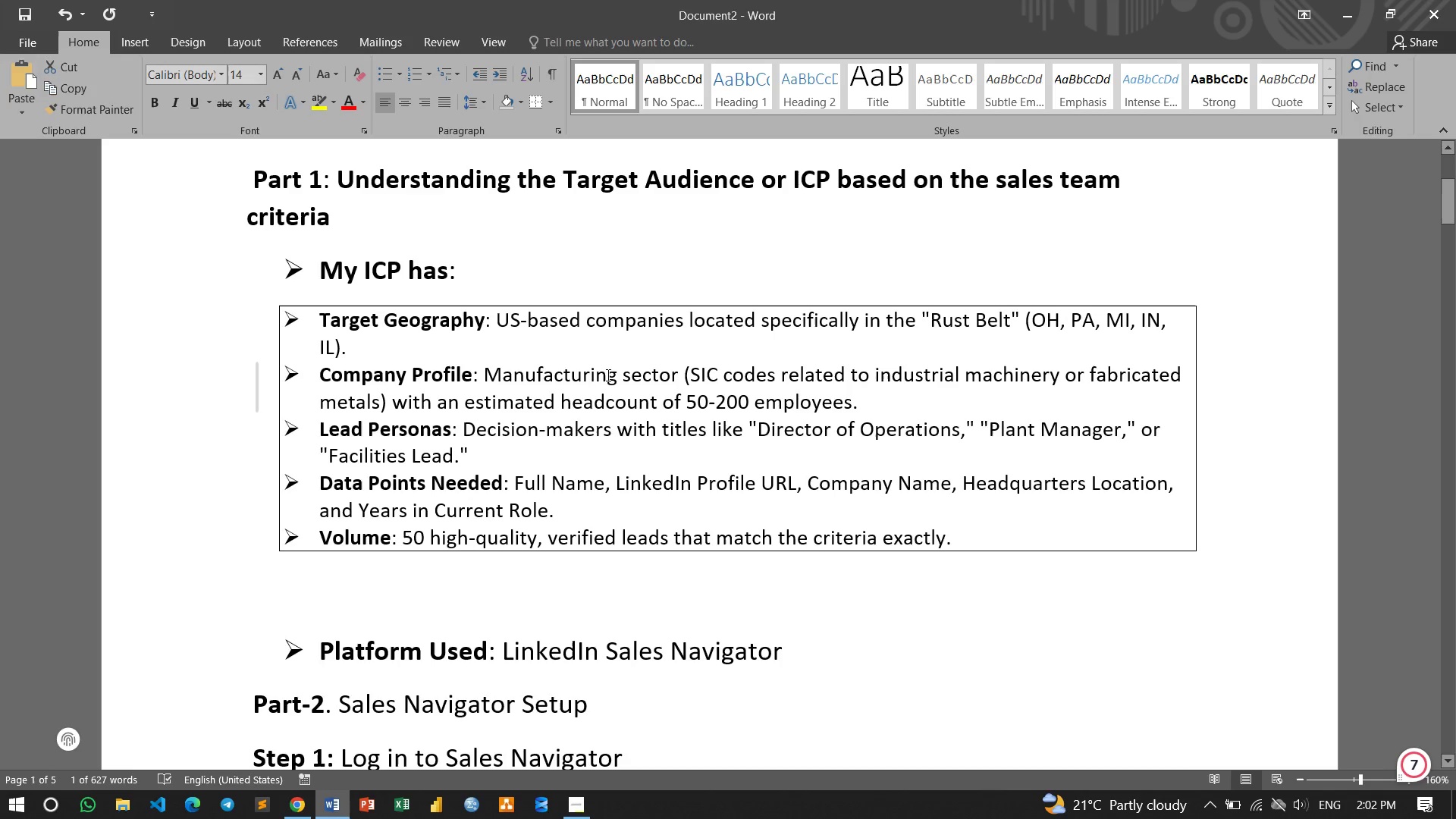 
left_click_drag(start_coordinate=[320, 375], to_coordinate=[470, 382])
 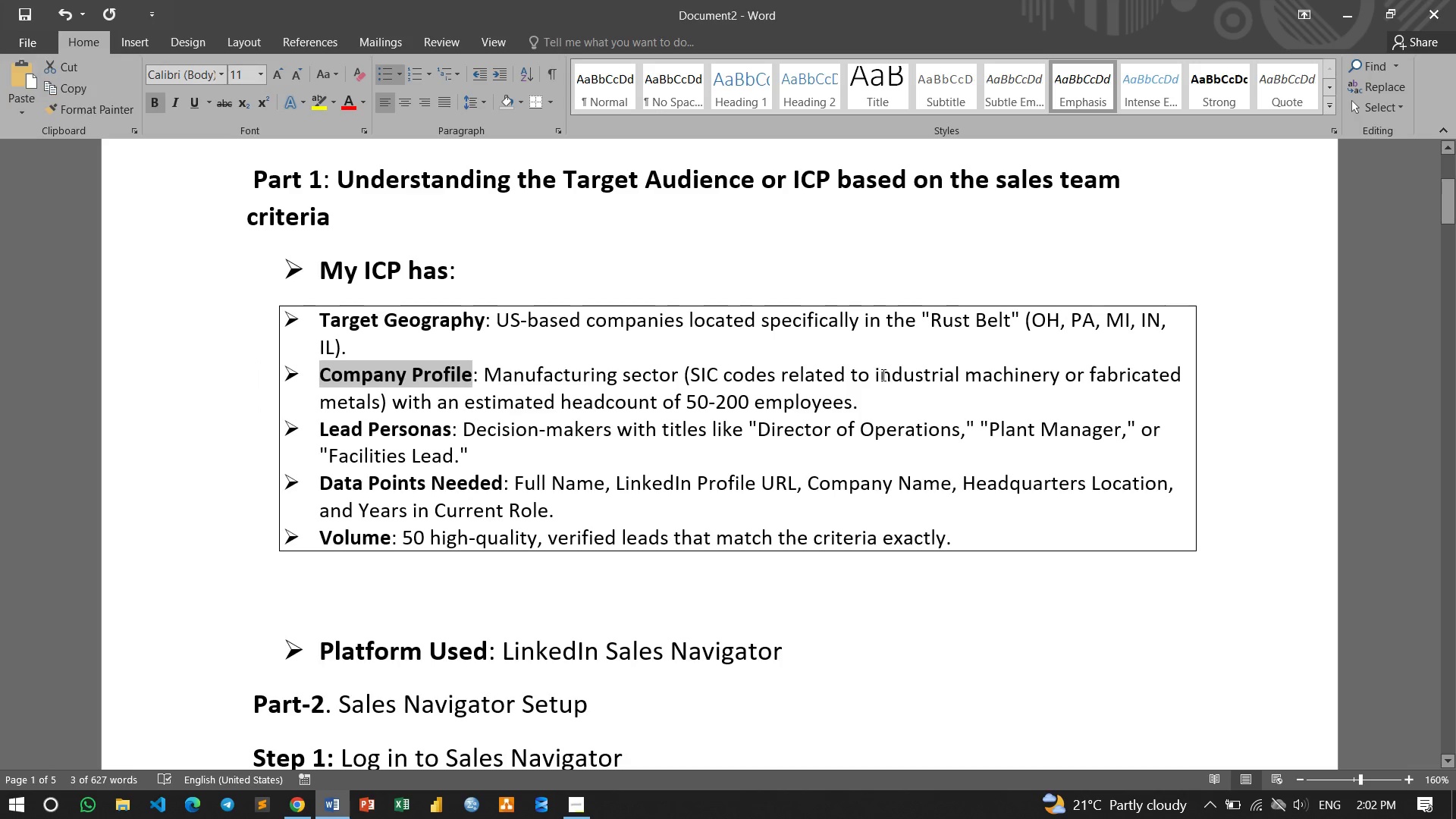 
left_click_drag(start_coordinate=[877, 375], to_coordinate=[1042, 373])
 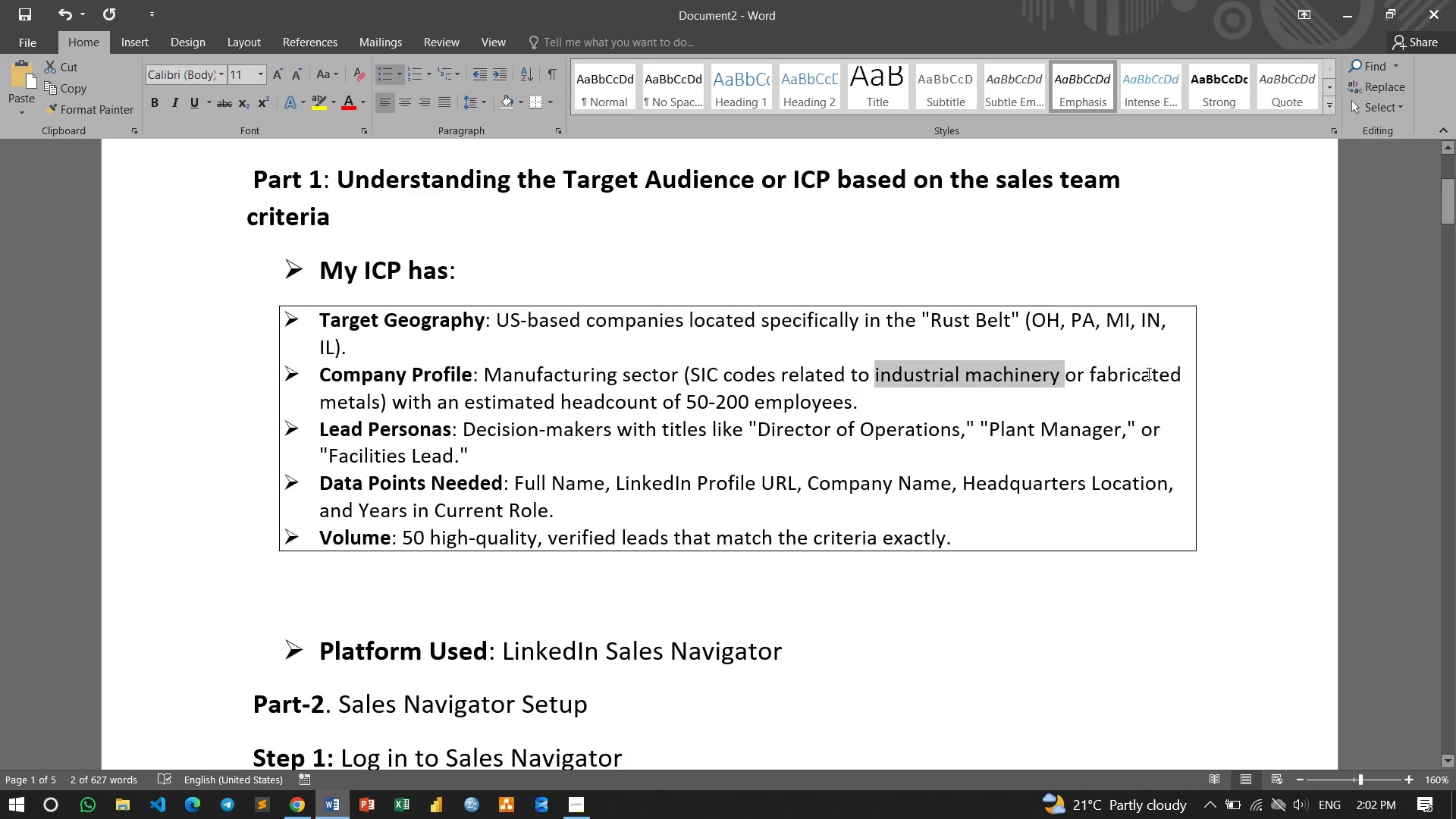 
left_click_drag(start_coordinate=[1090, 378], to_coordinate=[381, 400])
 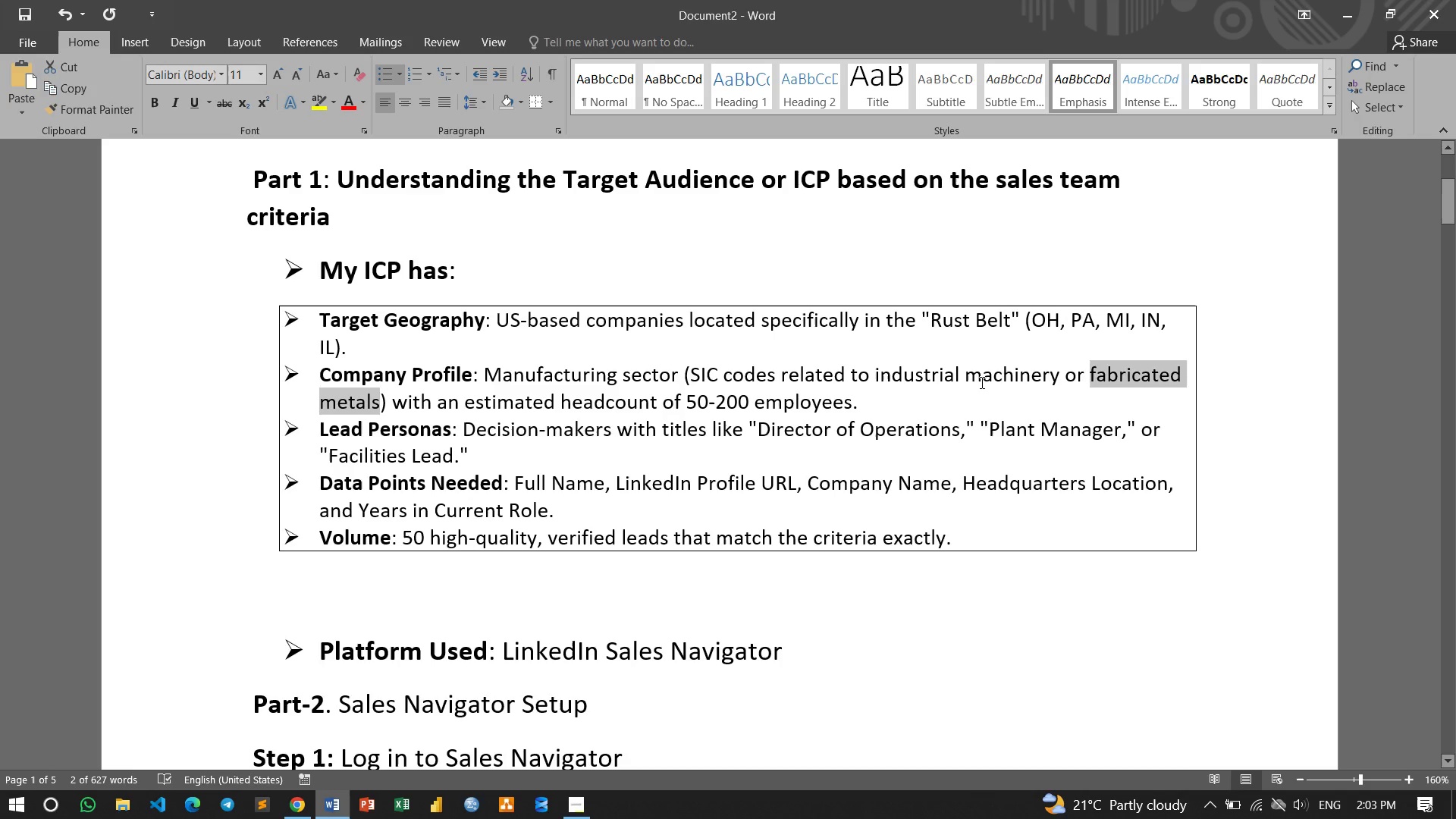 
scroll: coordinate [433, 439], scroll_direction: down, amount: 21.0
 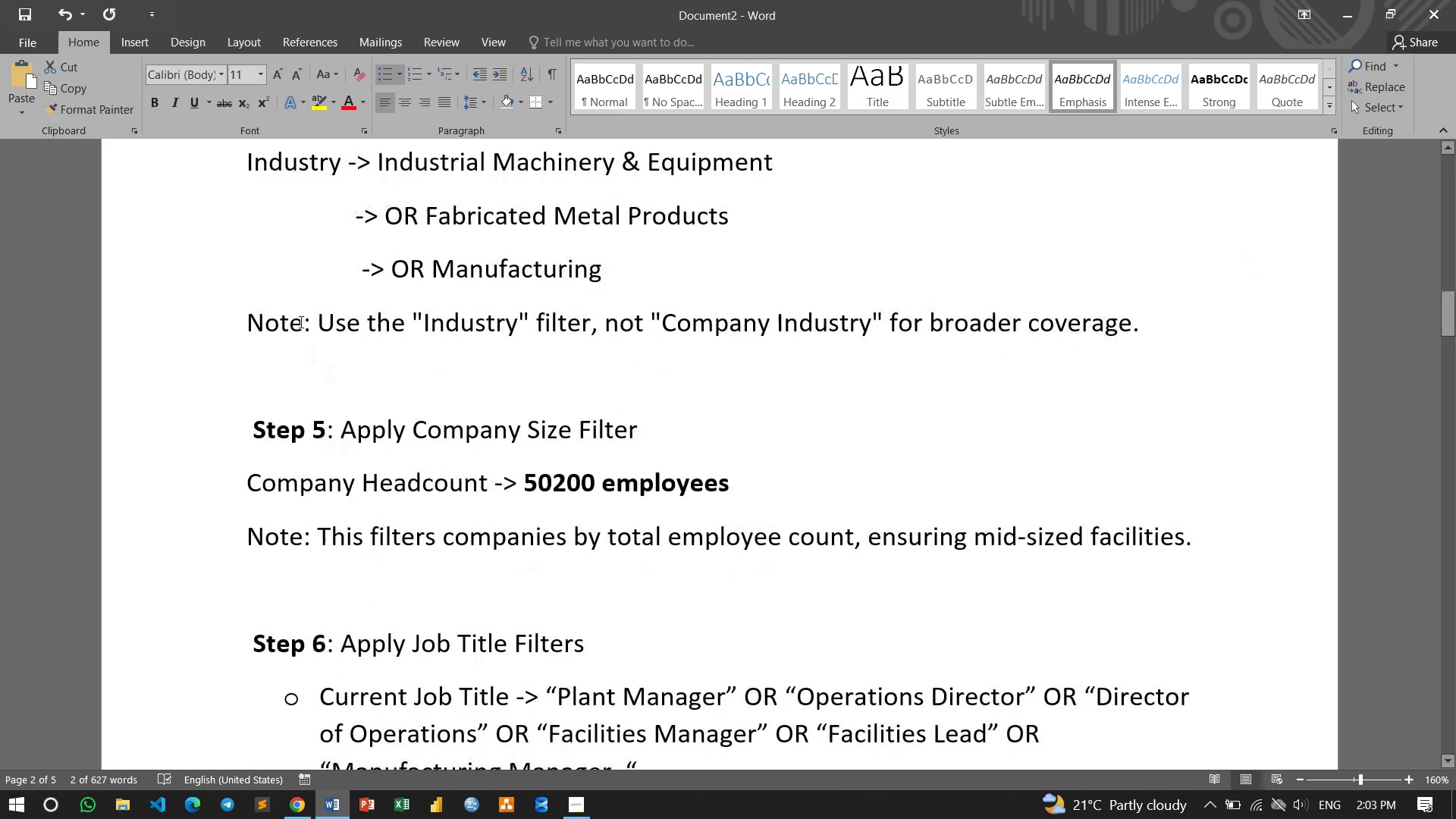 
left_click_drag(start_coordinate=[300, 322], to_coordinate=[248, 324])
 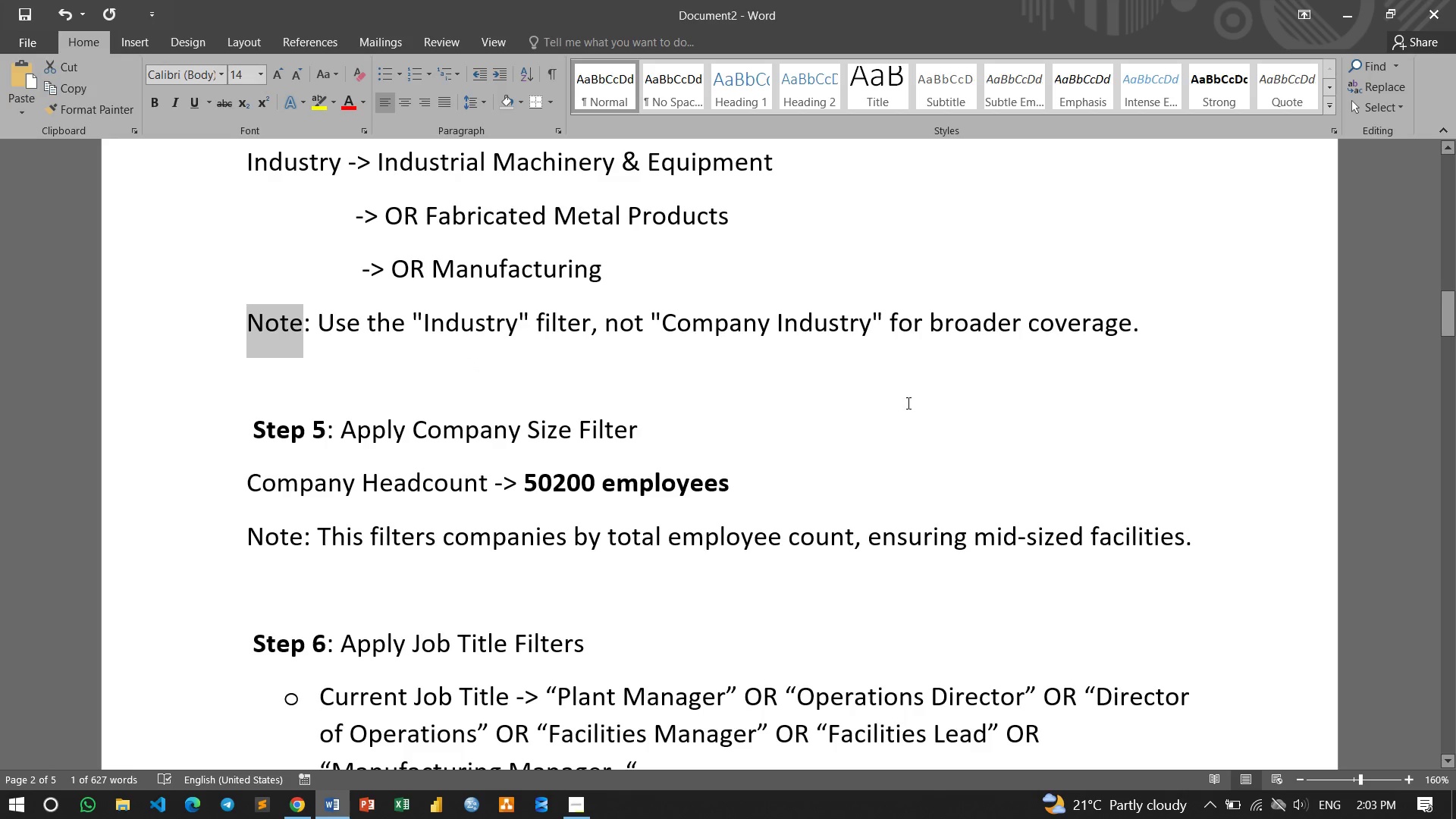 
wait(5.45)
 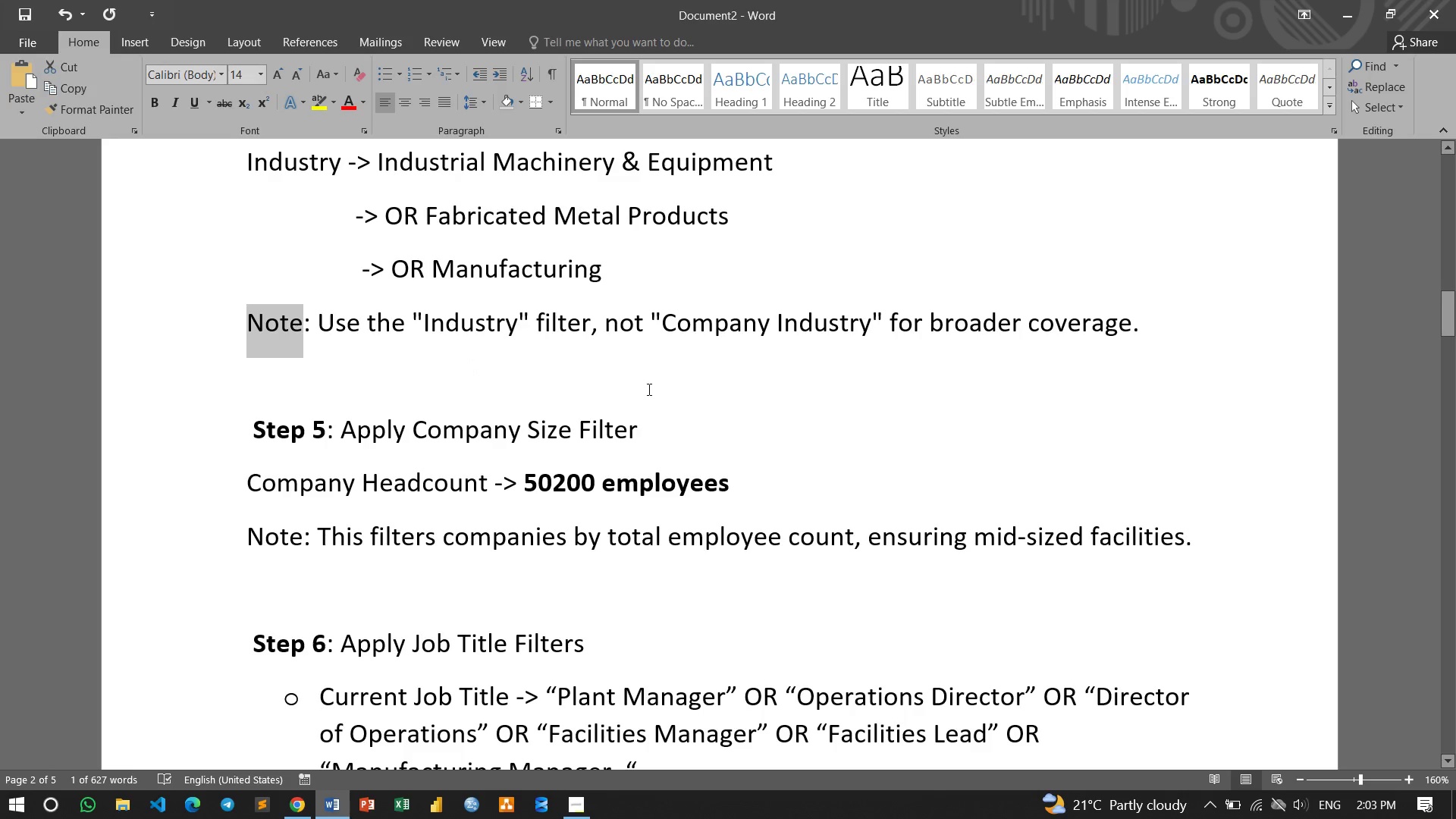 
left_click_drag(start_coordinate=[1128, 322], to_coordinate=[930, 333])
 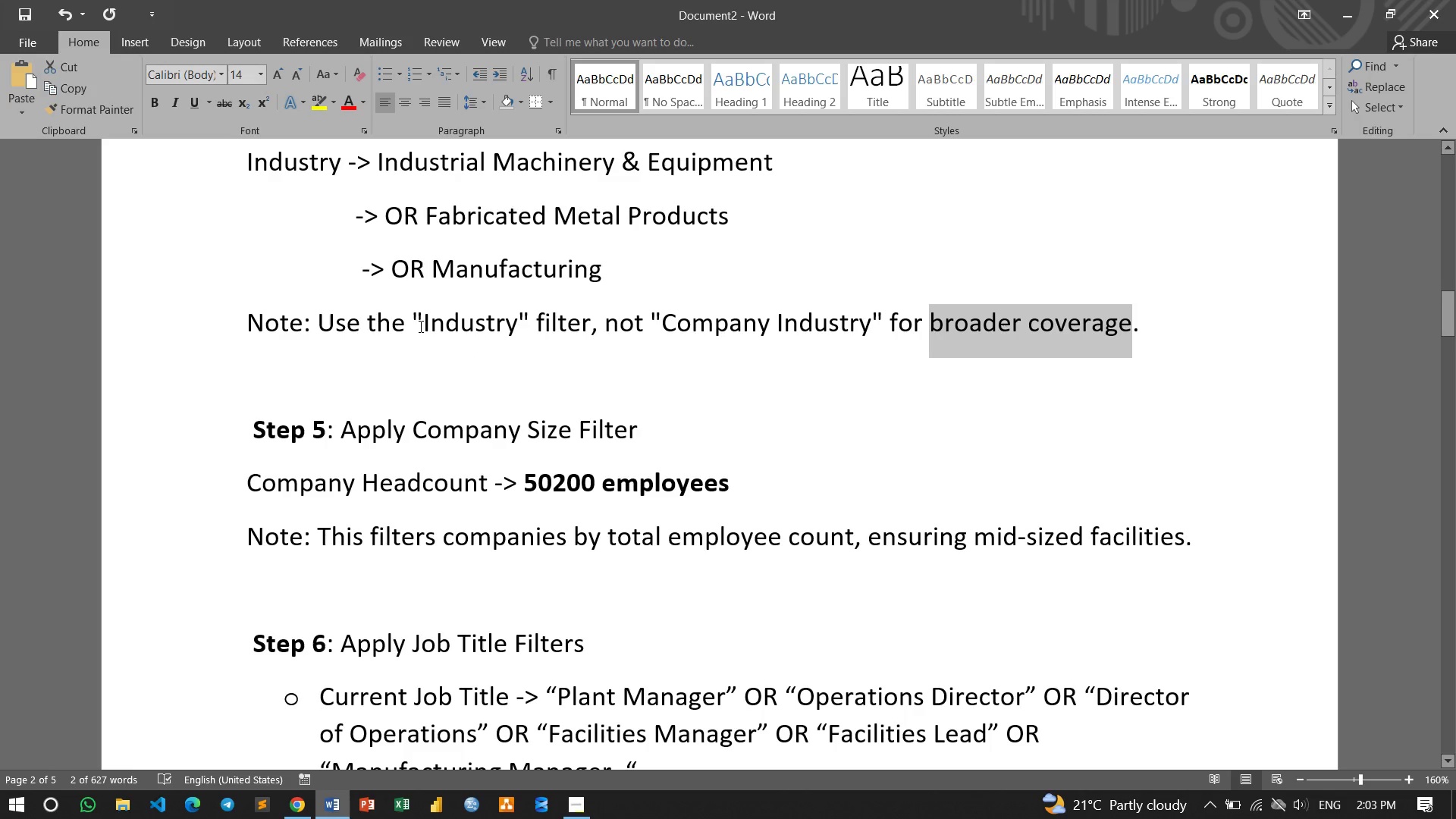 
left_click_drag(start_coordinate=[419, 325], to_coordinate=[564, 330])
 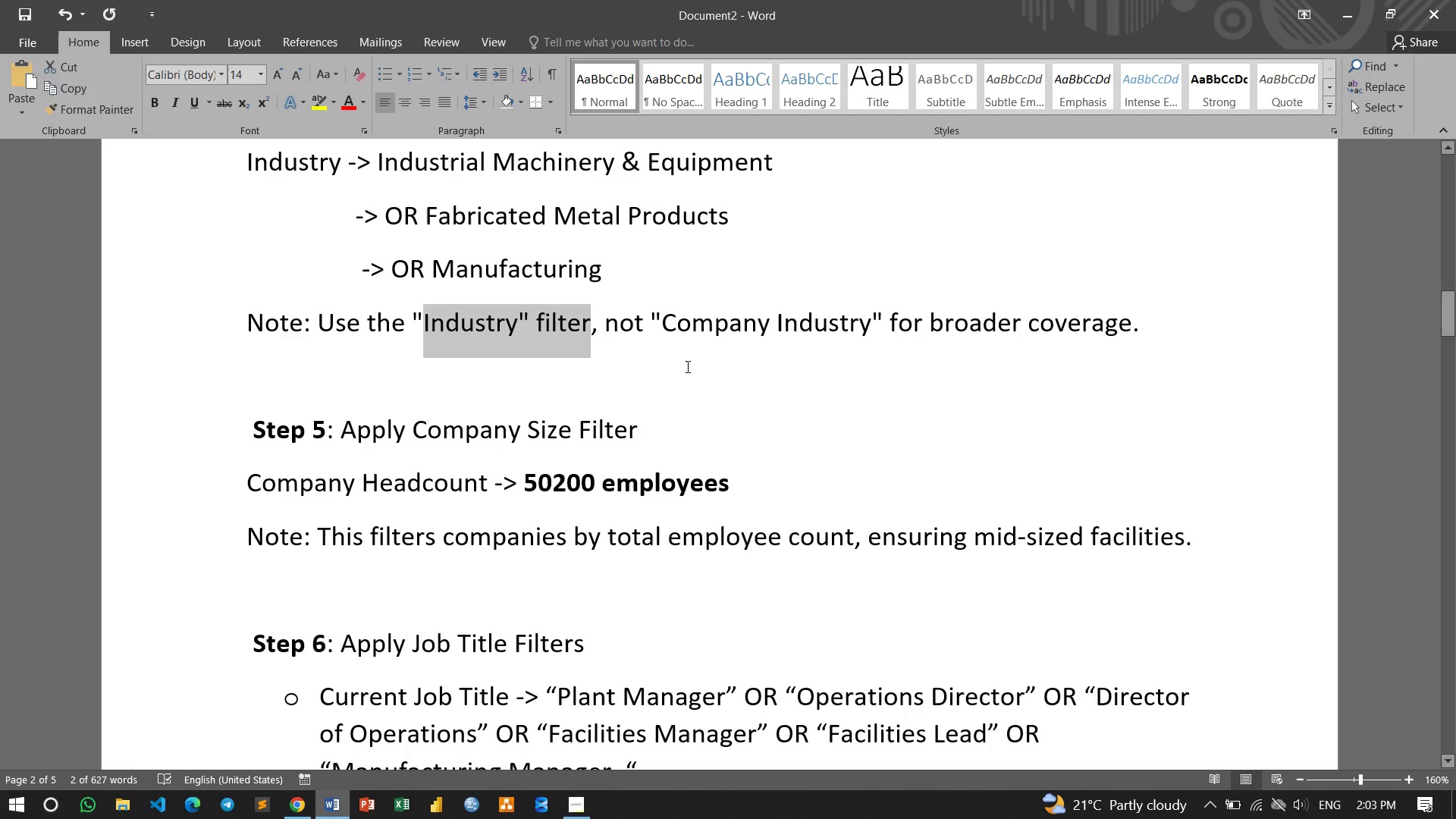 
left_click([686, 366])
 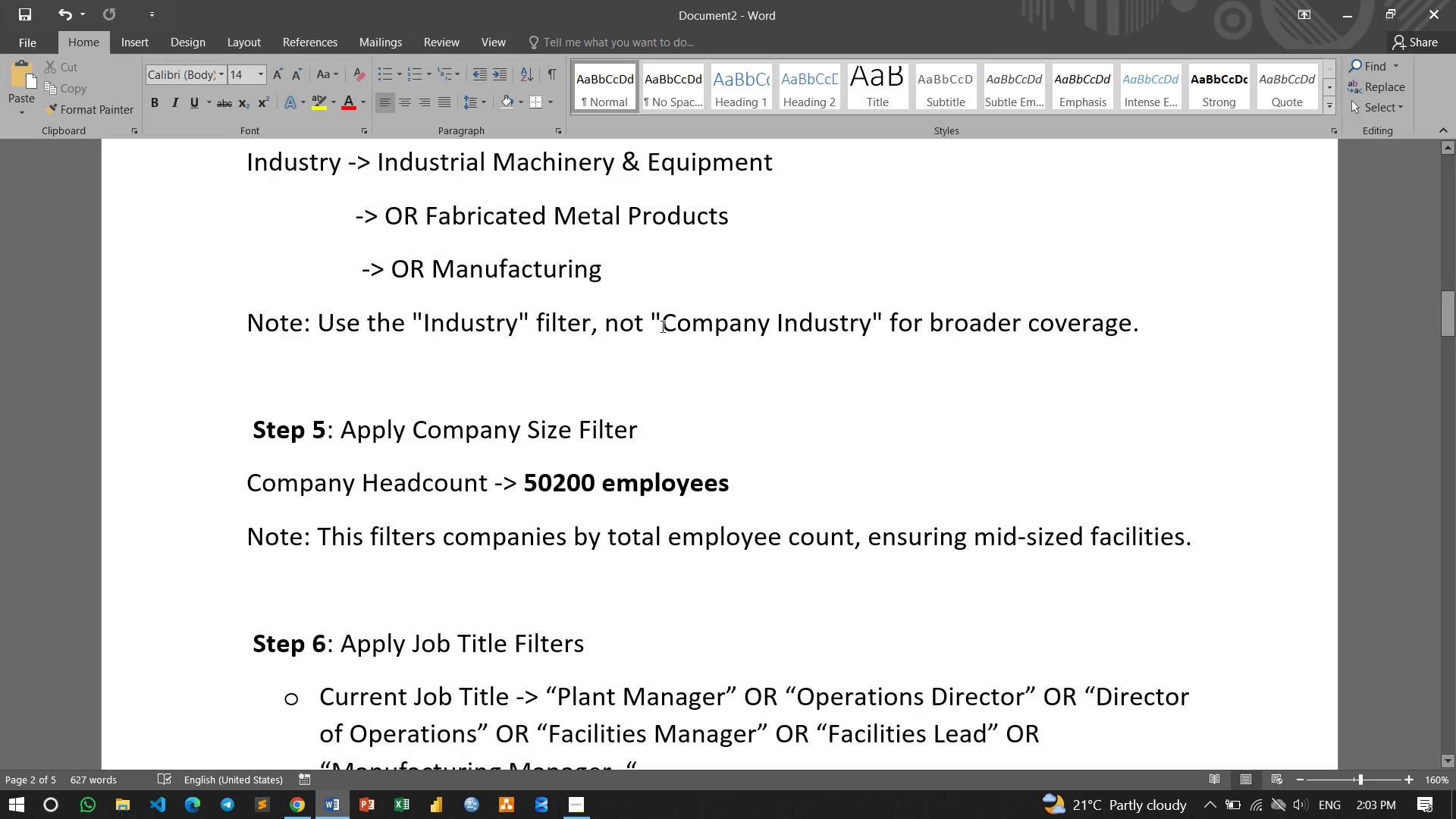 
left_click_drag(start_coordinate=[661, 326], to_coordinate=[861, 322])
 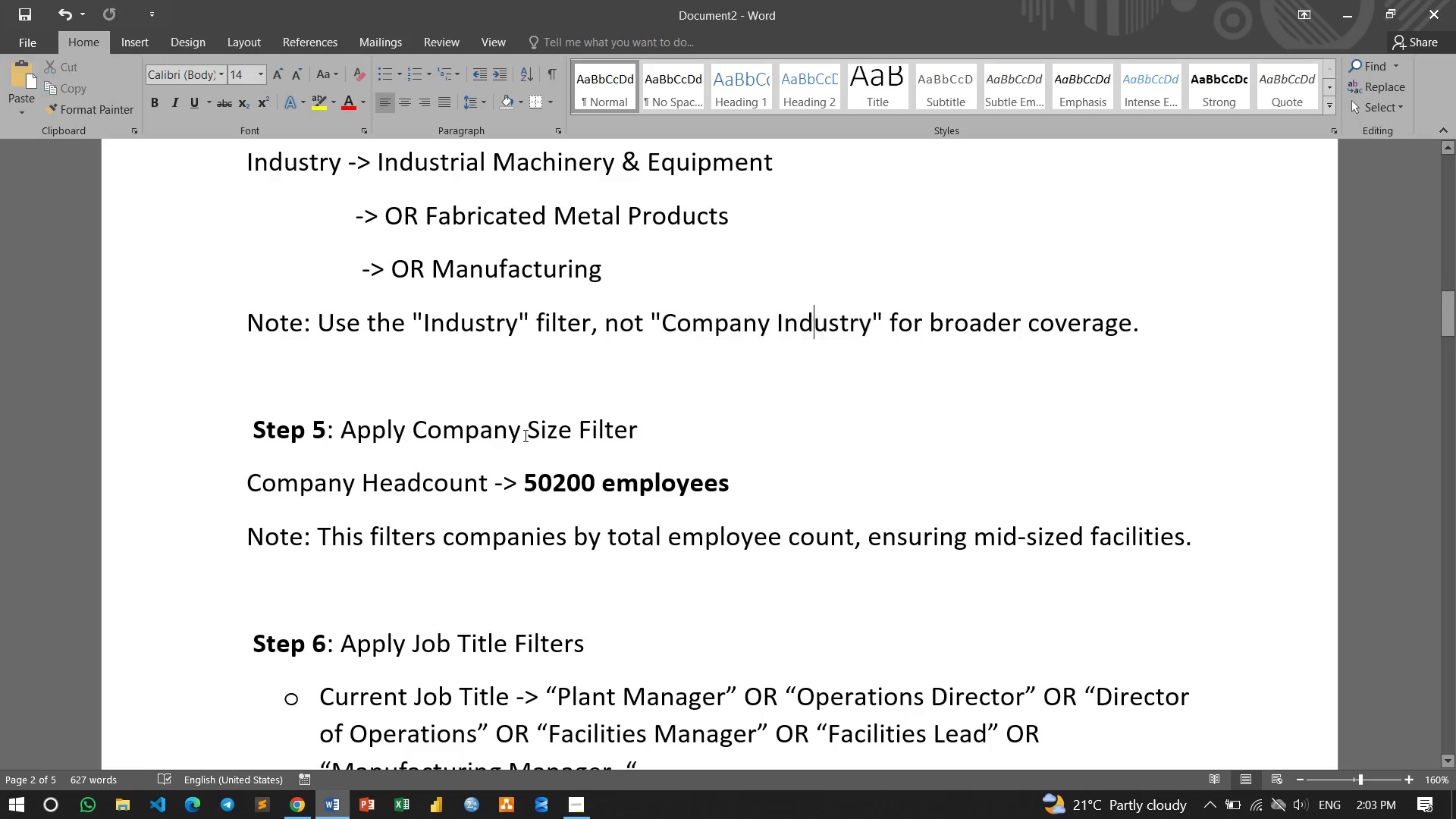 
left_click([817, 337])
 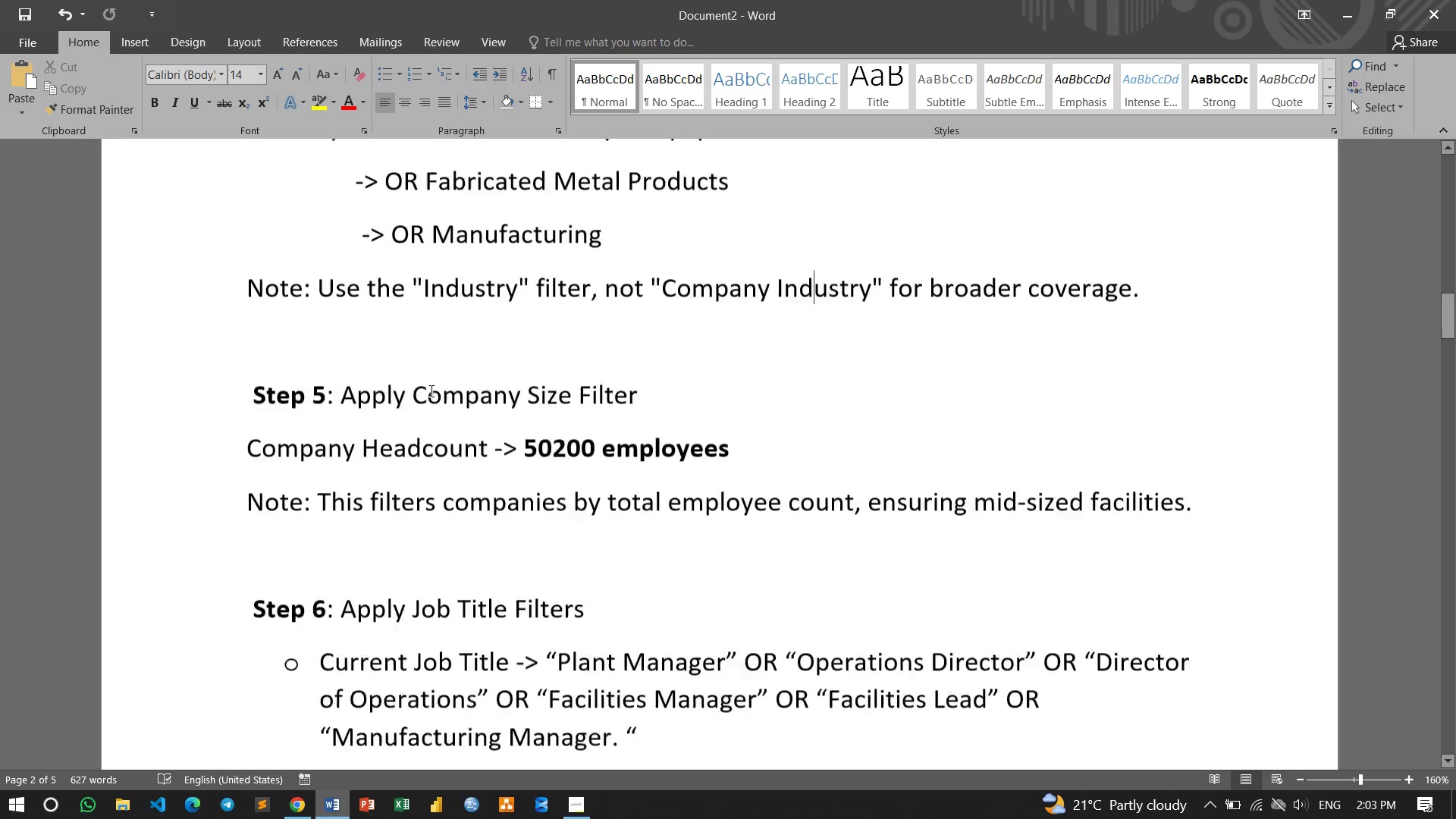 
scroll: coordinate [432, 391], scroll_direction: down, amount: 2.0
 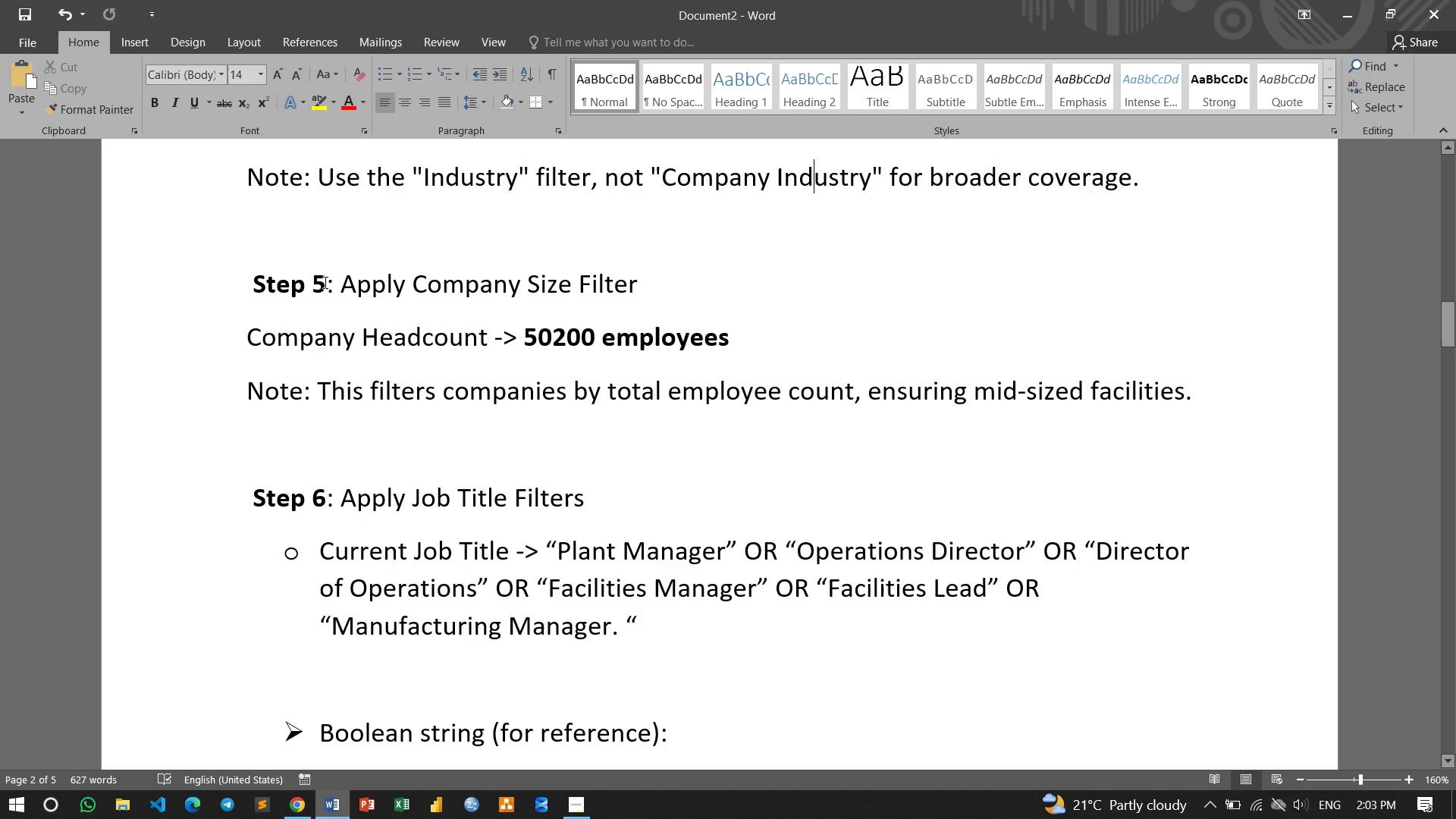 
left_click_drag(start_coordinate=[324, 282], to_coordinate=[265, 282])
 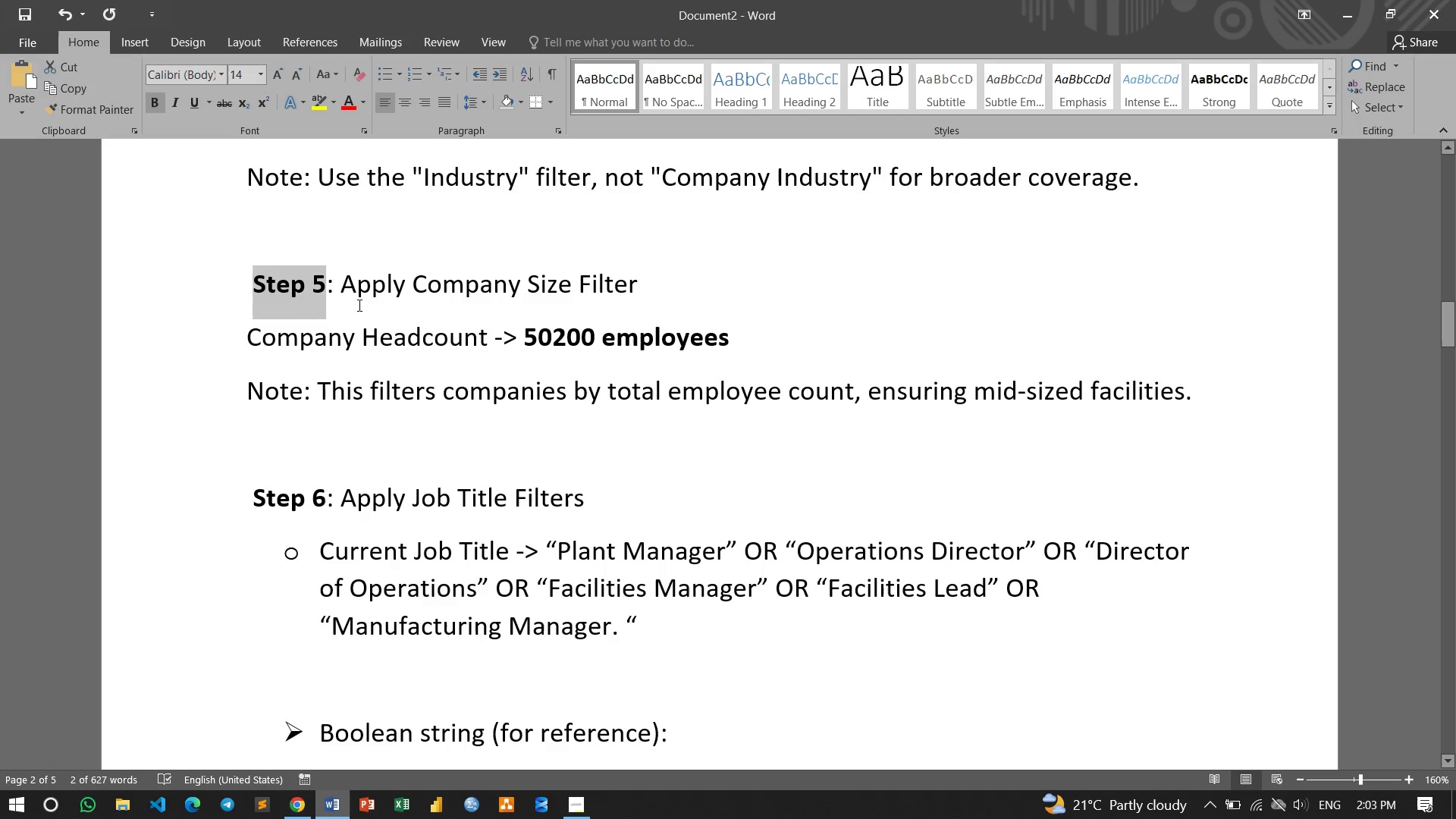 
left_click([356, 305])
 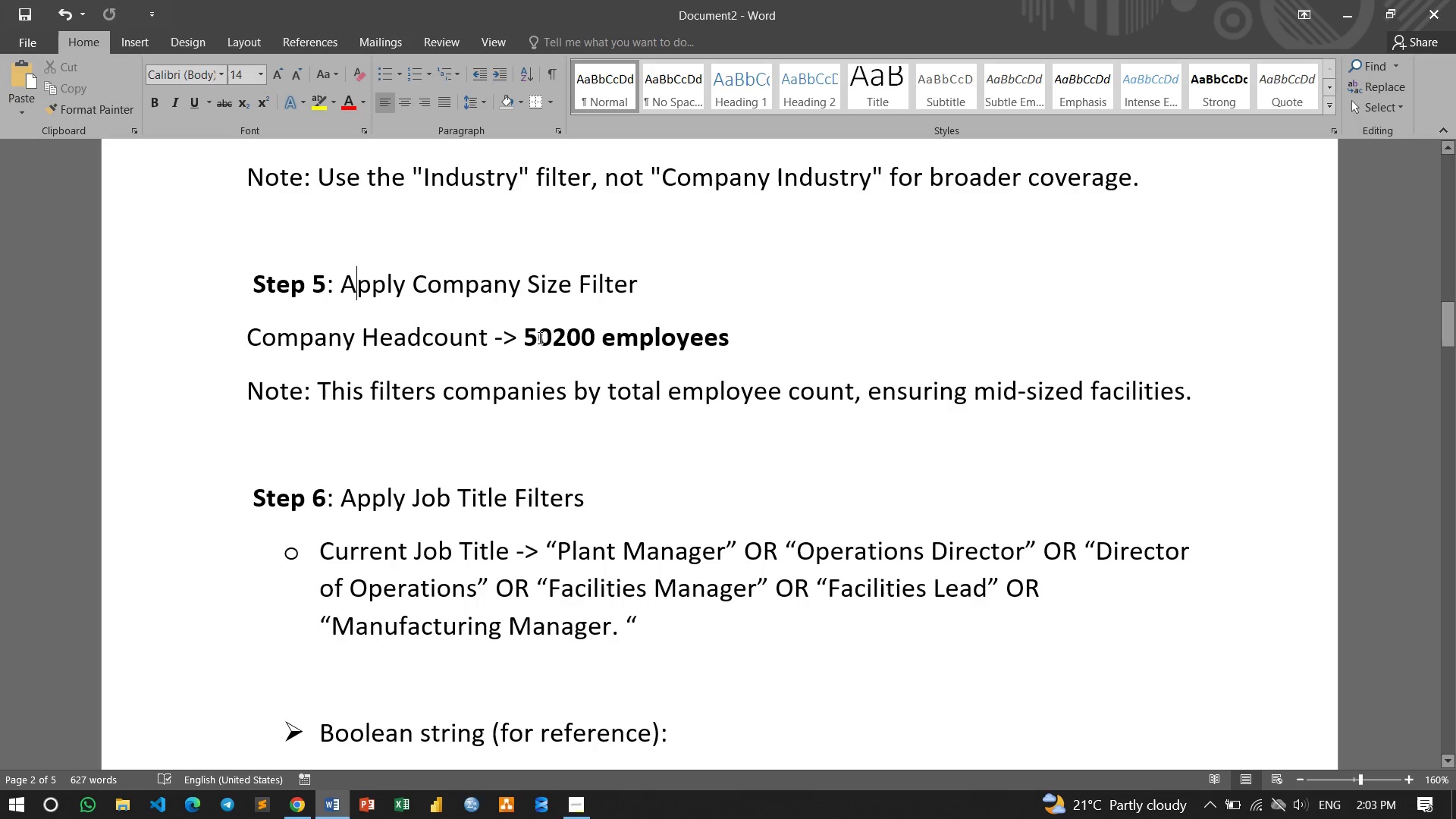 
left_click([553, 340])
 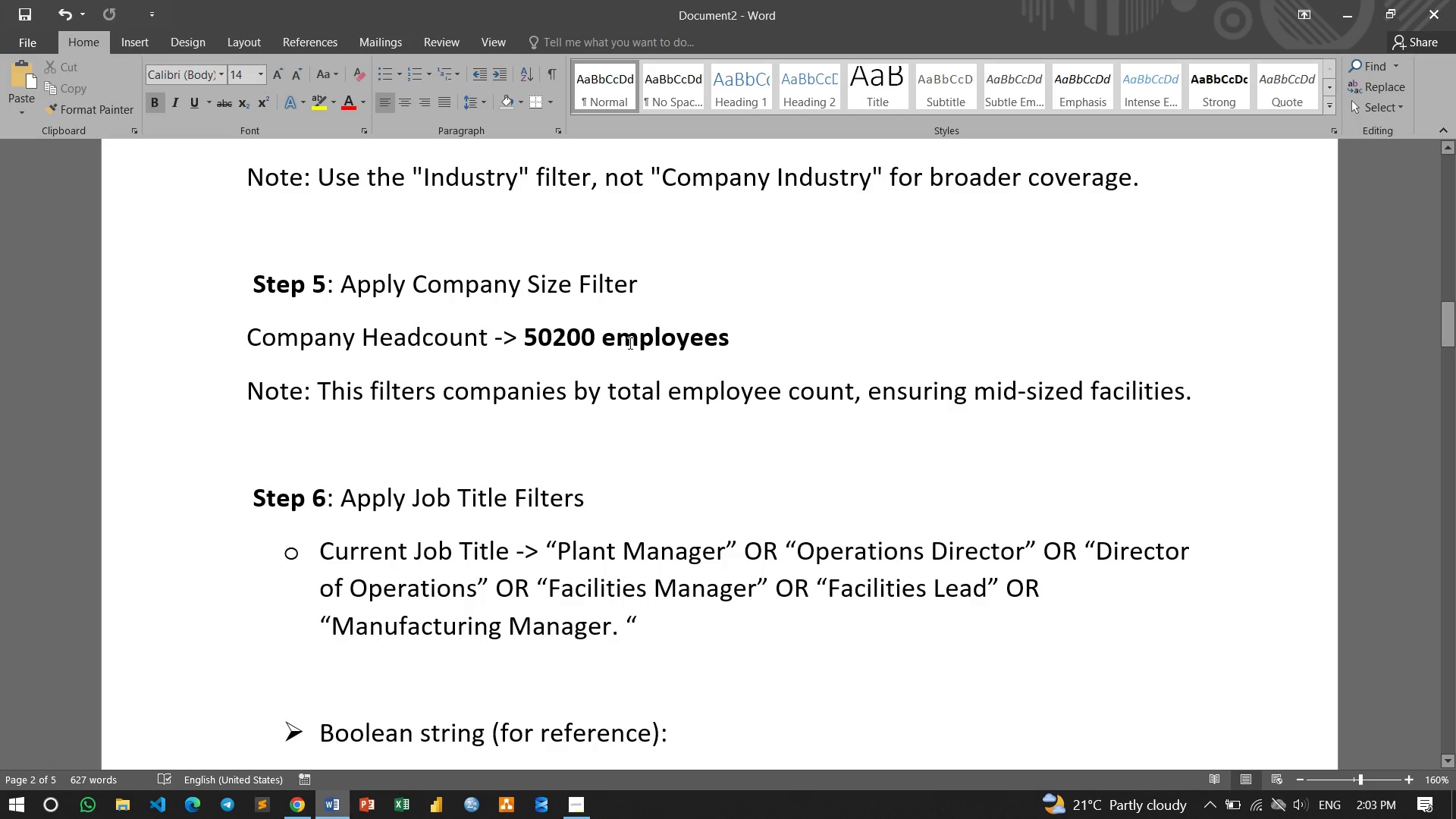 
key(Minus)
 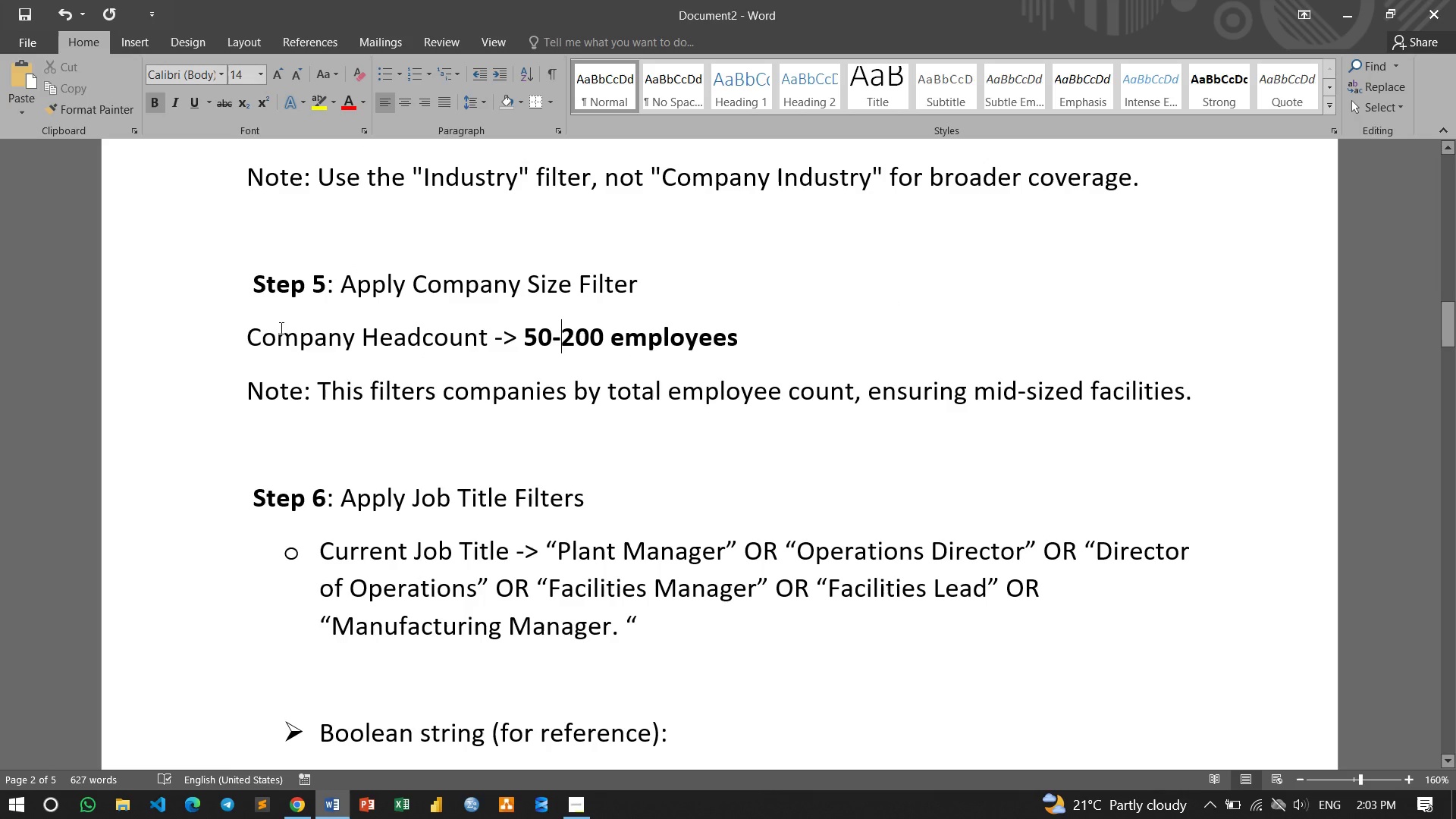 
left_click([253, 334])
 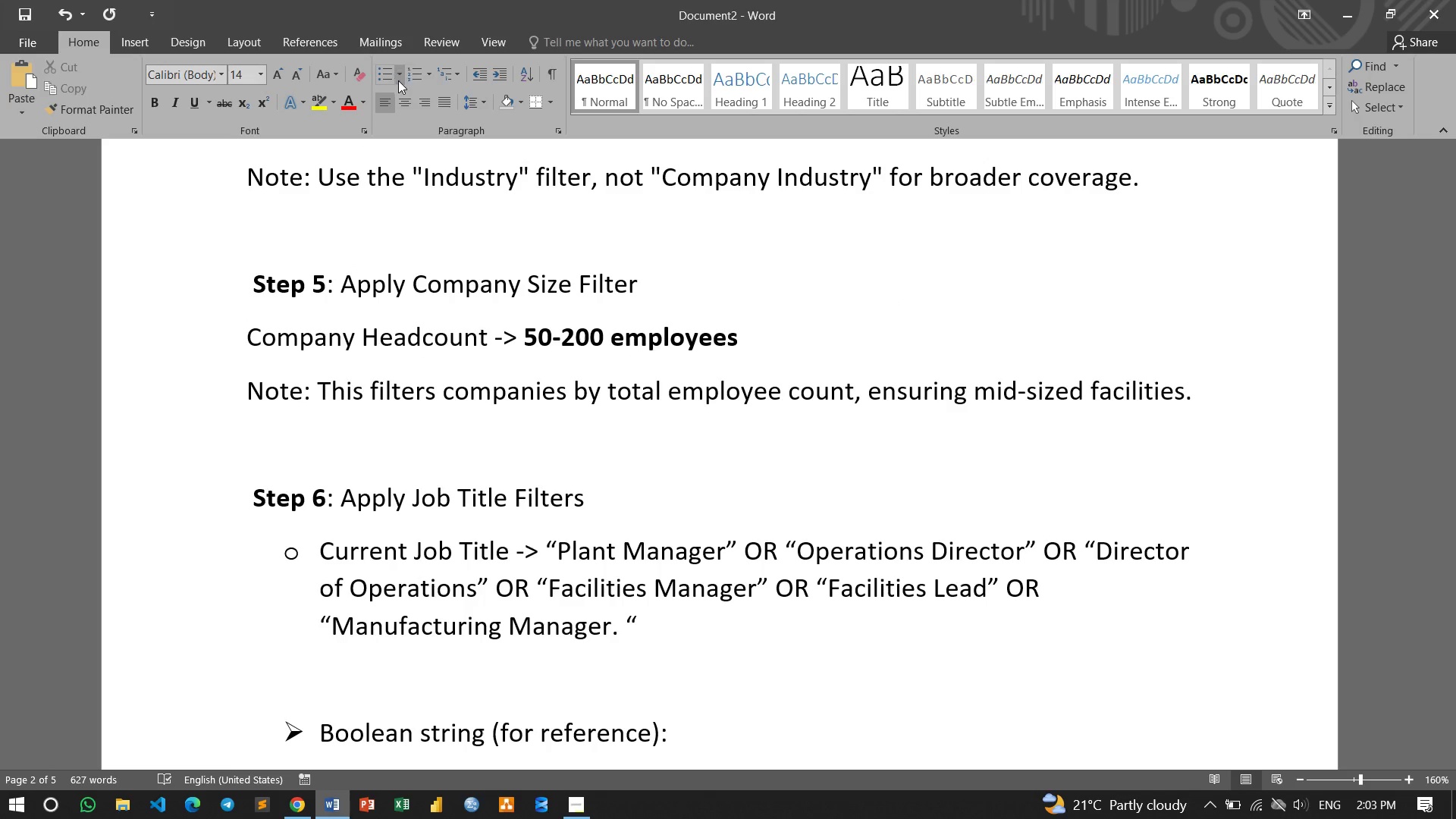 
left_click([398, 77])
 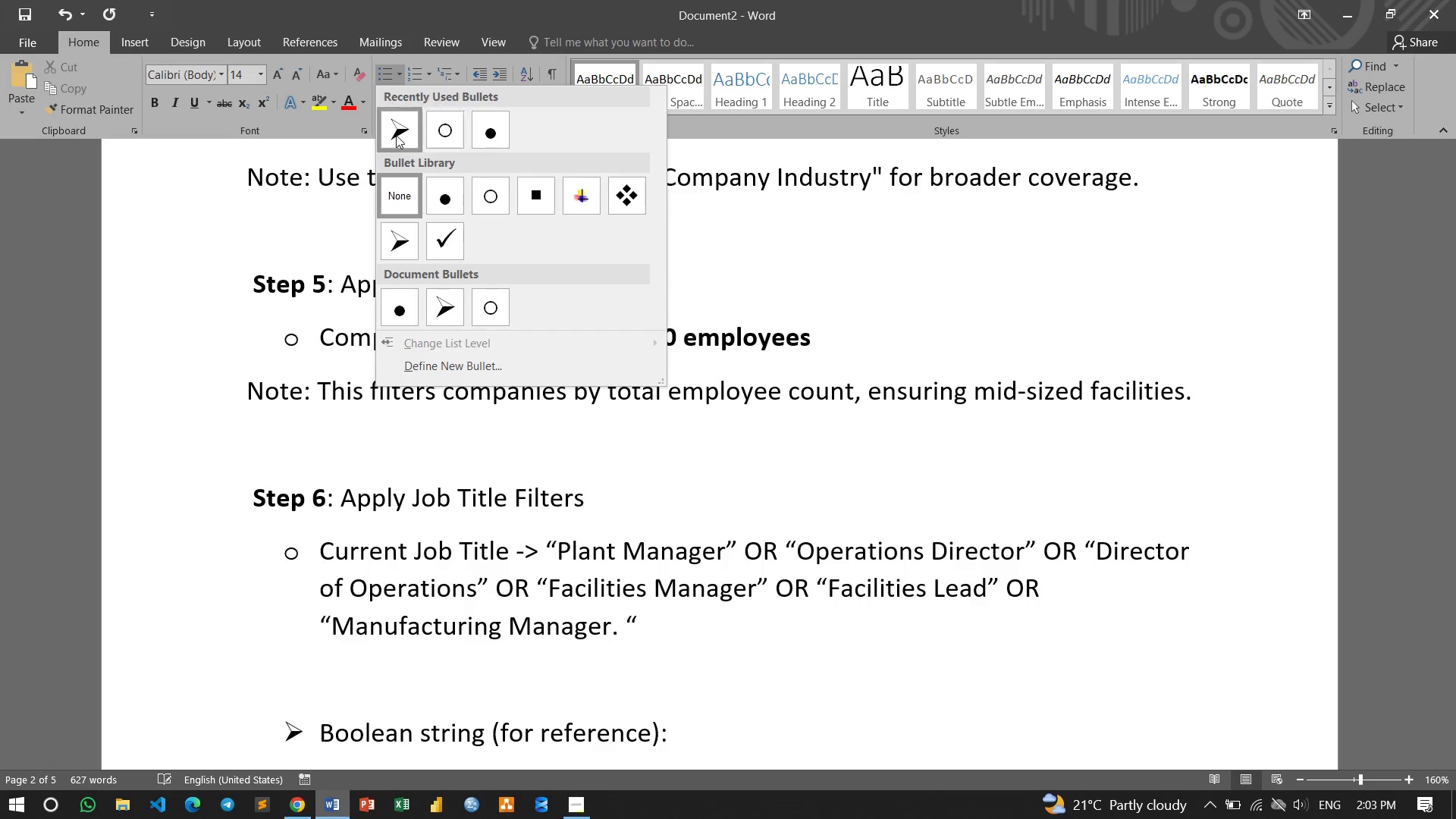 
left_click([396, 135])
 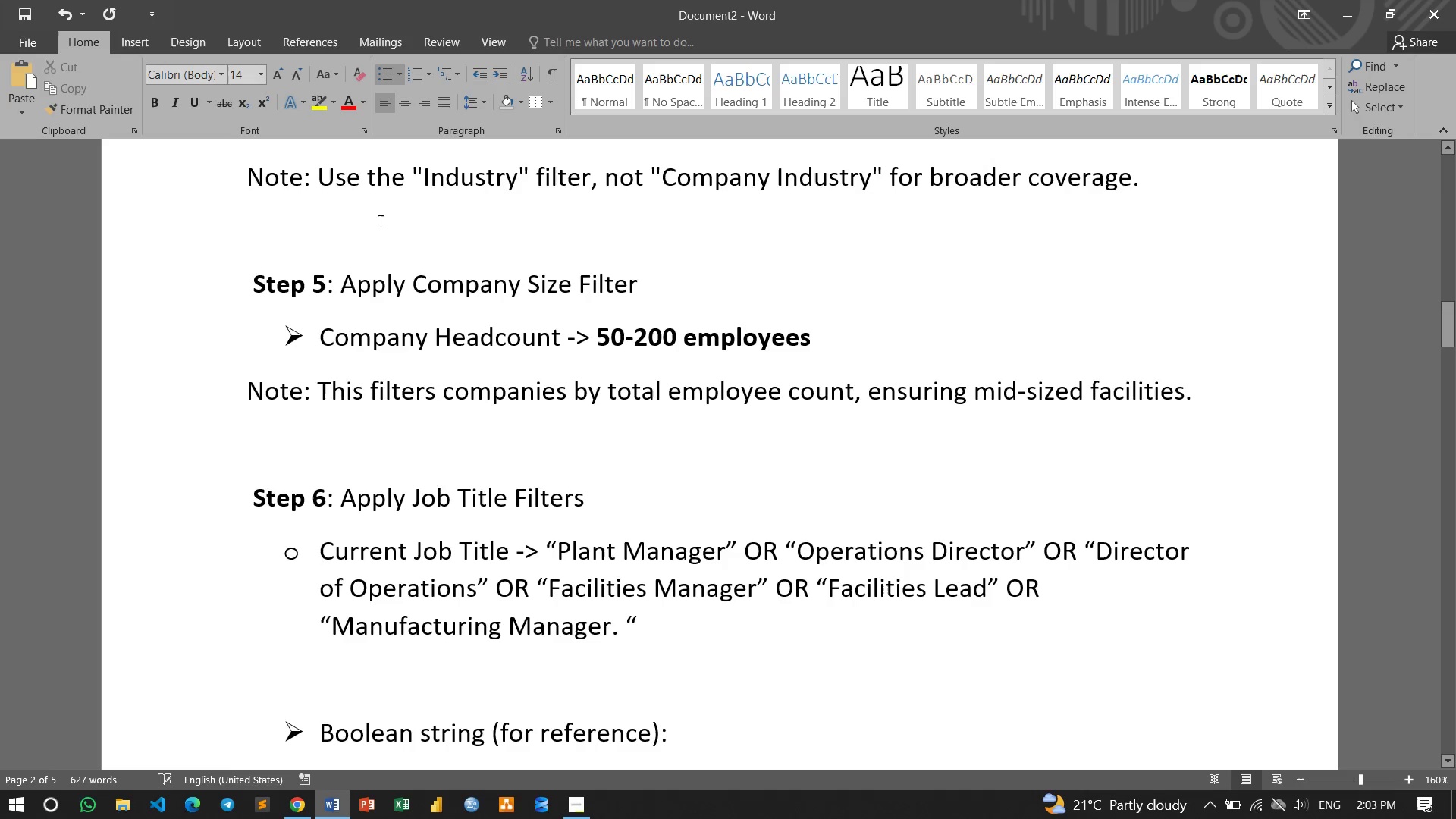 
key(Backspace)
 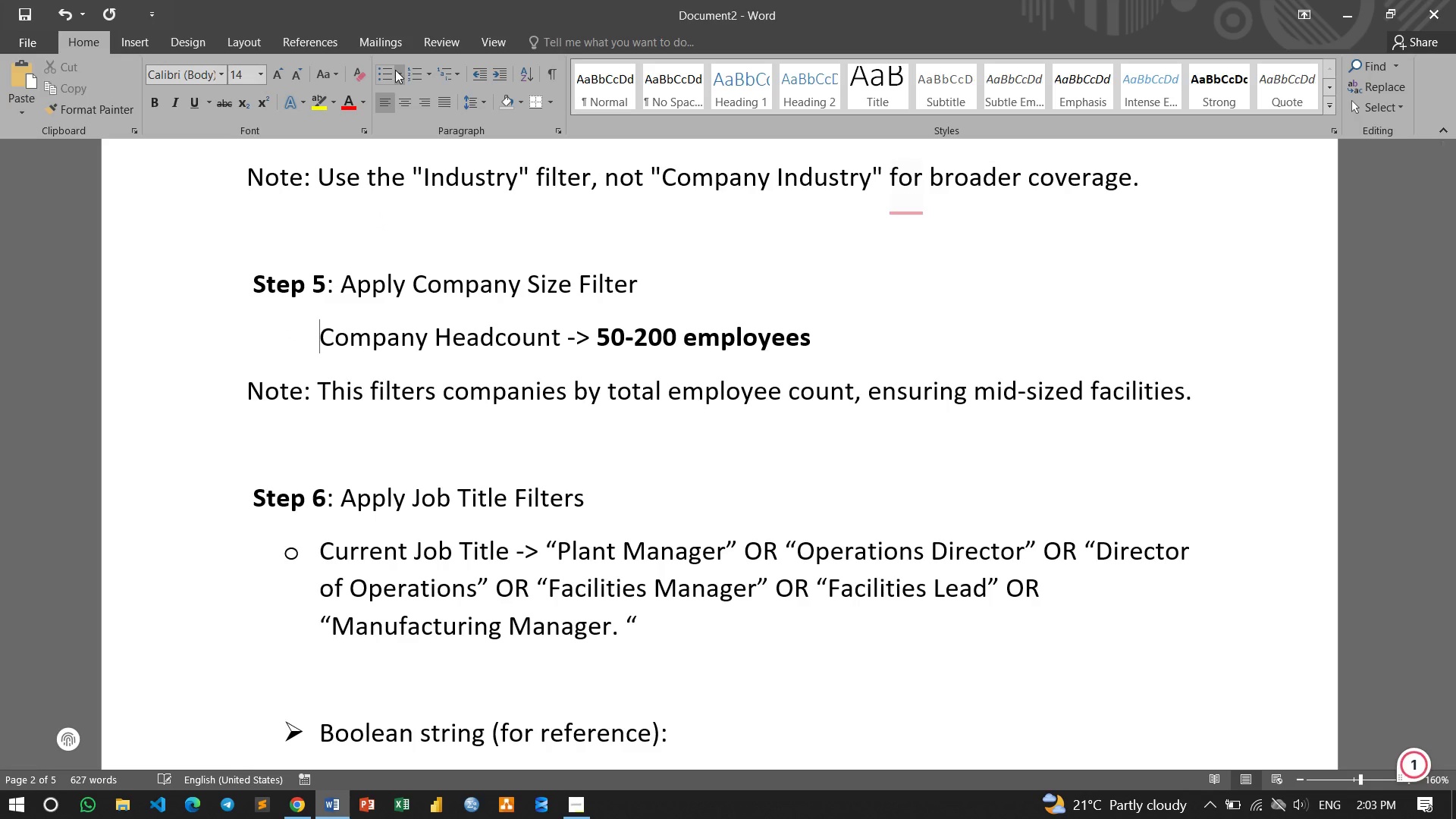 
left_click([395, 70])
 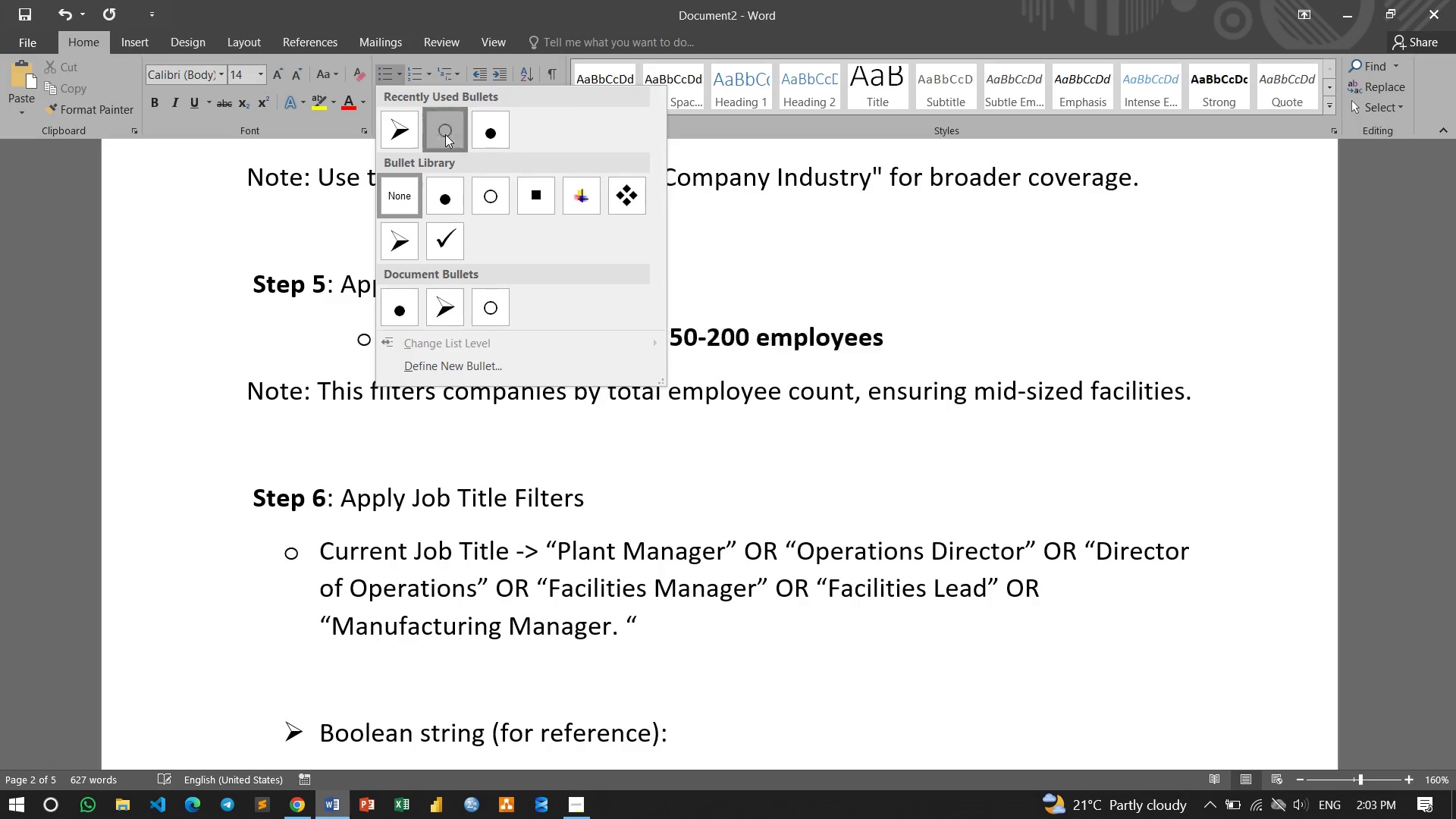 
left_click([445, 134])
 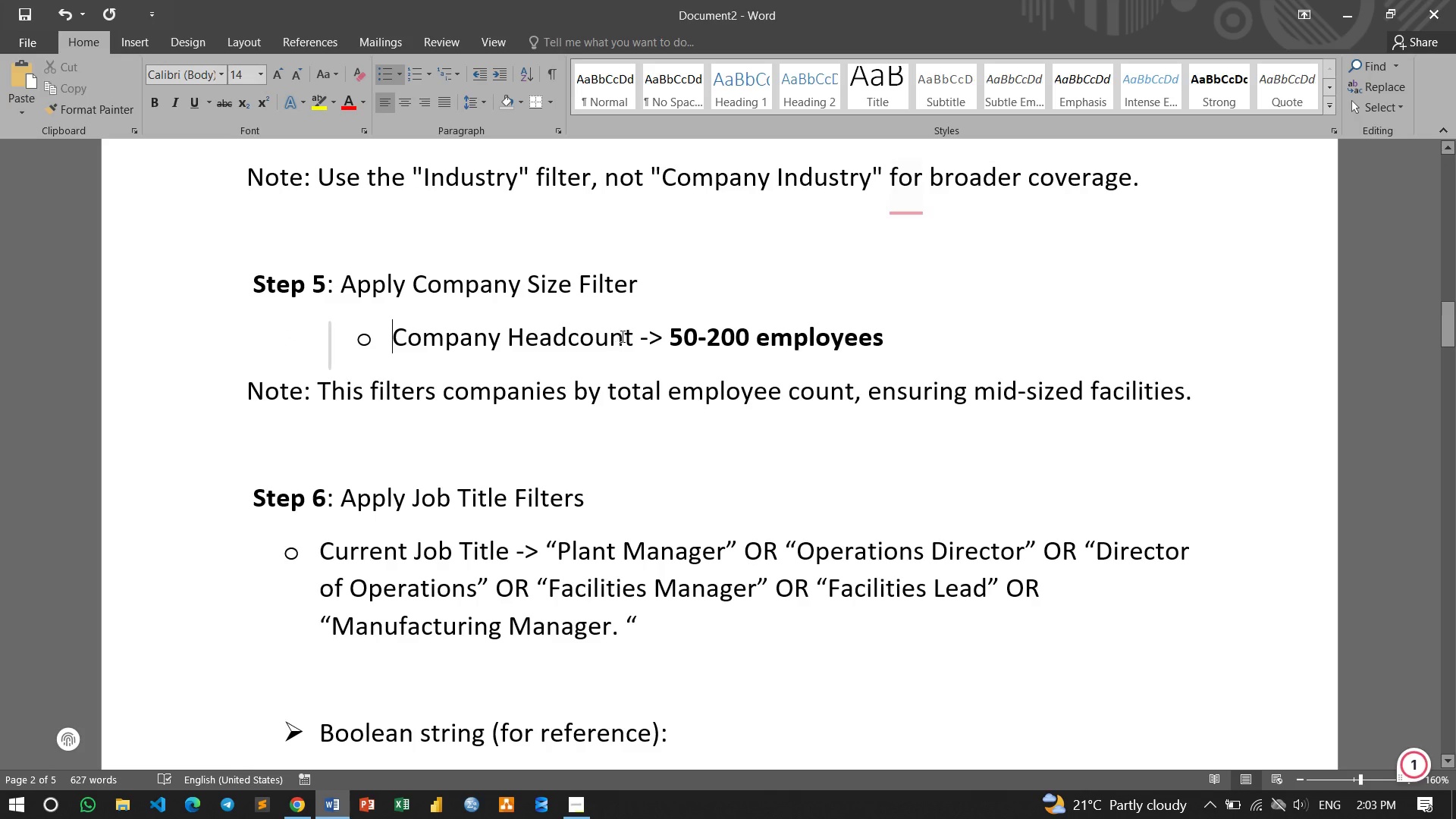 
left_click_drag(start_coordinate=[631, 336], to_coordinate=[395, 338])
 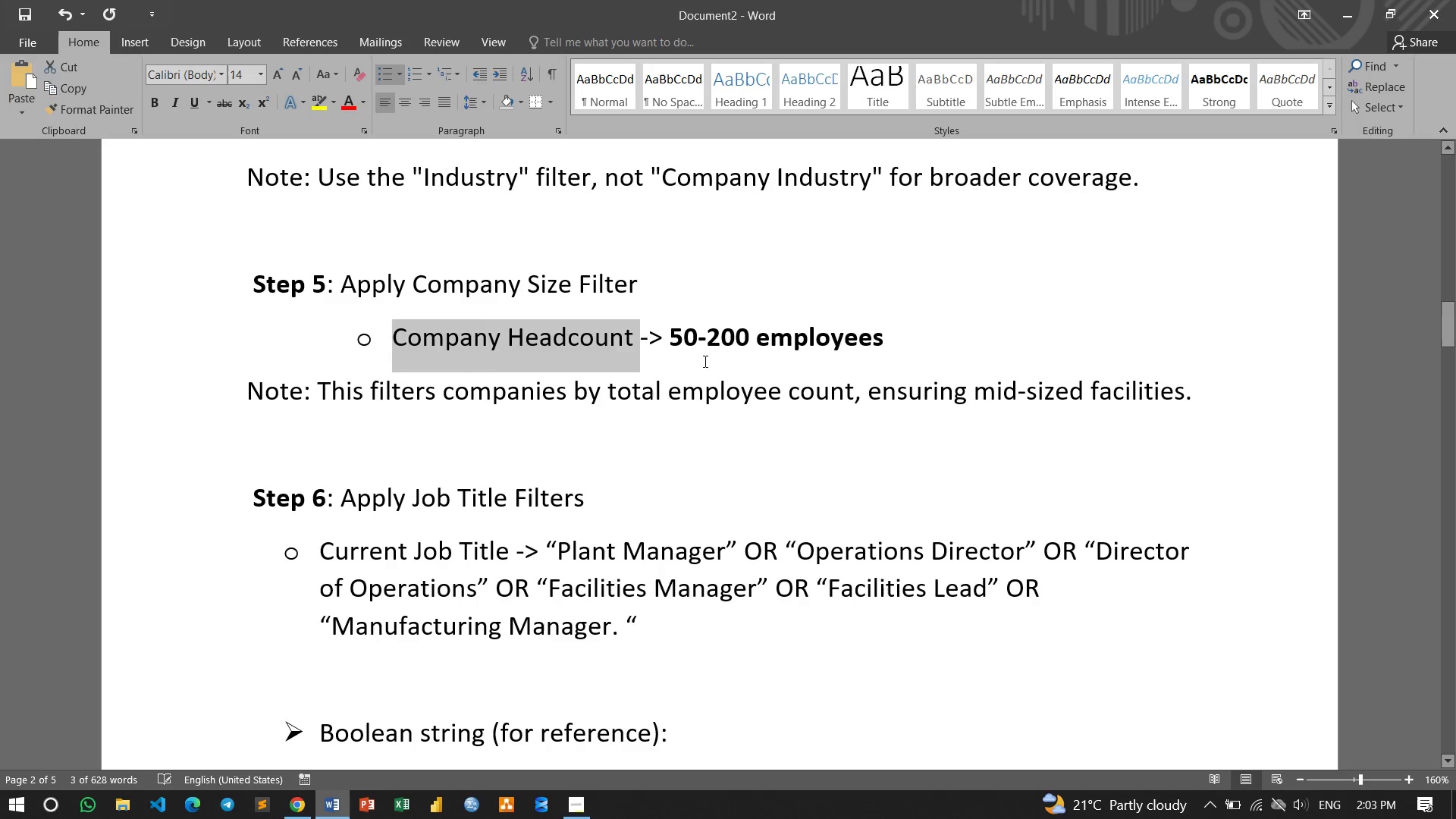 
left_click([704, 361])
 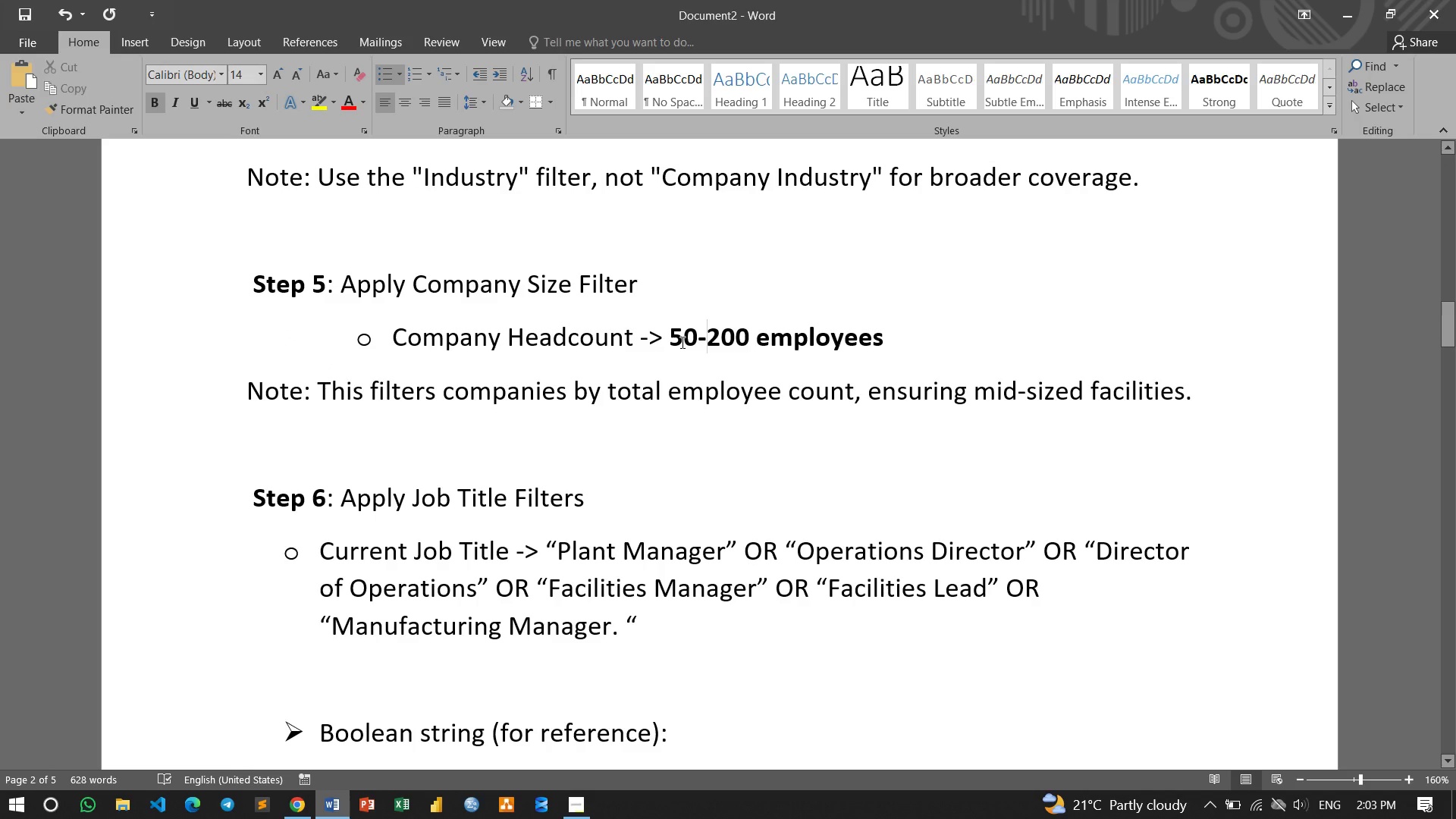 
left_click_drag(start_coordinate=[678, 342], to_coordinate=[858, 337])
 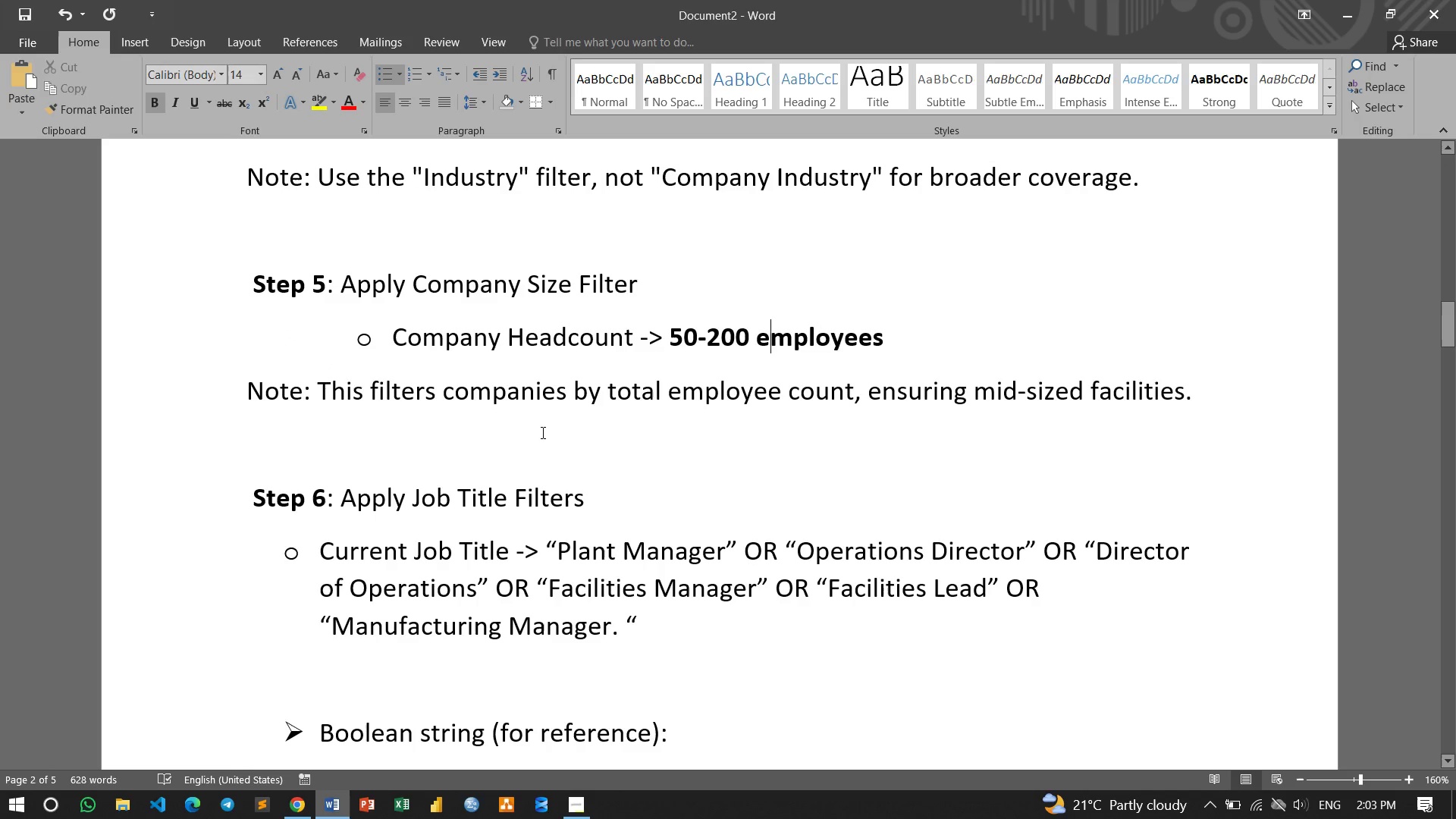 
left_click([774, 345])
 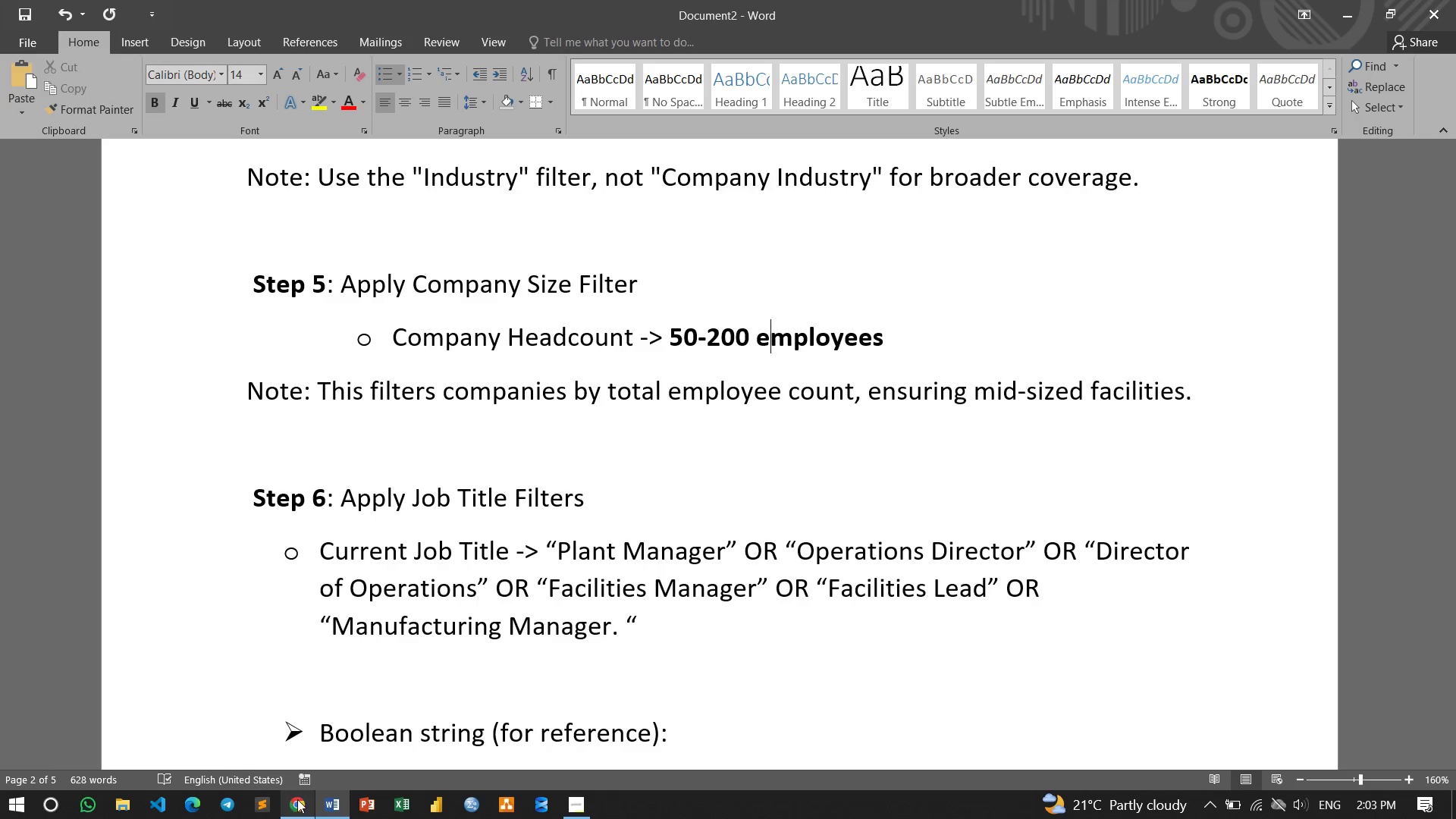 
left_click([297, 801])
 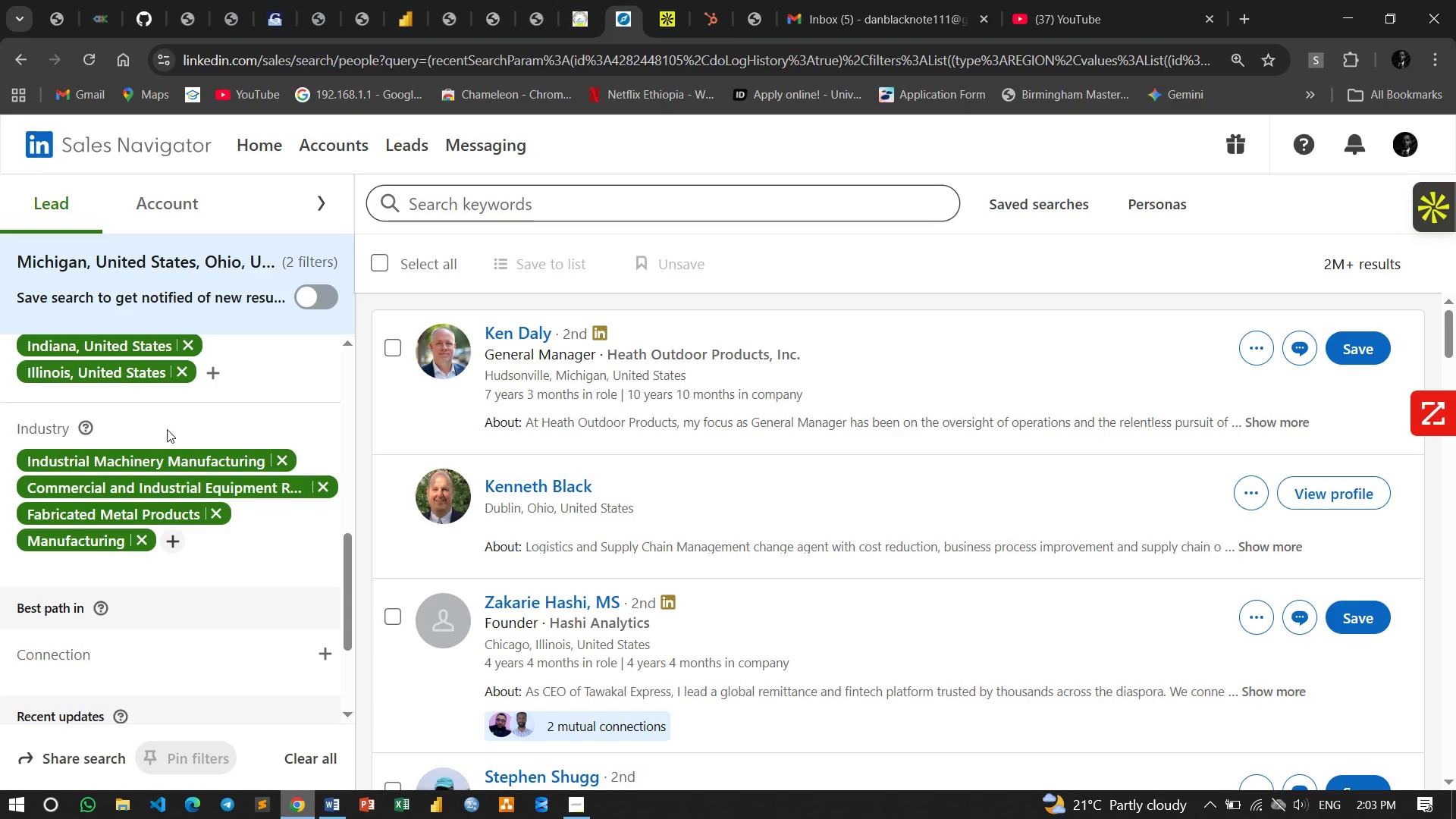 
scroll: coordinate [180, 518], scroll_direction: up, amount: 6.0
 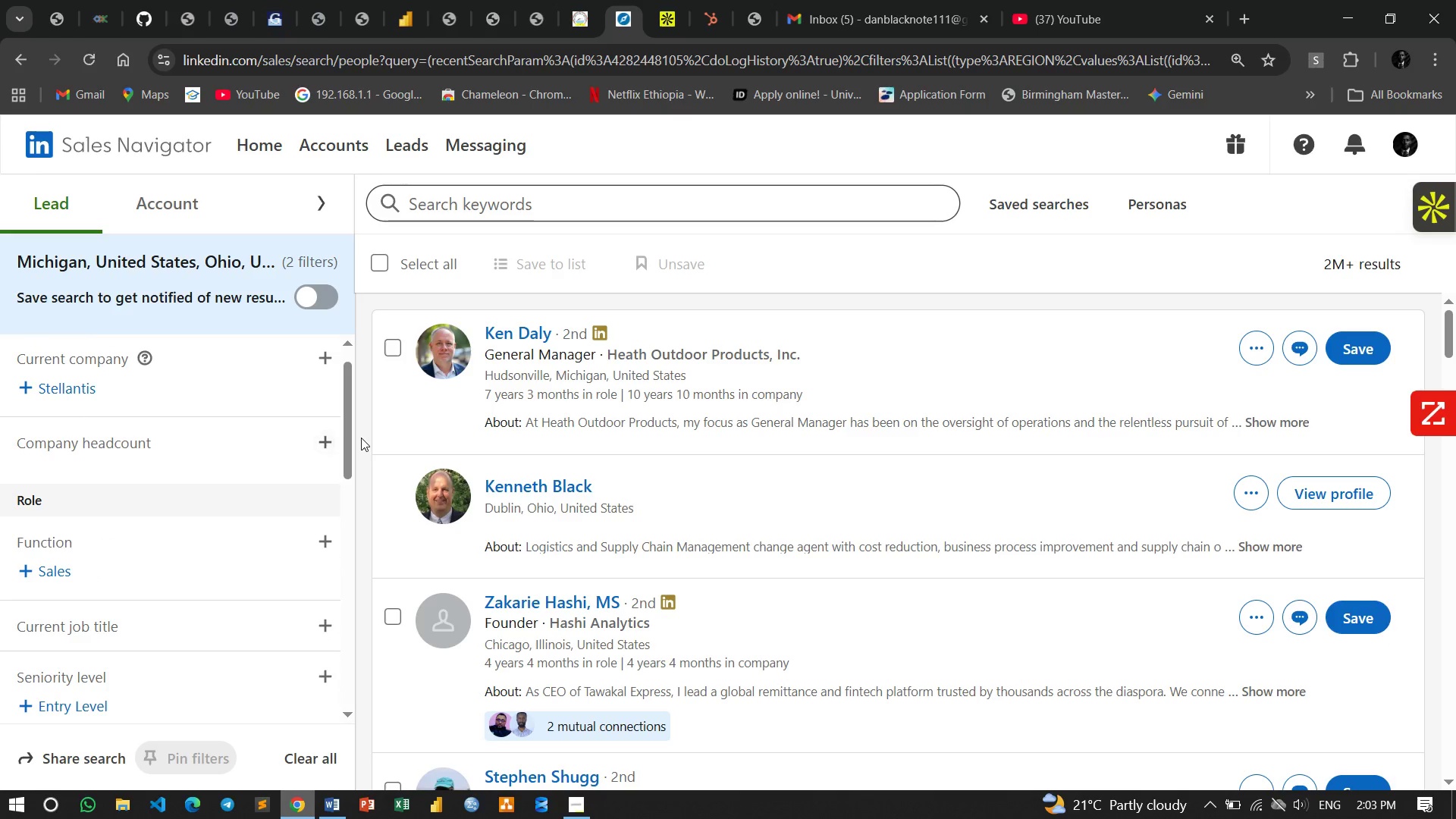 
left_click([323, 443])
 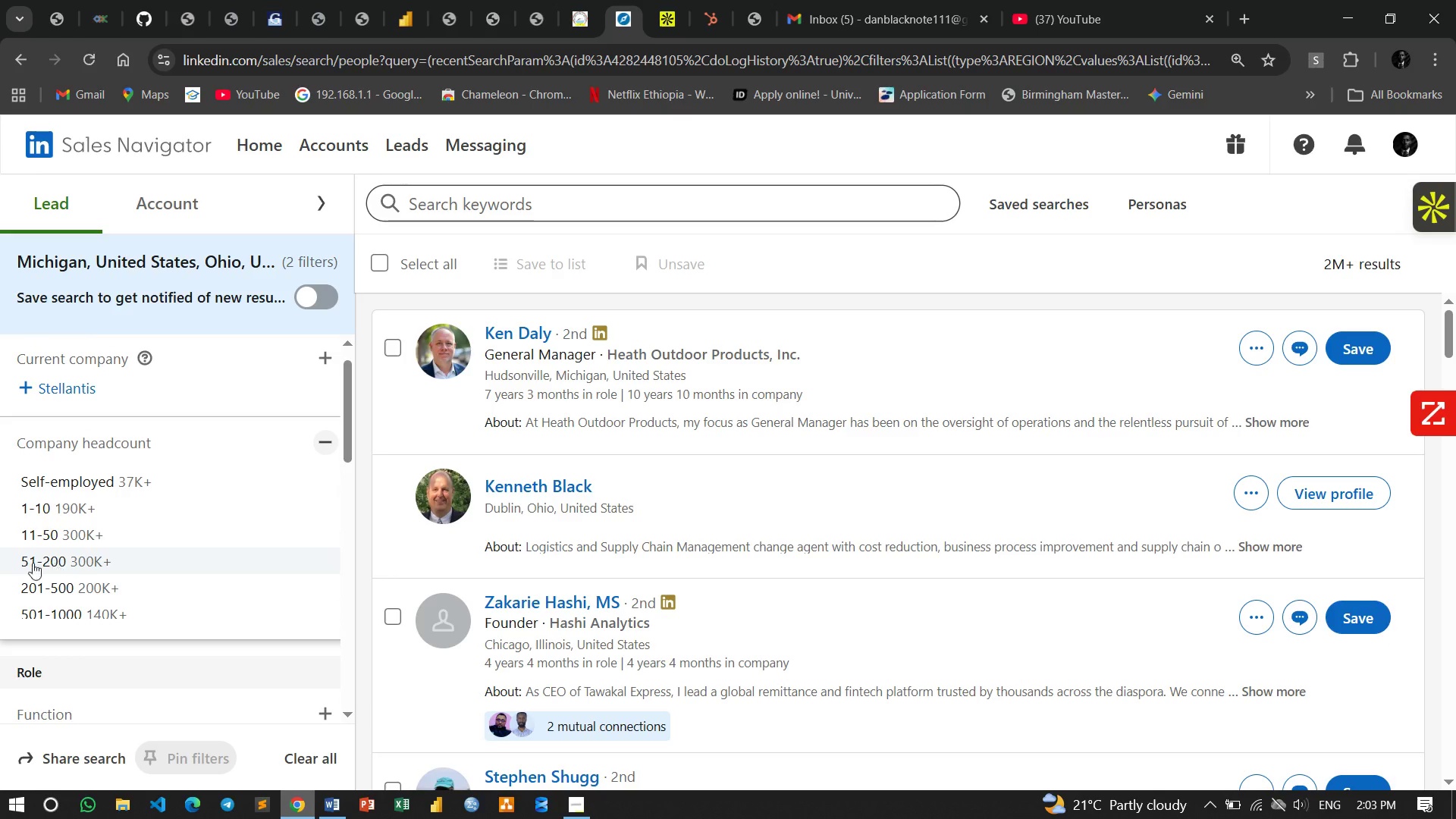 
left_click([64, 561])
 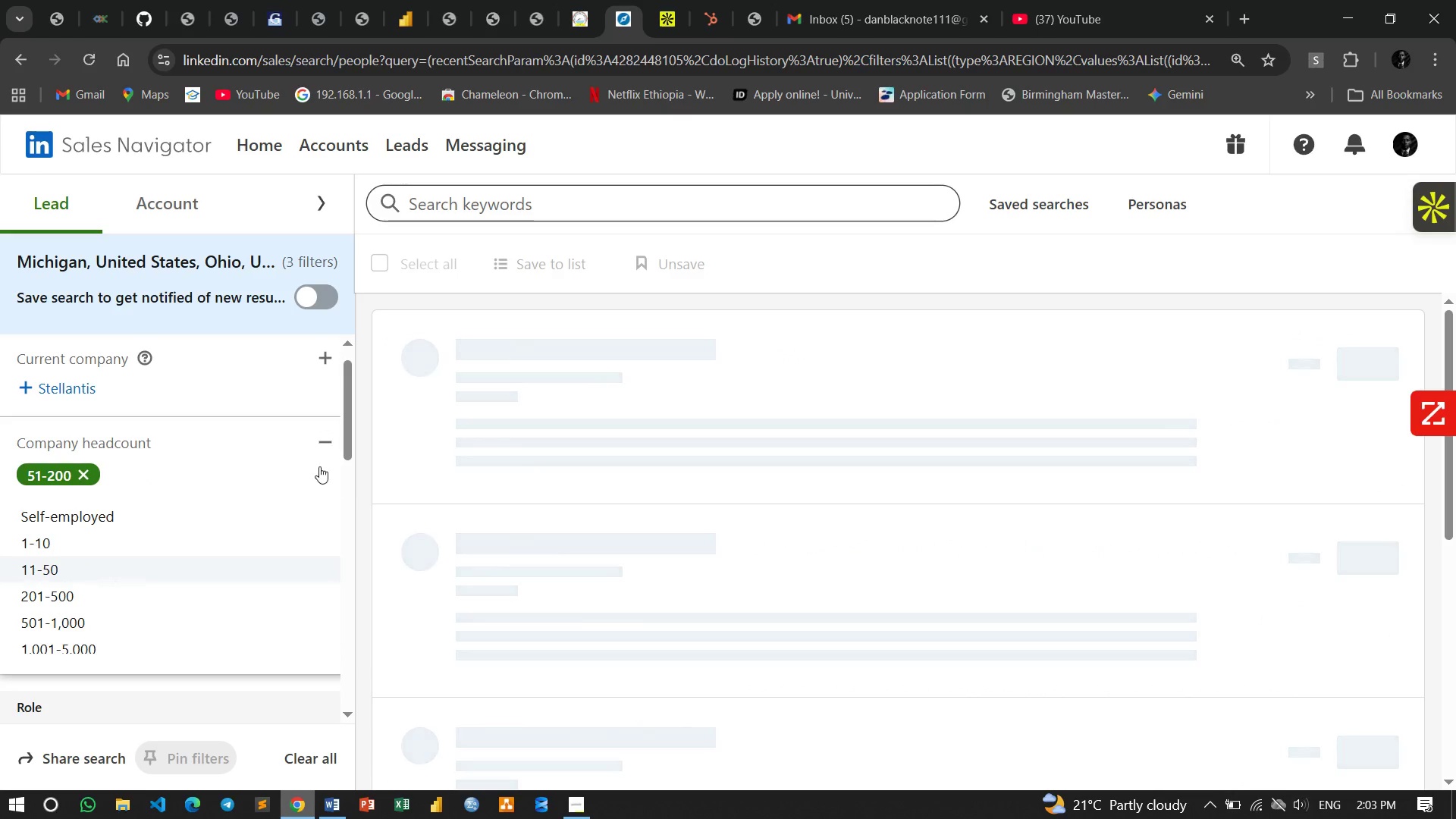 
left_click([325, 441])
 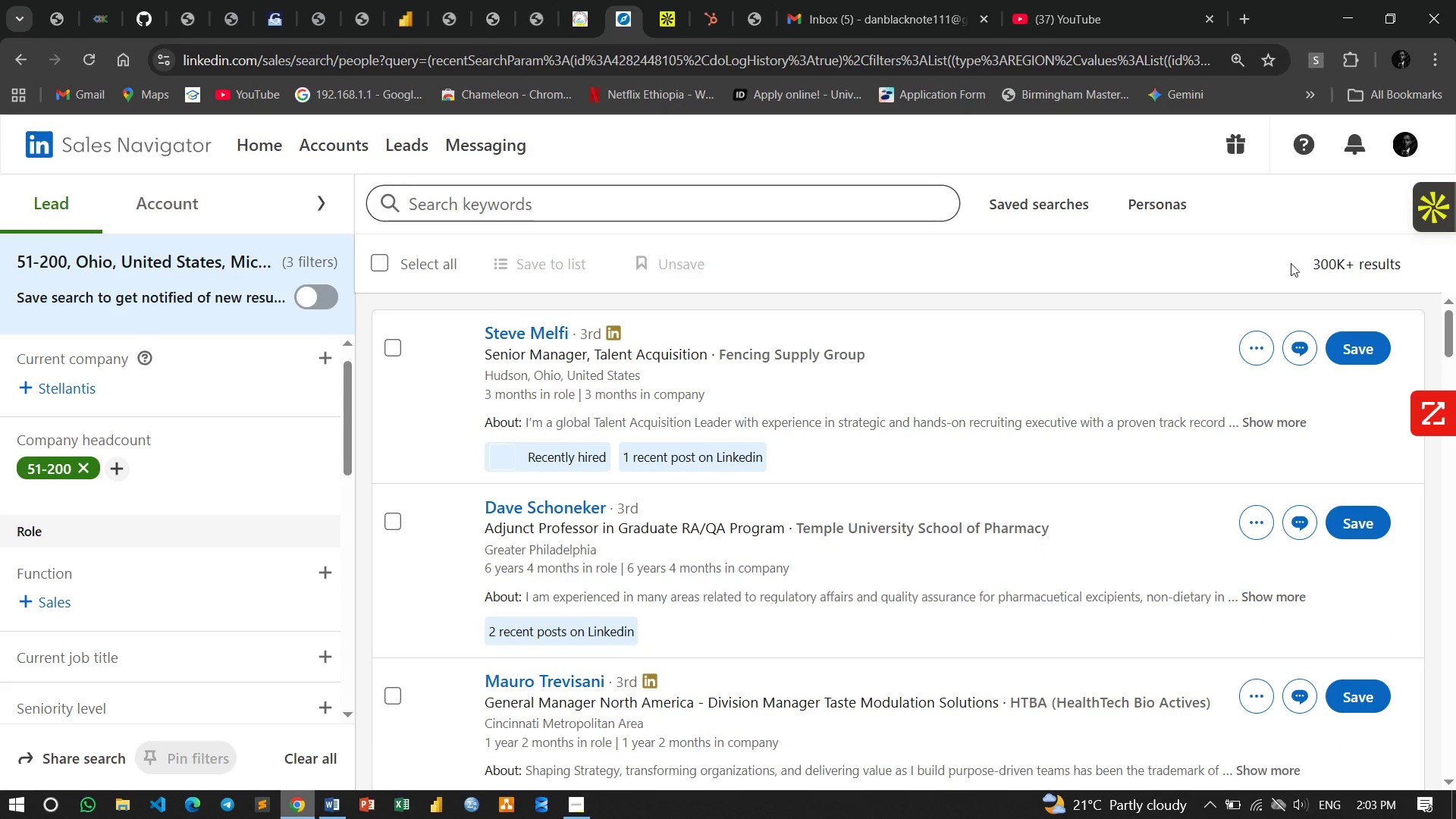 
wait(6.95)
 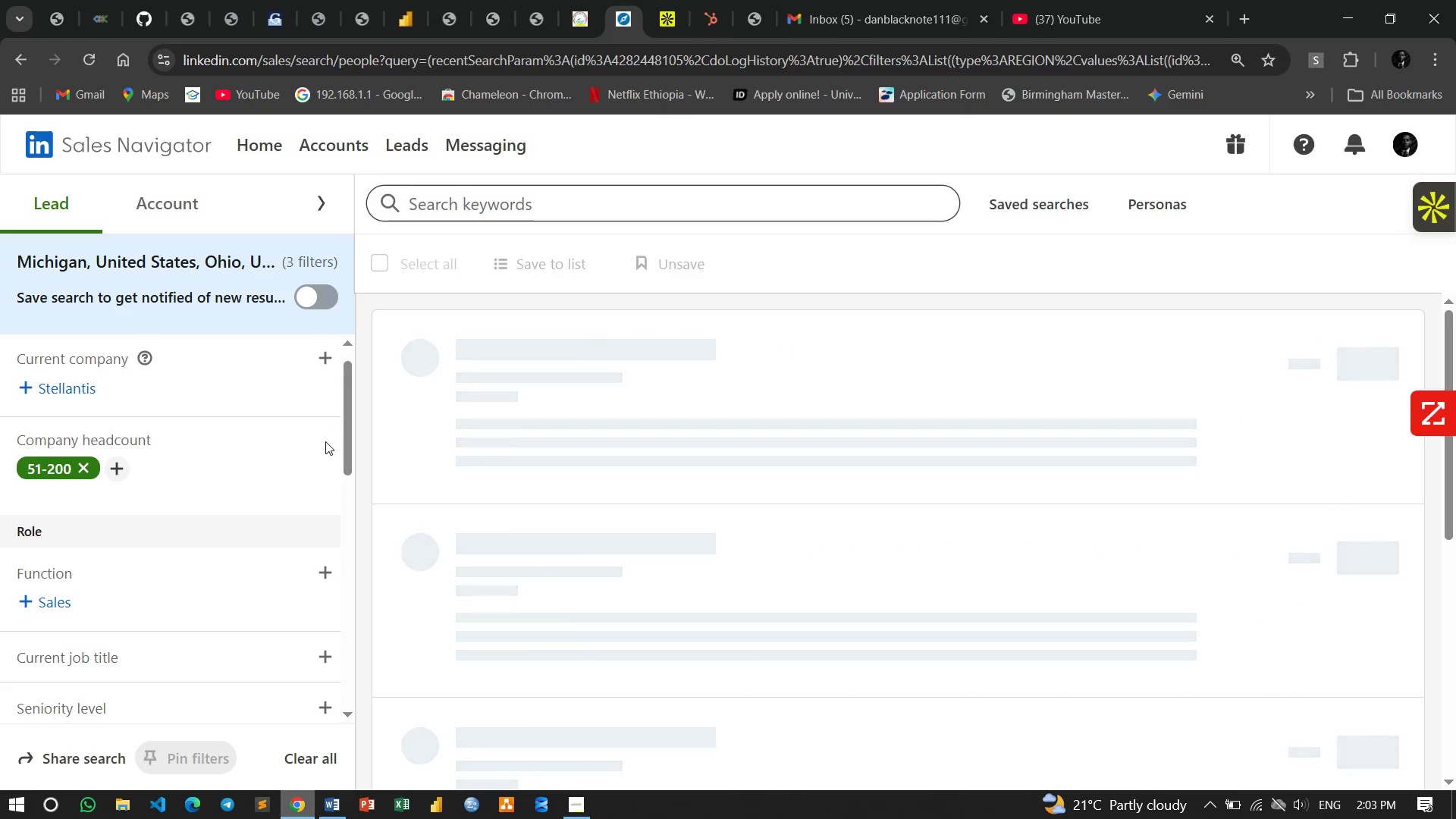 
left_click_drag(start_coordinate=[1305, 262], to_coordinate=[1315, 279])
 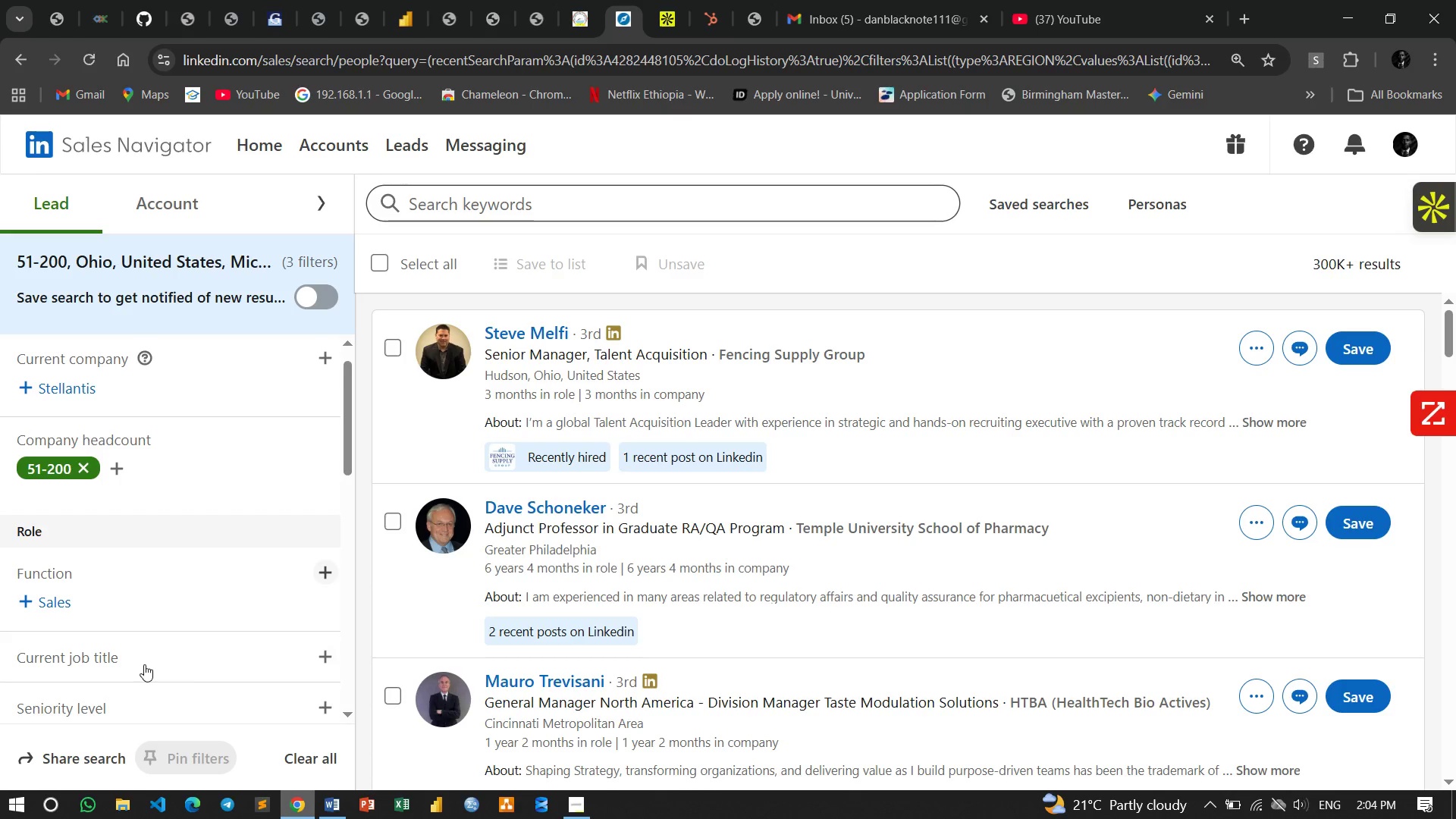 
left_click([340, 807])
 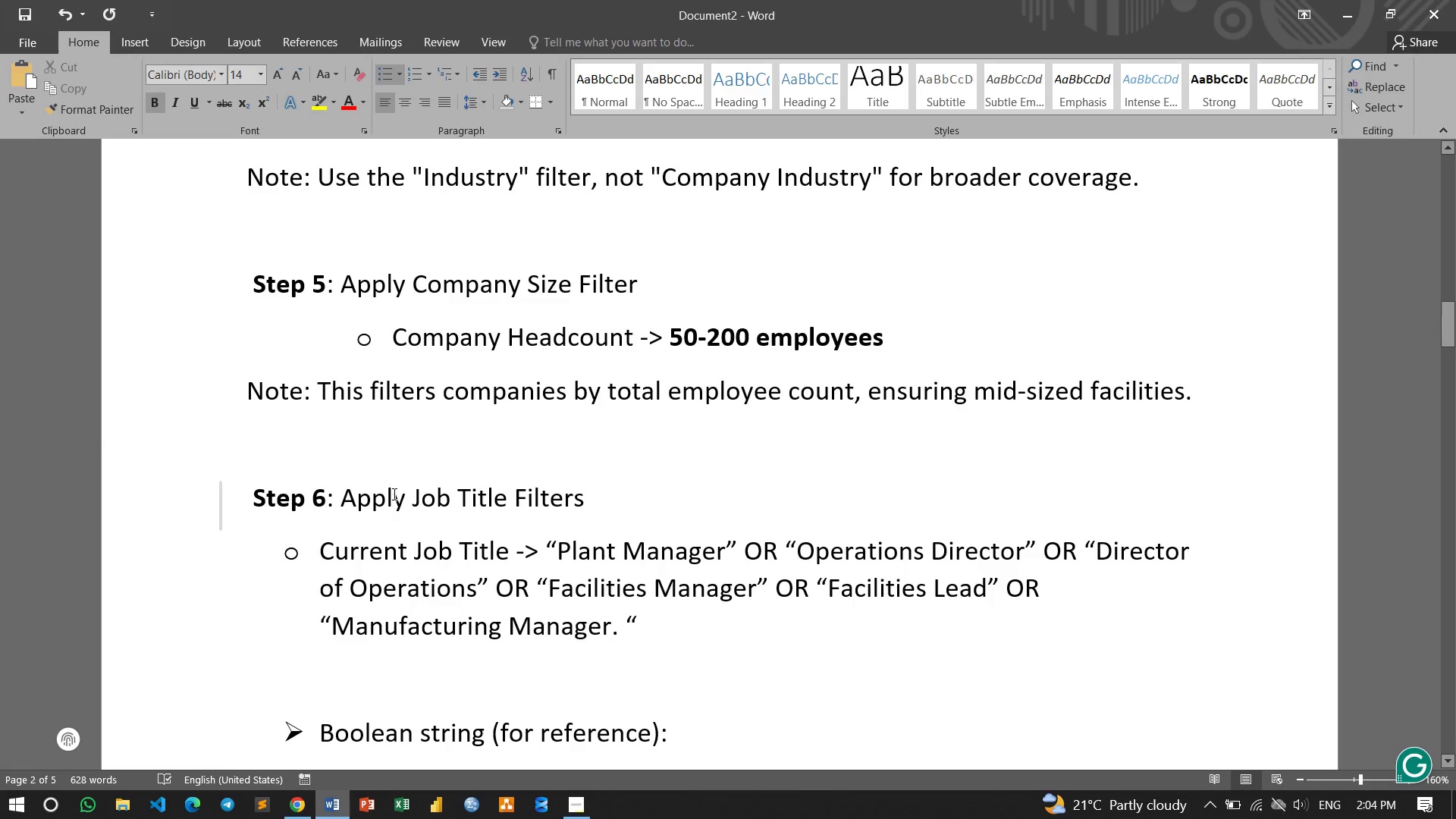 
left_click([381, 429])
 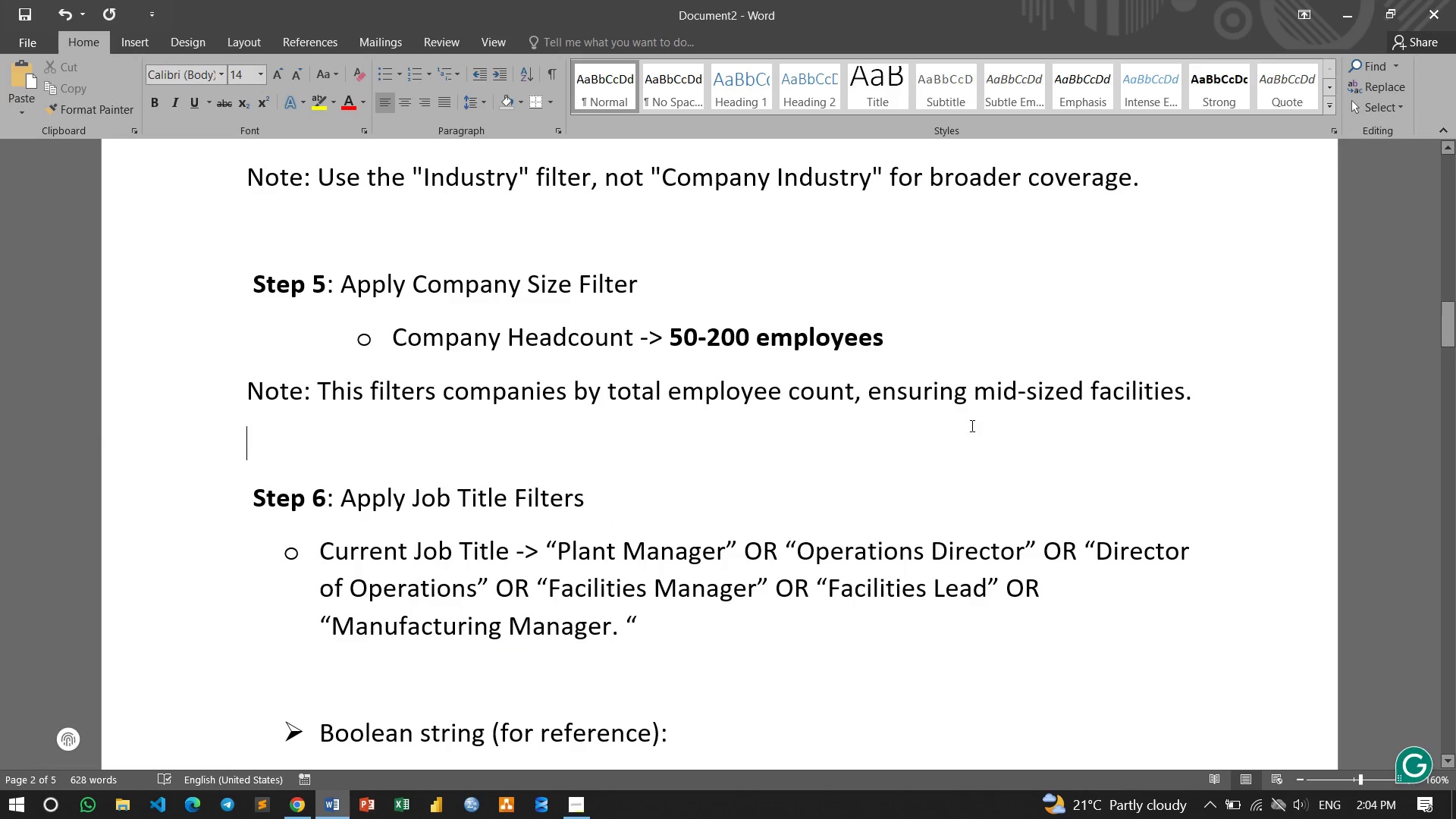 
left_click_drag(start_coordinate=[972, 394], to_coordinate=[1151, 402])
 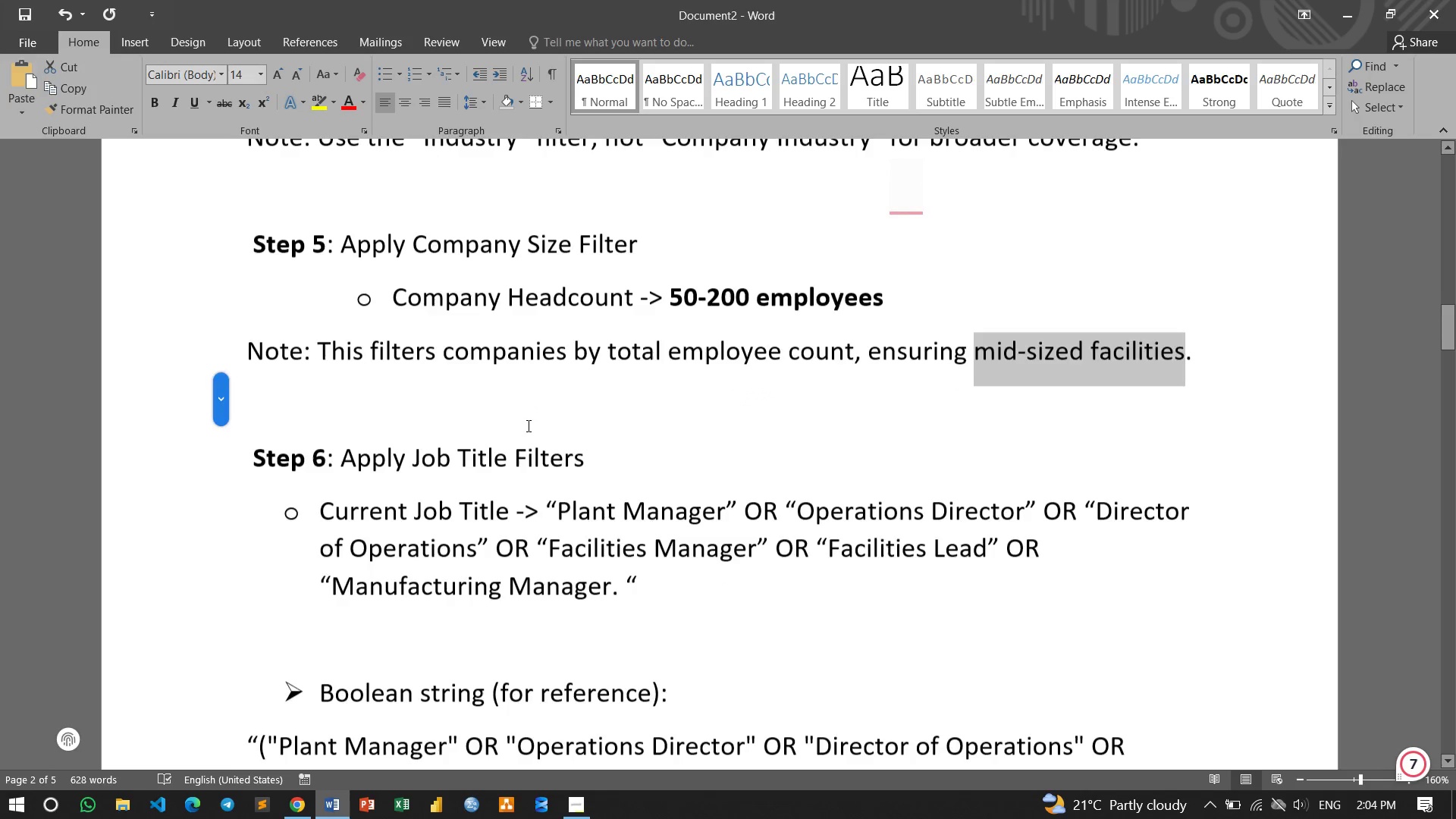 
scroll: coordinate [334, 293], scroll_direction: down, amount: 4.0
 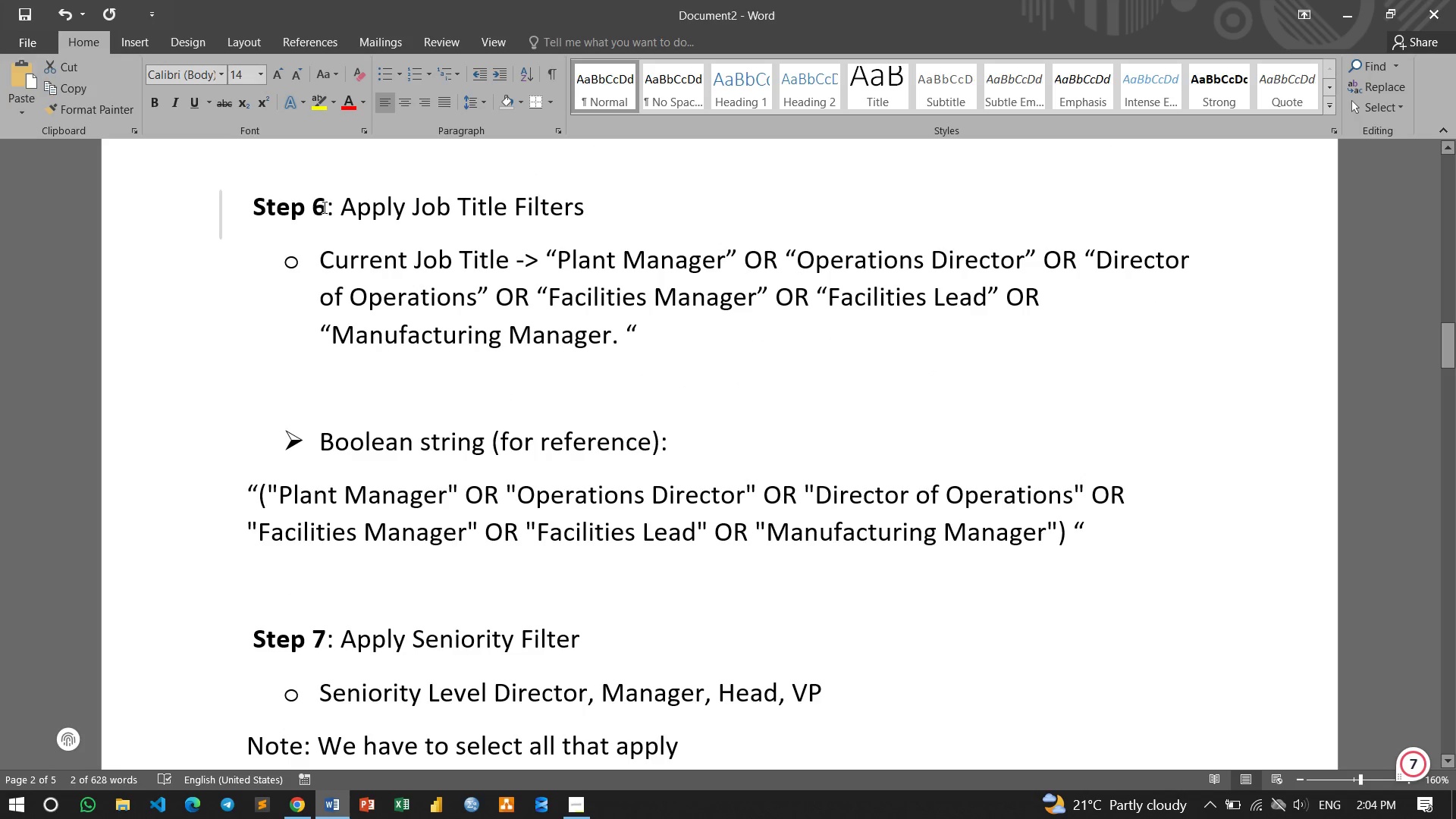 
left_click_drag(start_coordinate=[322, 207], to_coordinate=[261, 206])
 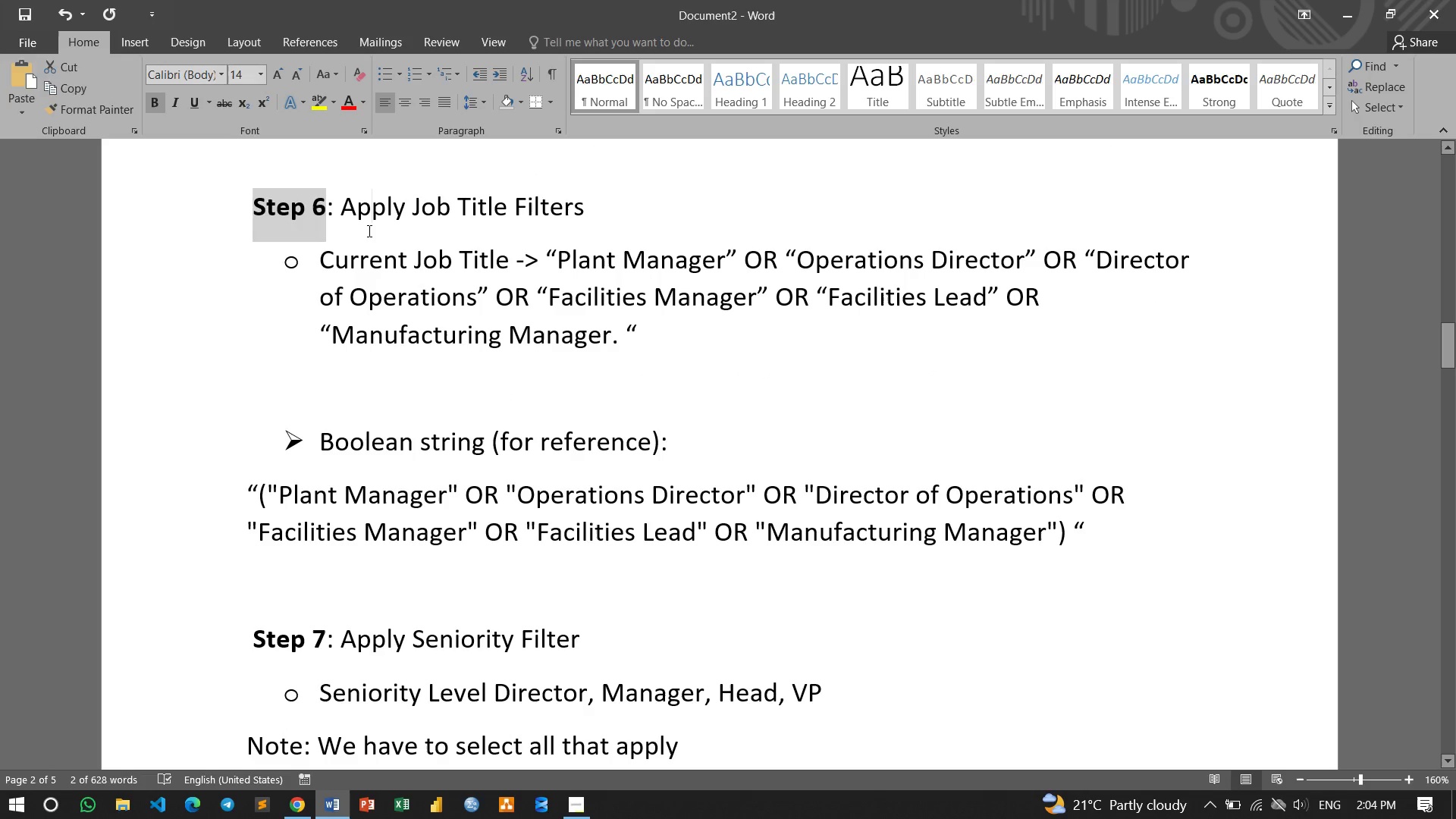 
left_click([368, 227])
 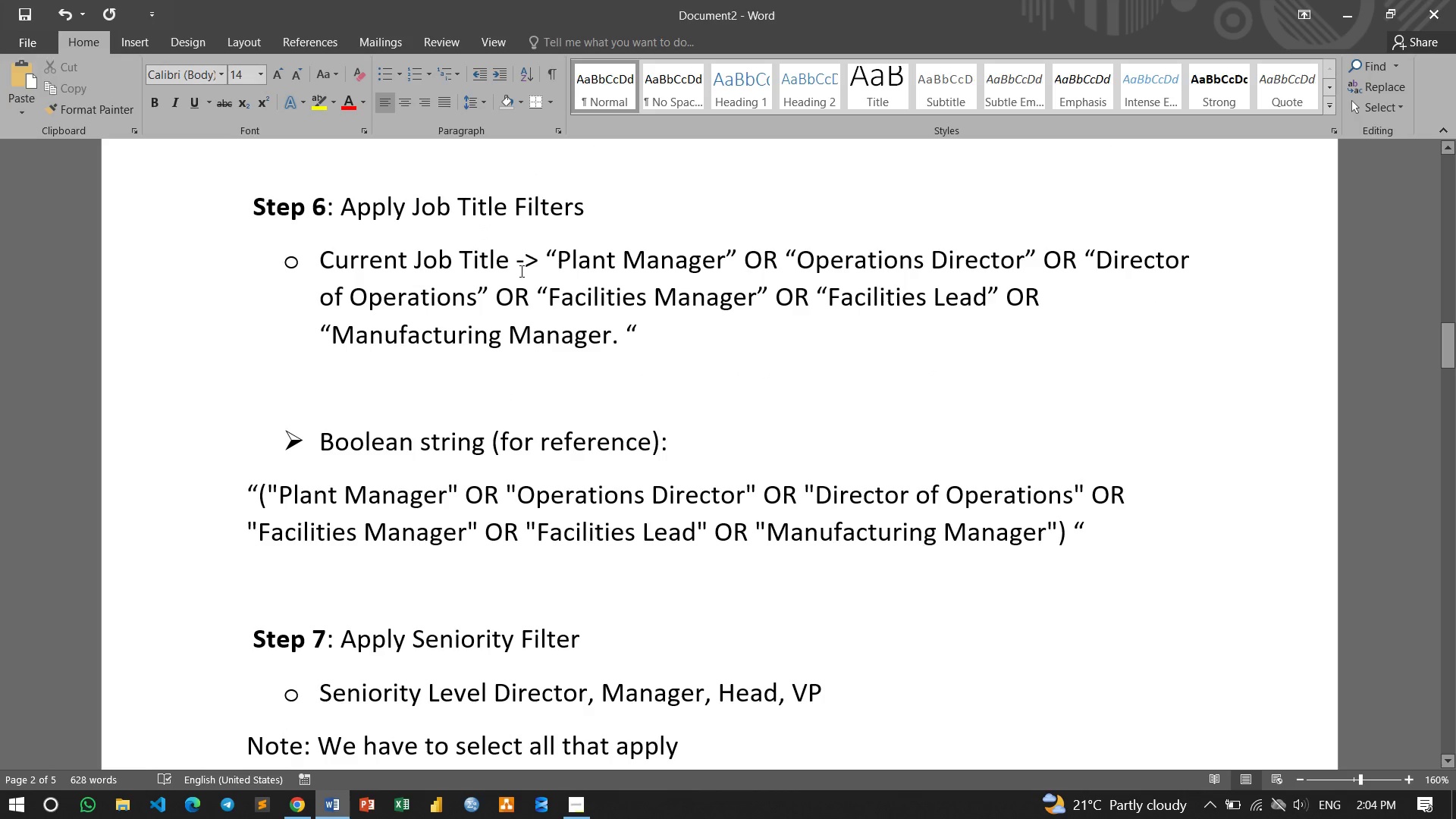 
left_click_drag(start_coordinate=[508, 260], to_coordinate=[359, 261])
 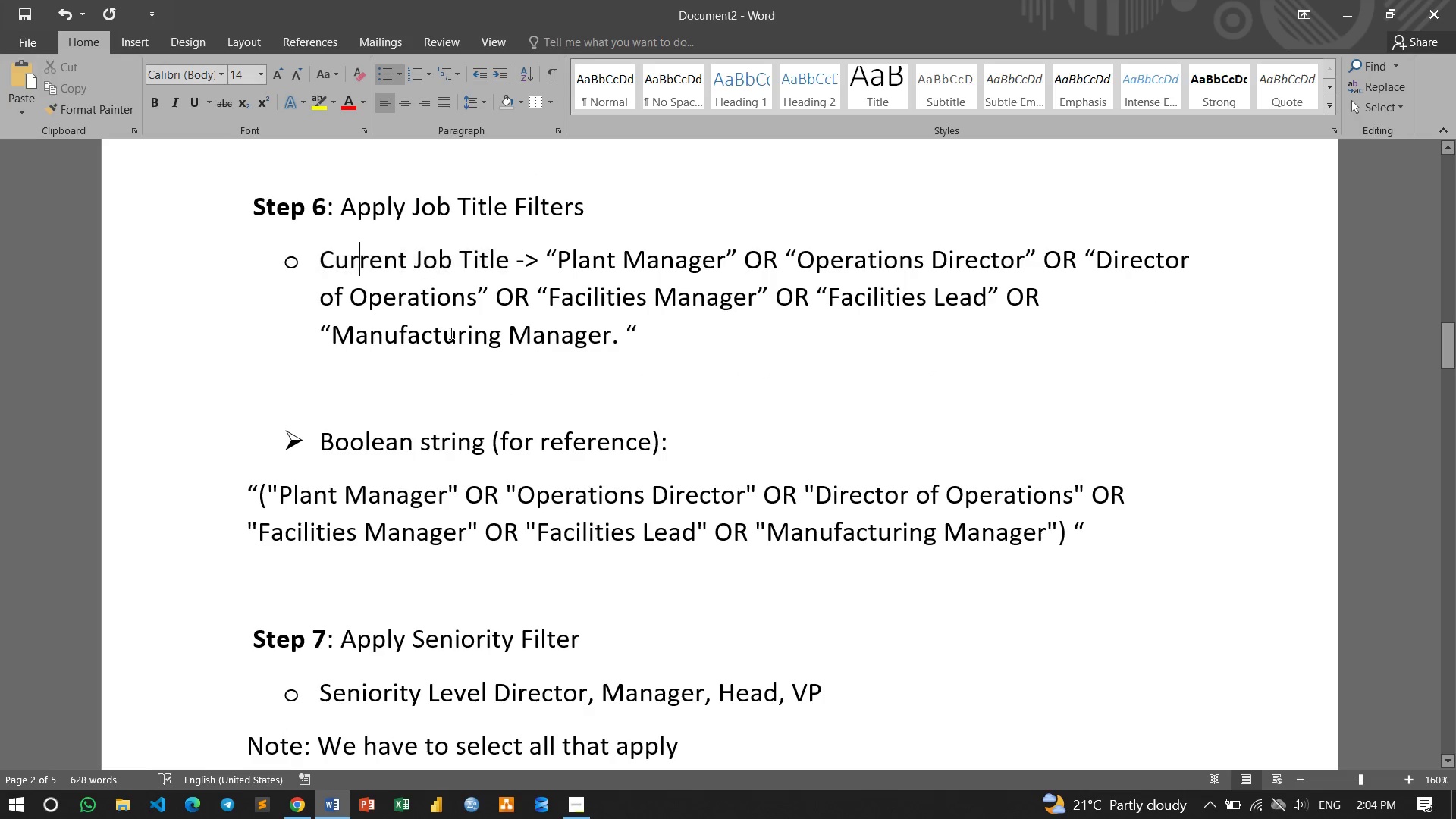 
left_click([359, 262])
 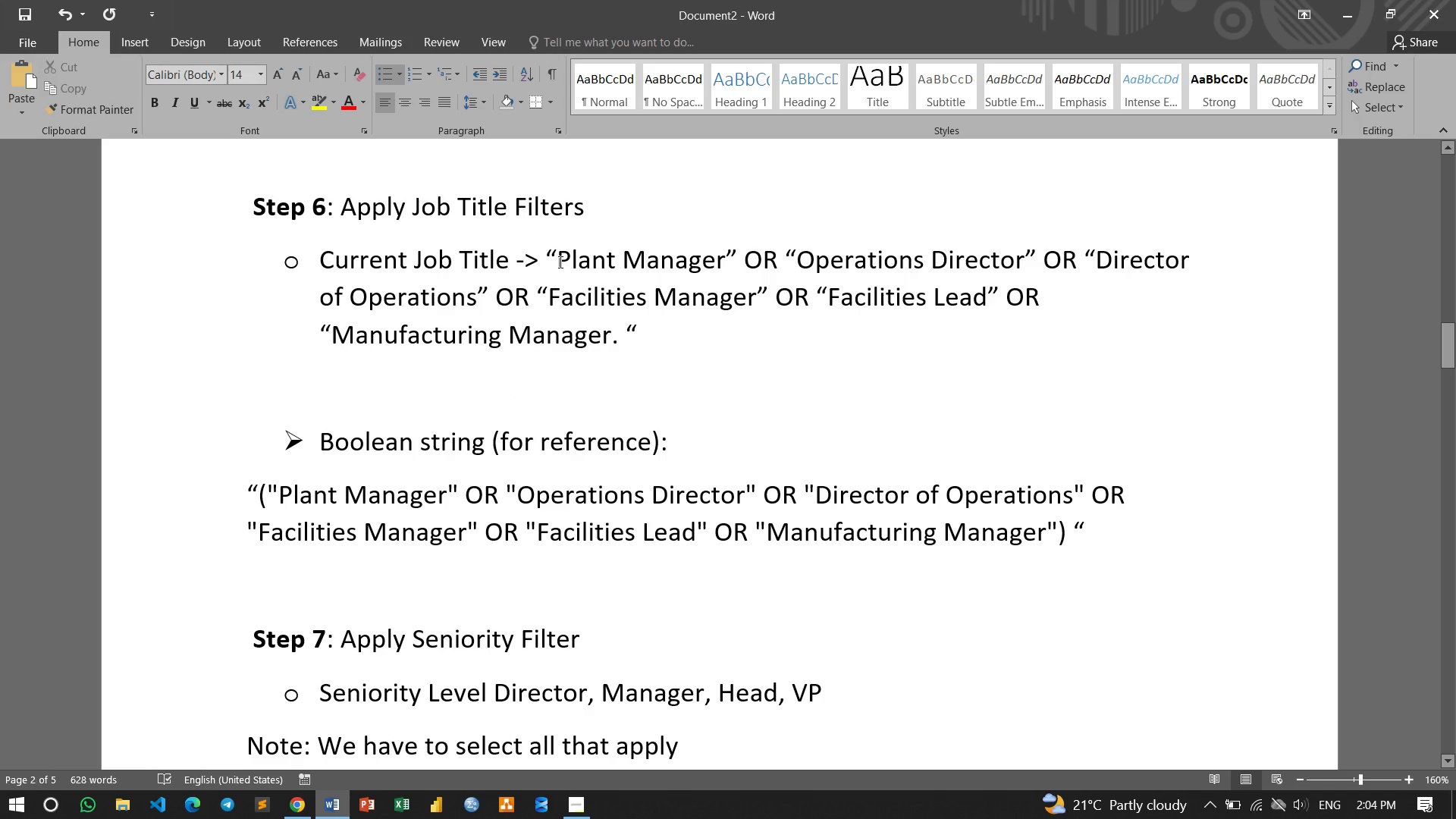 
left_click_drag(start_coordinate=[559, 262], to_coordinate=[712, 256])
 